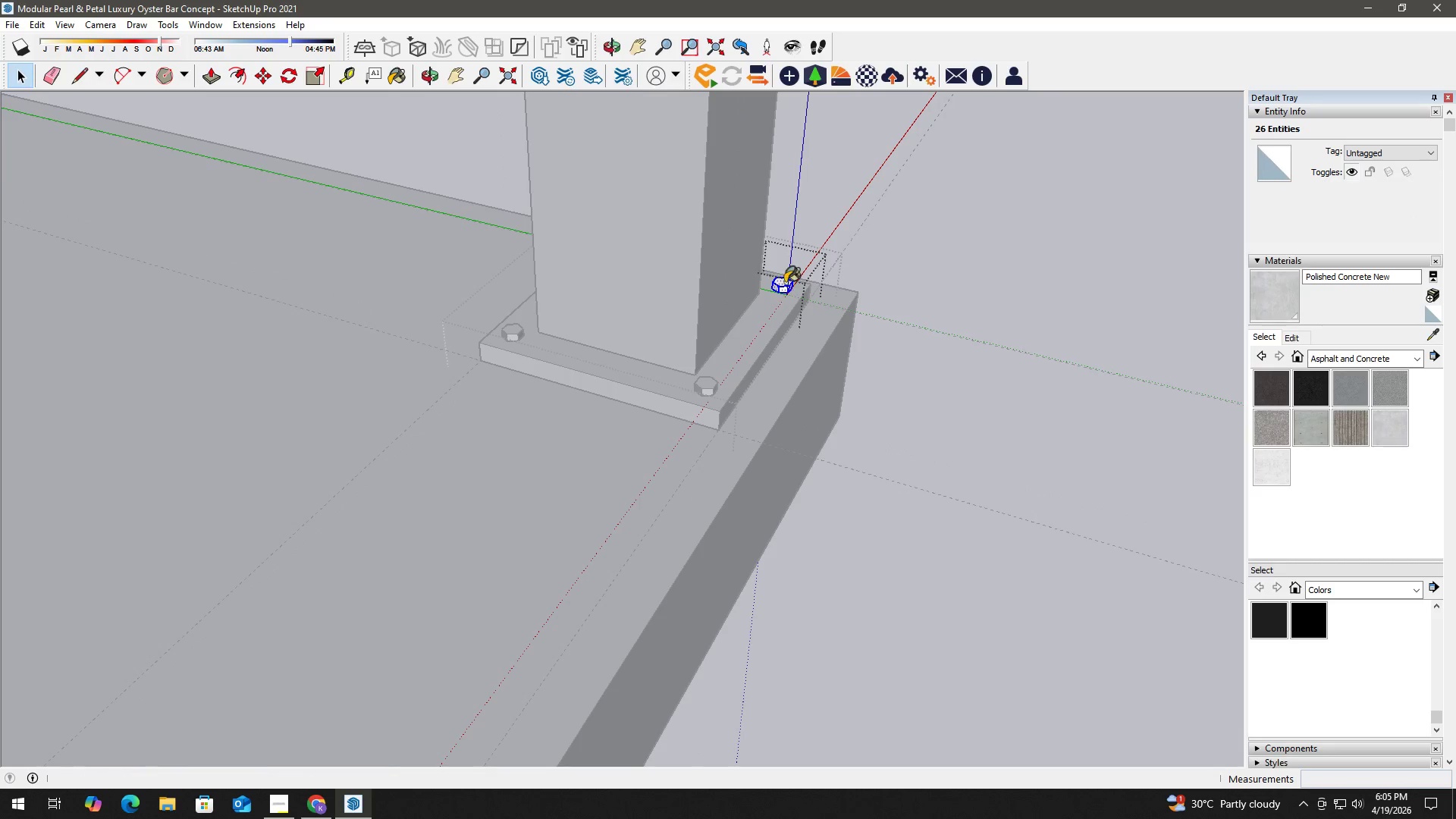 
triple_click([784, 284])
 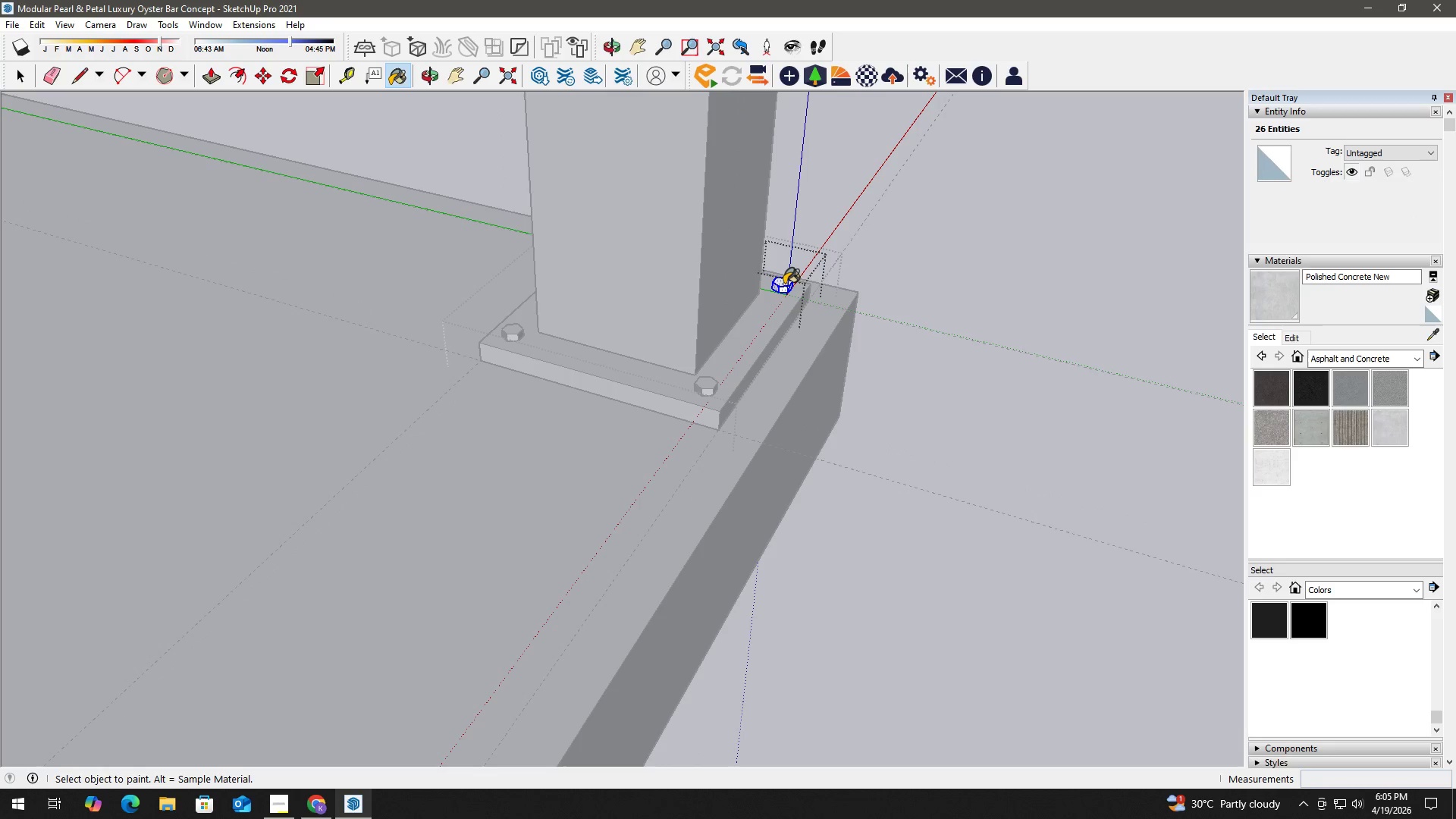 
triple_click([784, 284])
 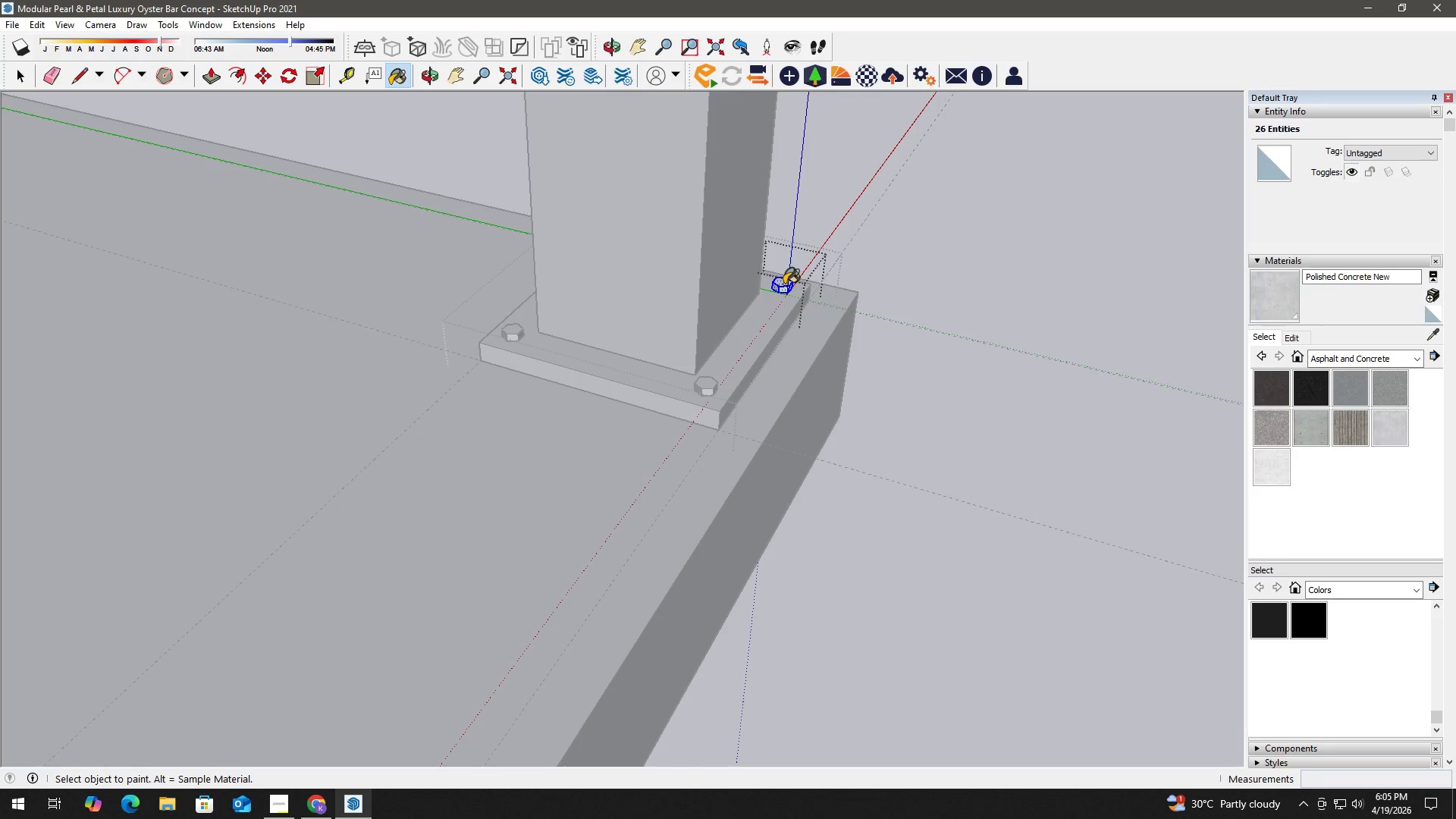 
key(Space)
 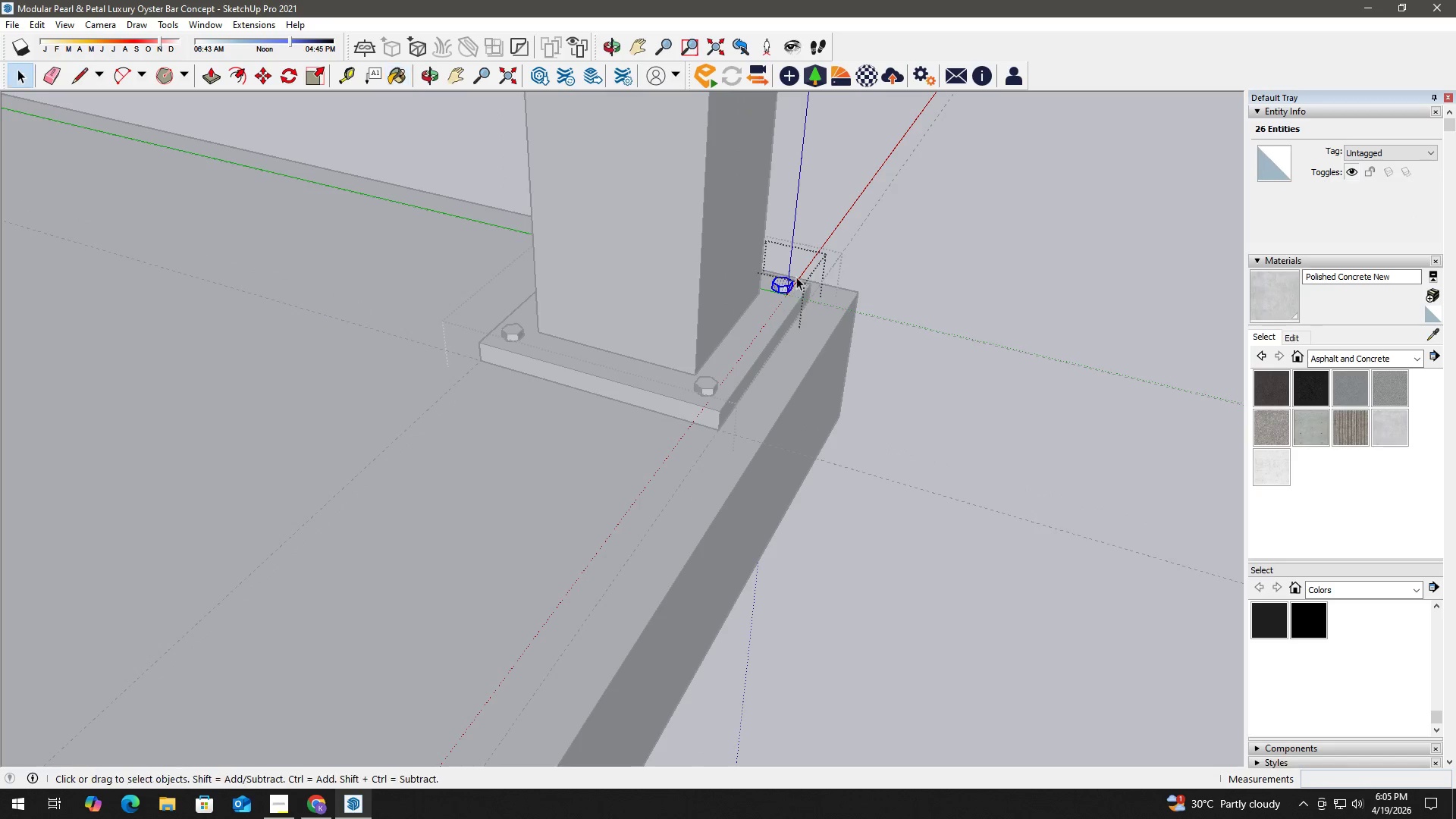 
key(Escape)
 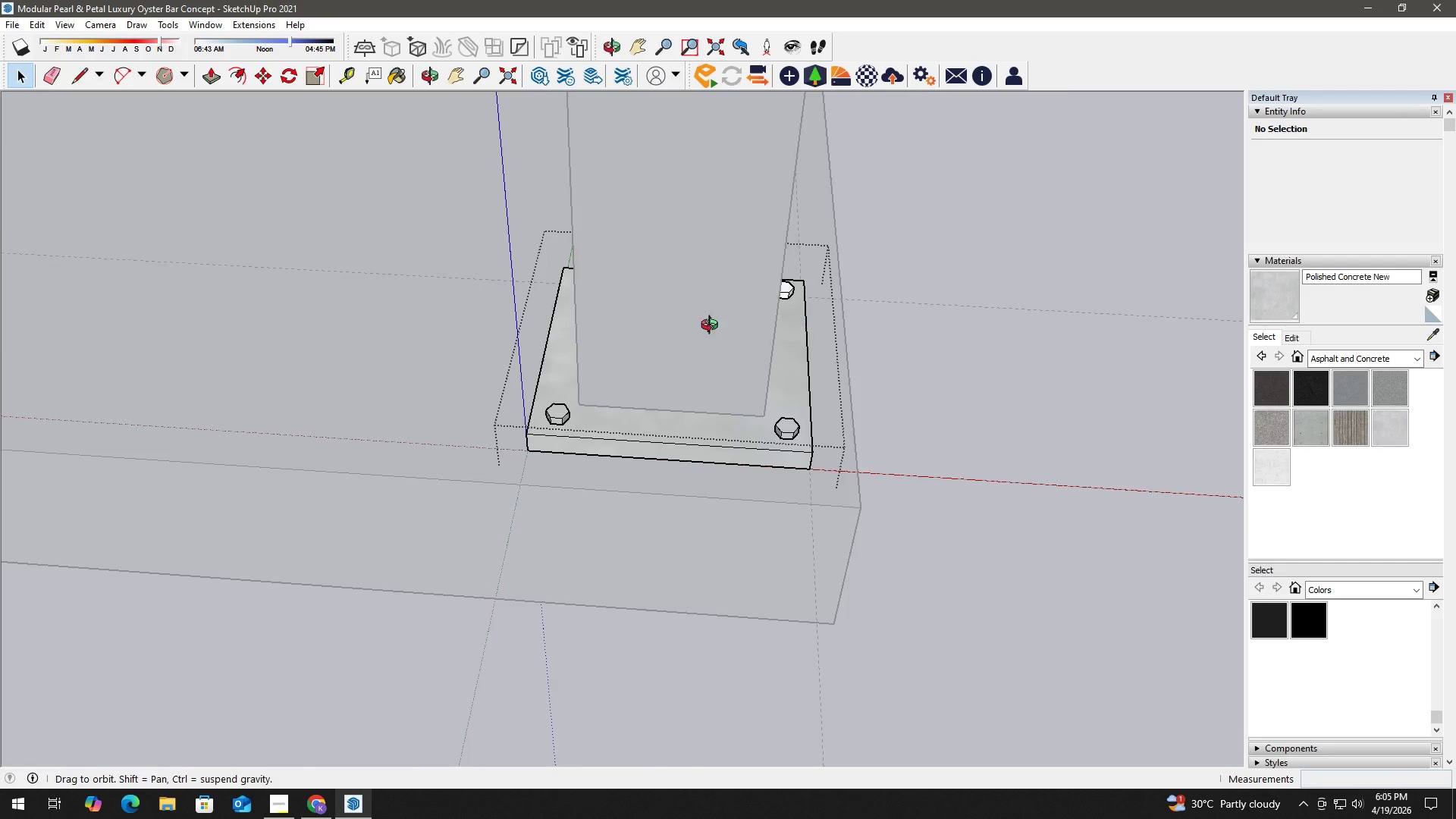 
left_click([843, 331])
 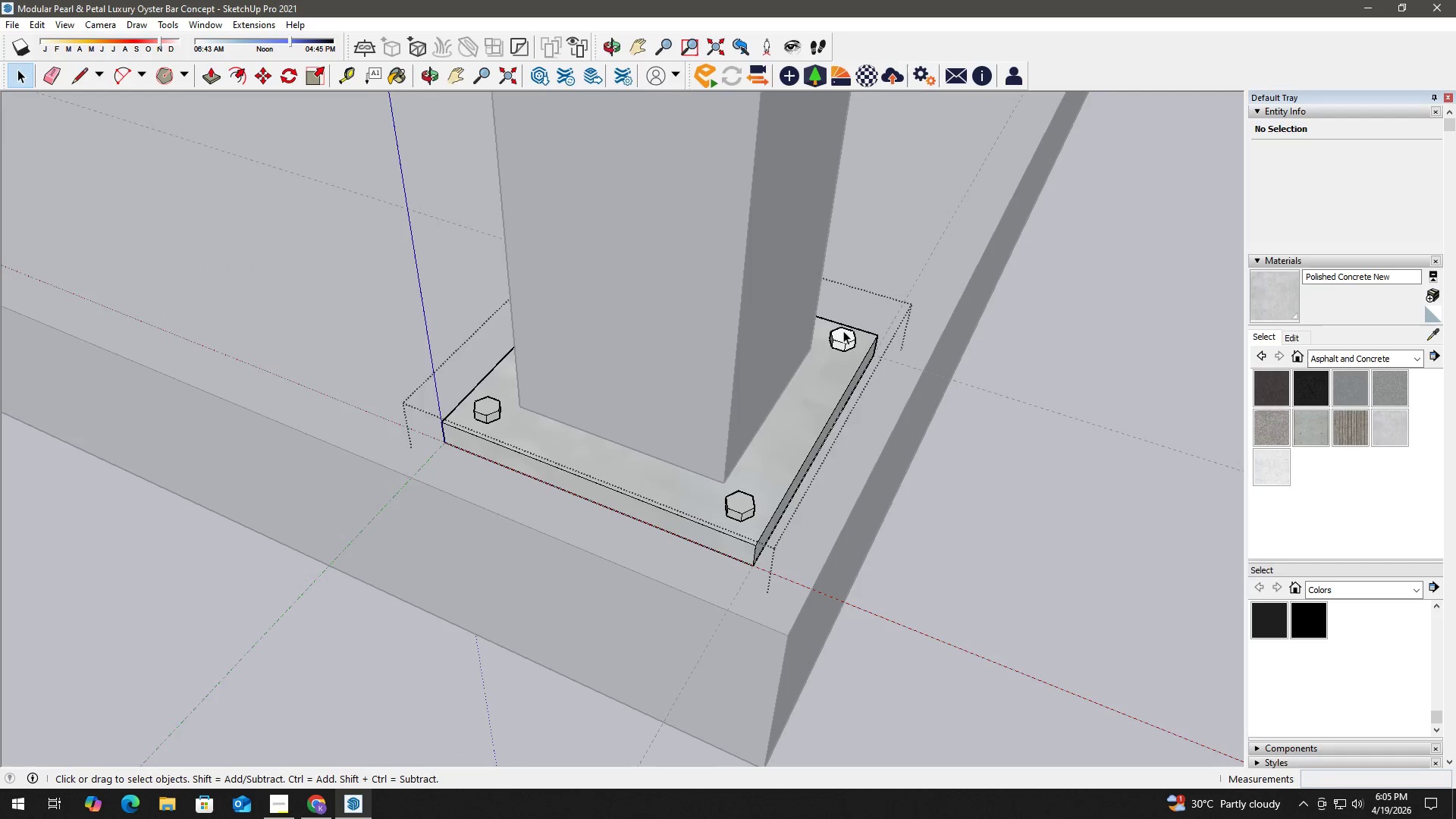 
scroll: coordinate [802, 325], scroll_direction: up, amount: 2.0
 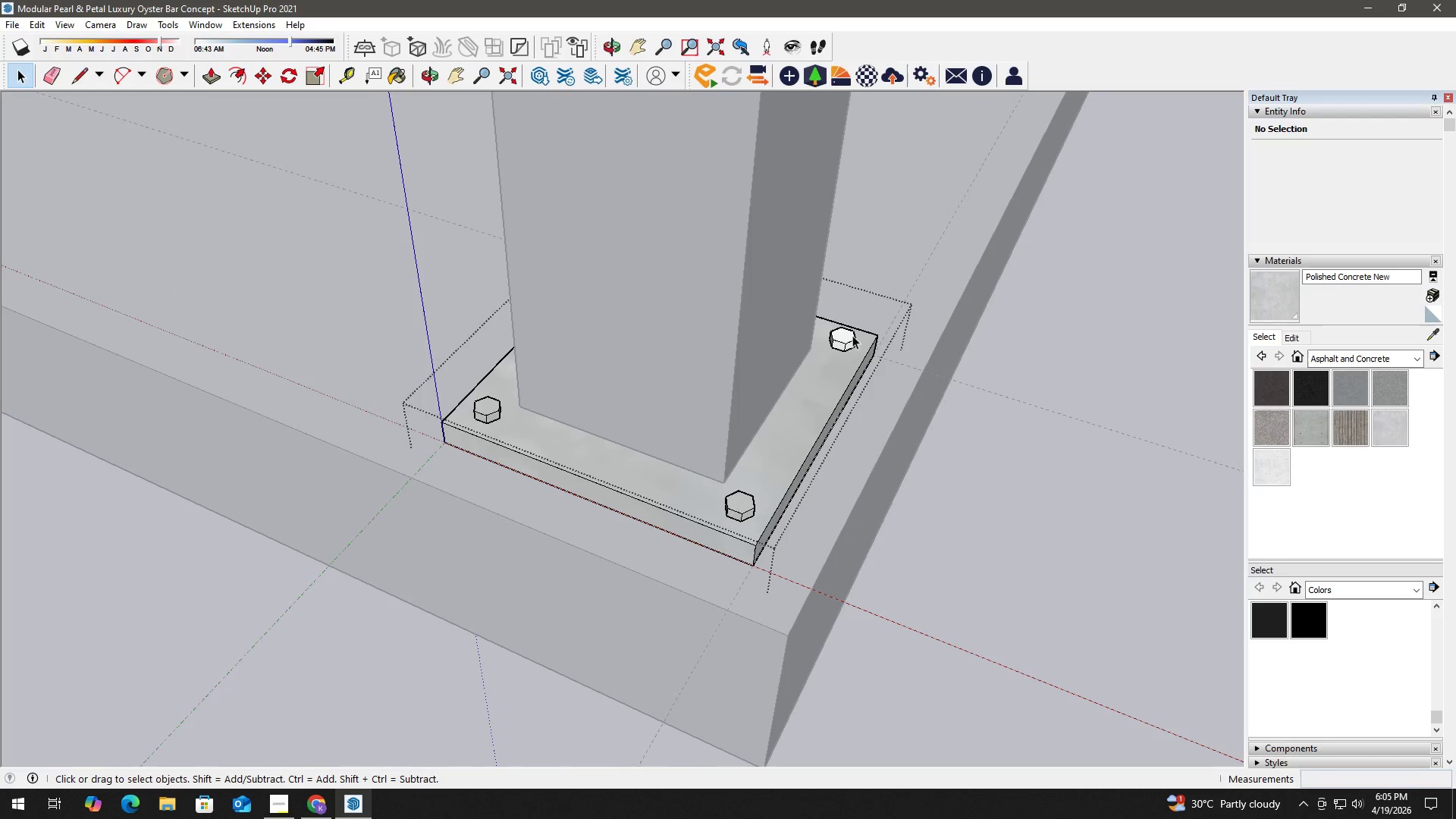 
double_click([843, 331])
 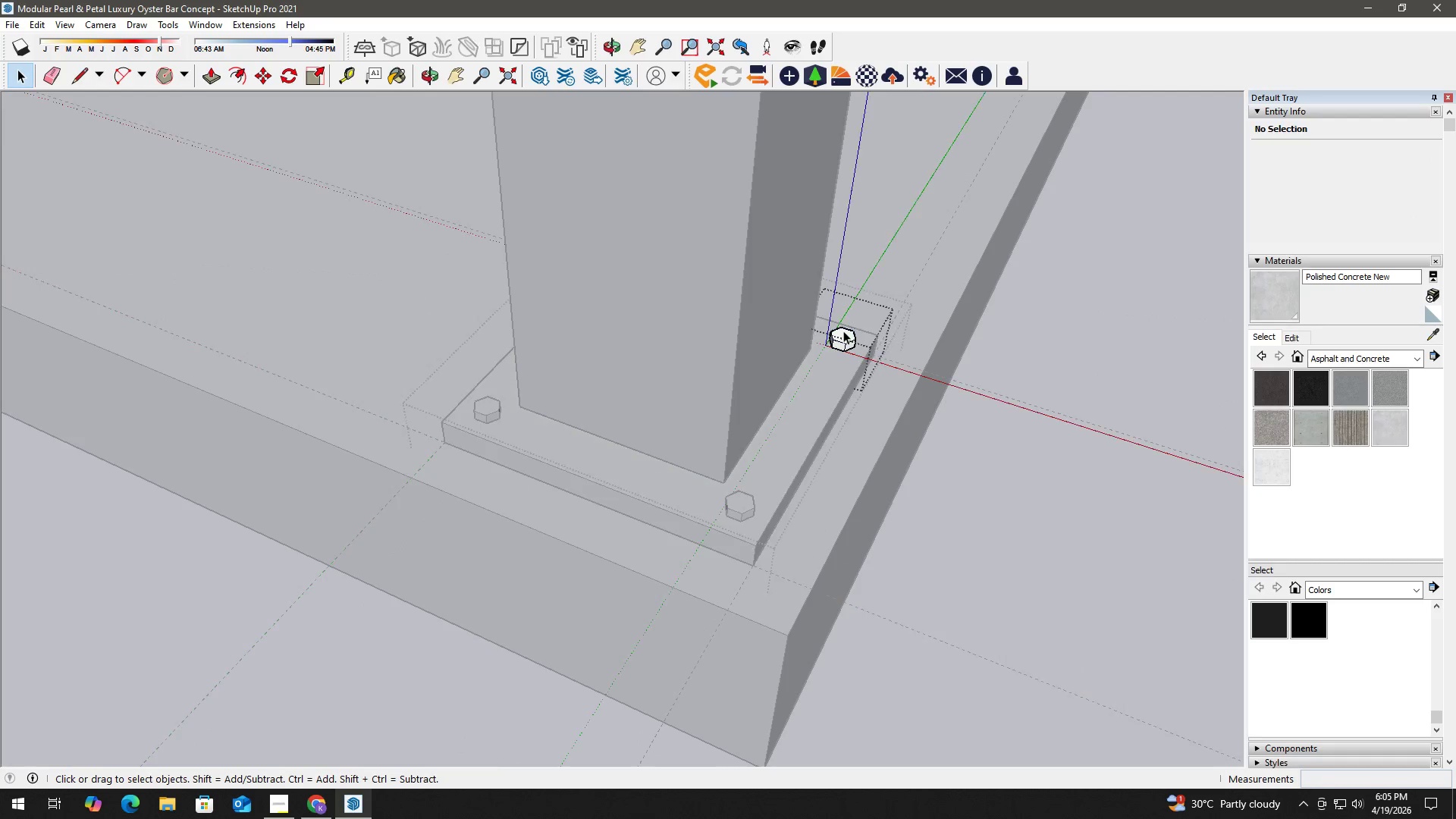 
triple_click([843, 331])
 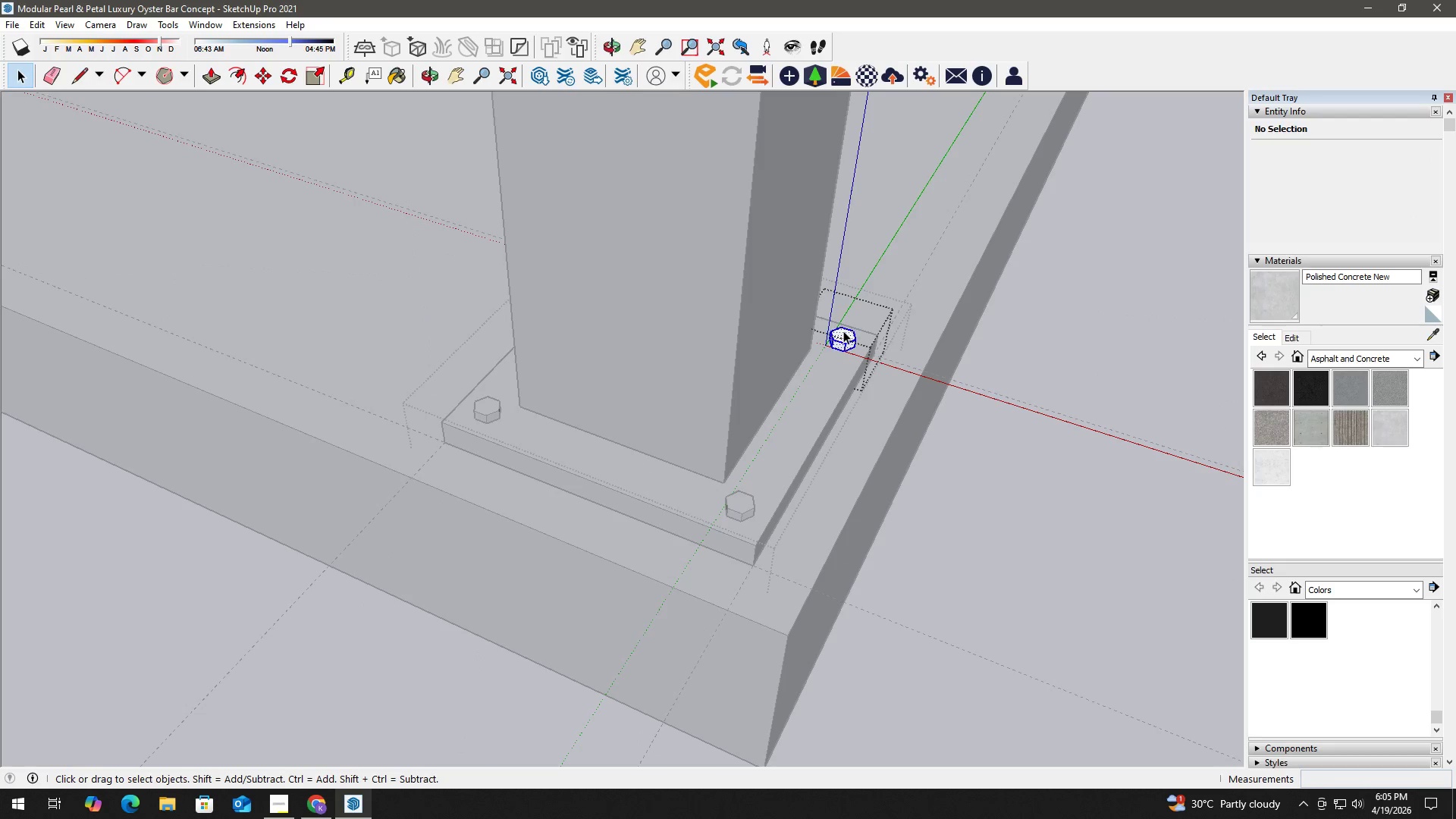 
triple_click([843, 331])
 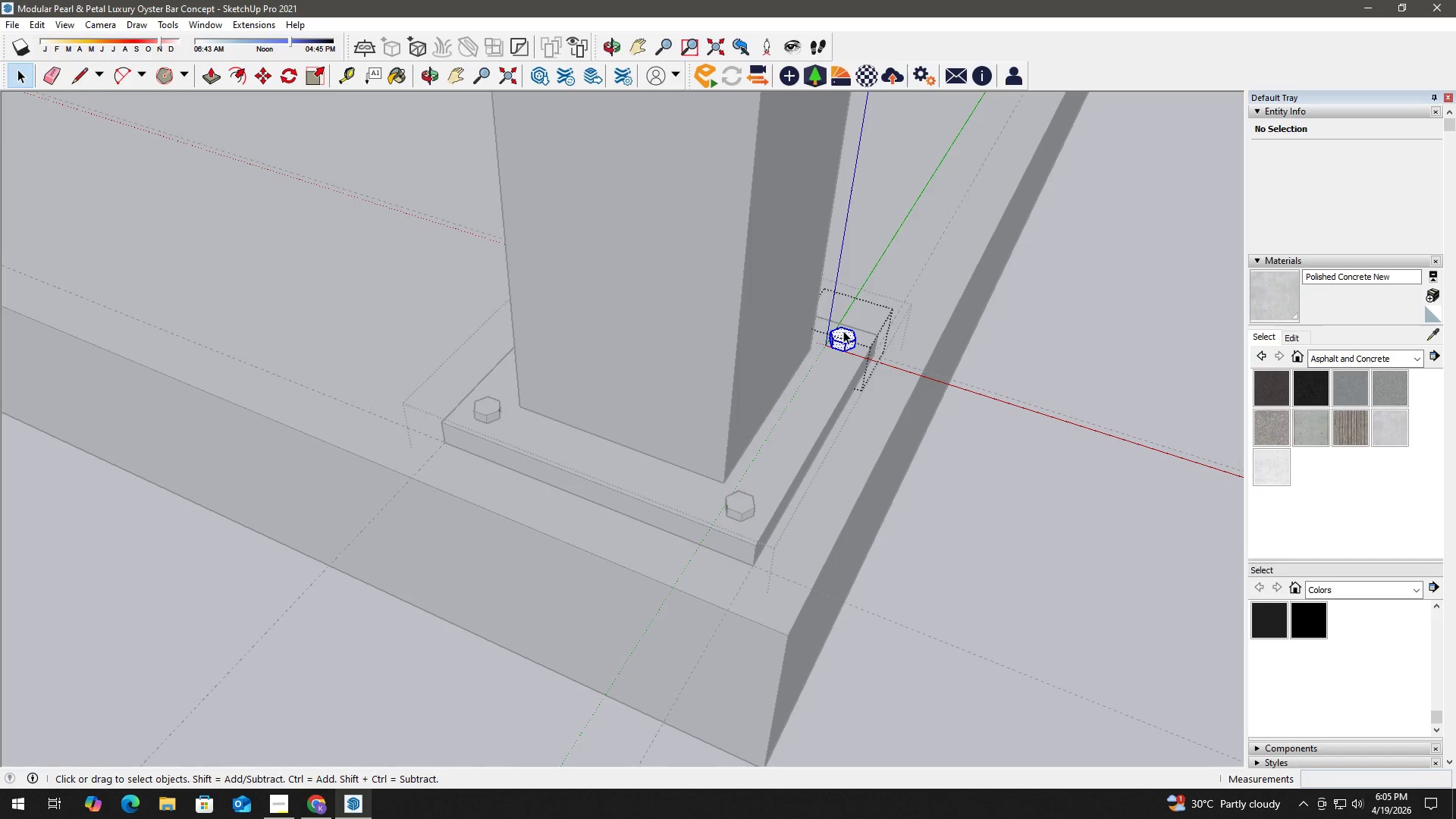 
key(B)
 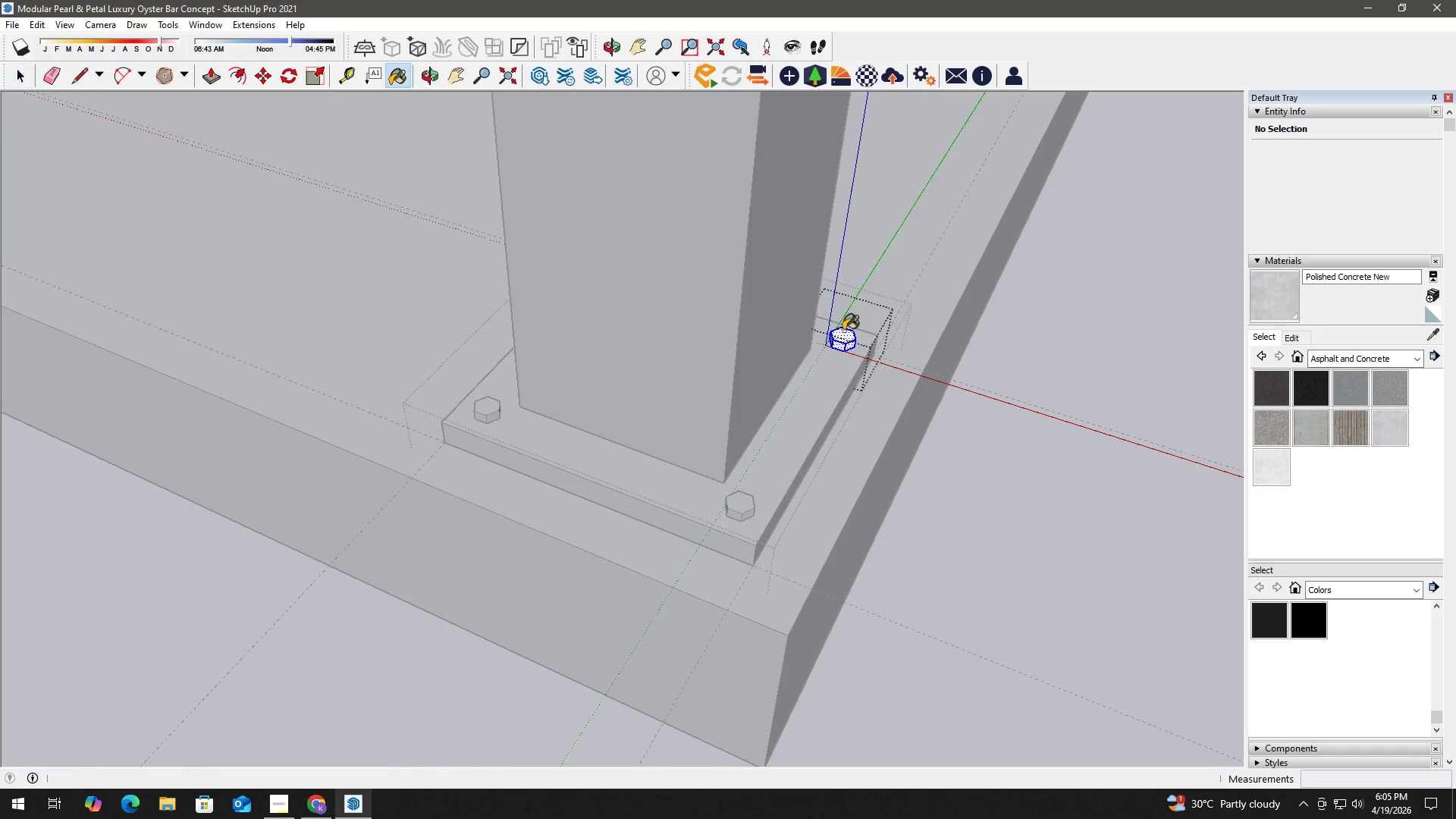 
triple_click([843, 331])
 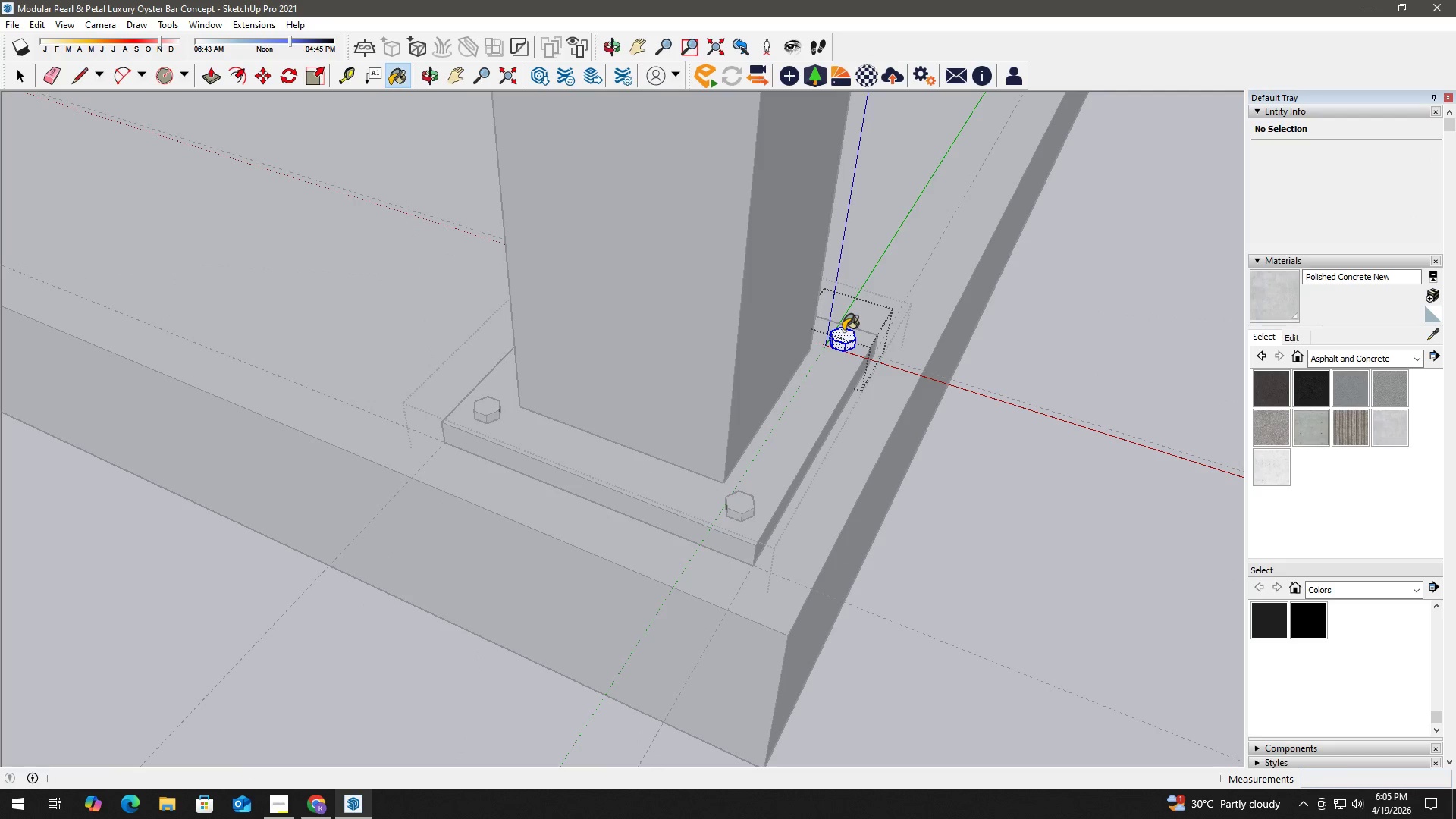 
triple_click([843, 331])
 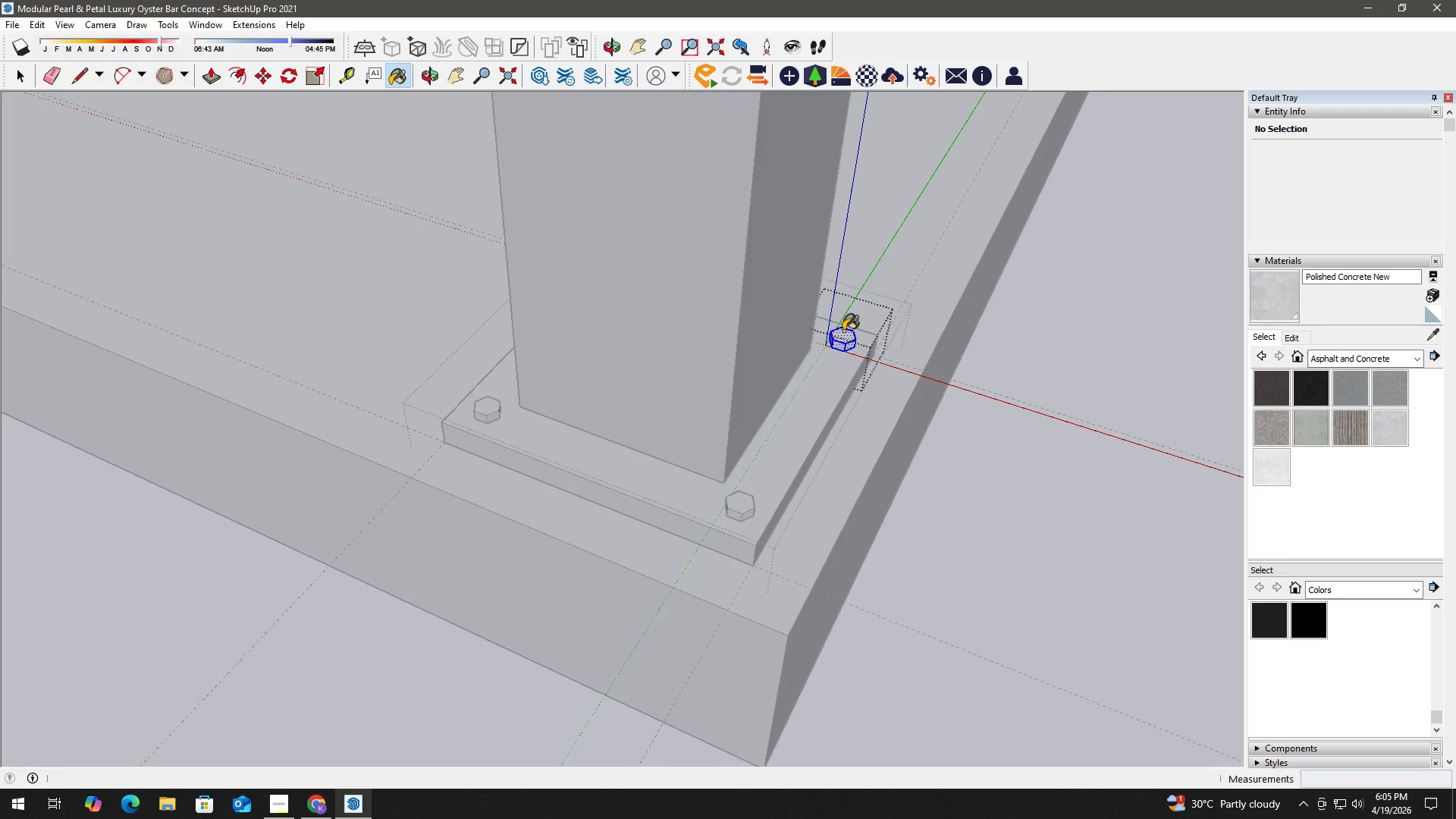 
triple_click([843, 331])
 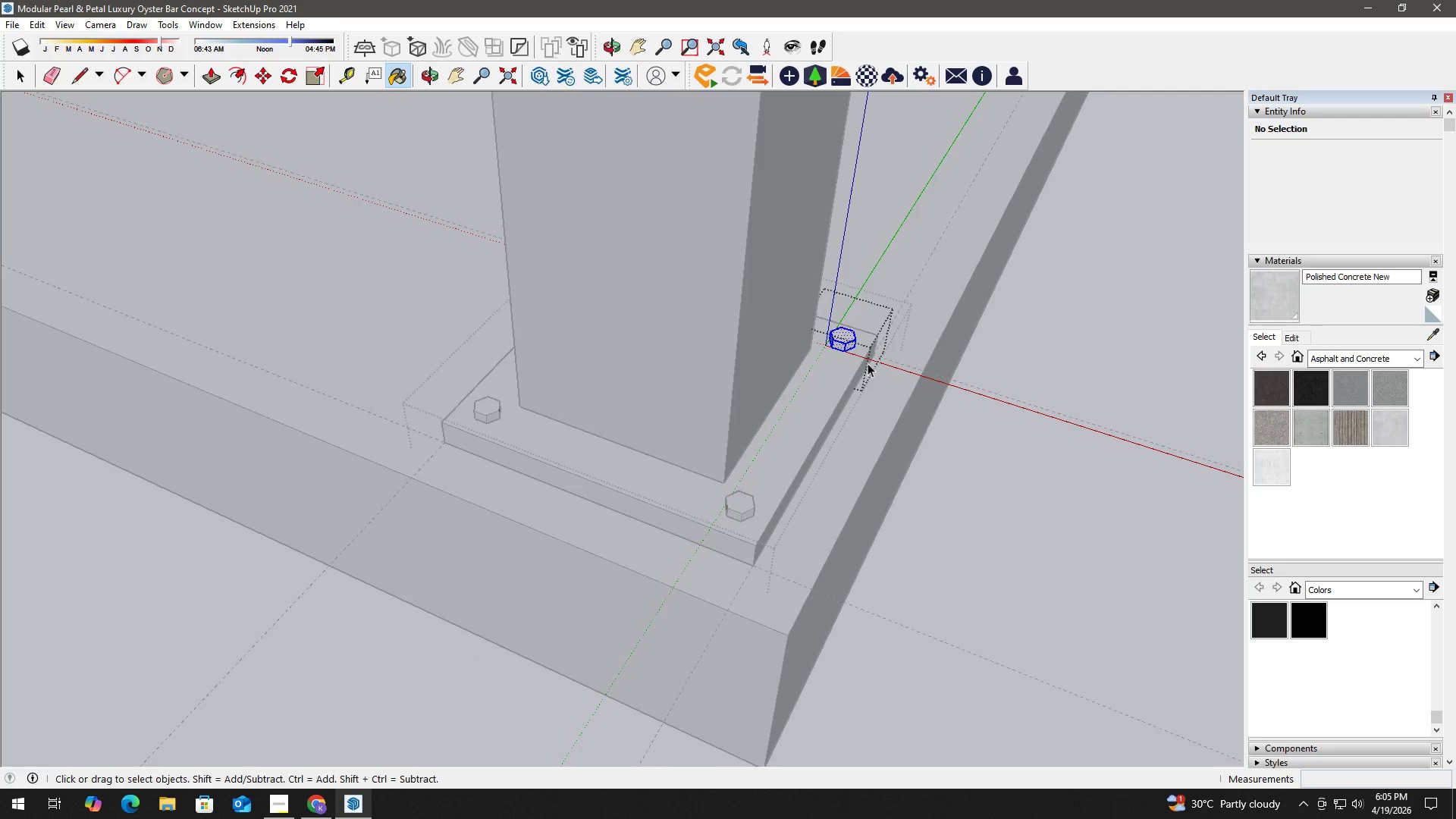 
key(Space)
 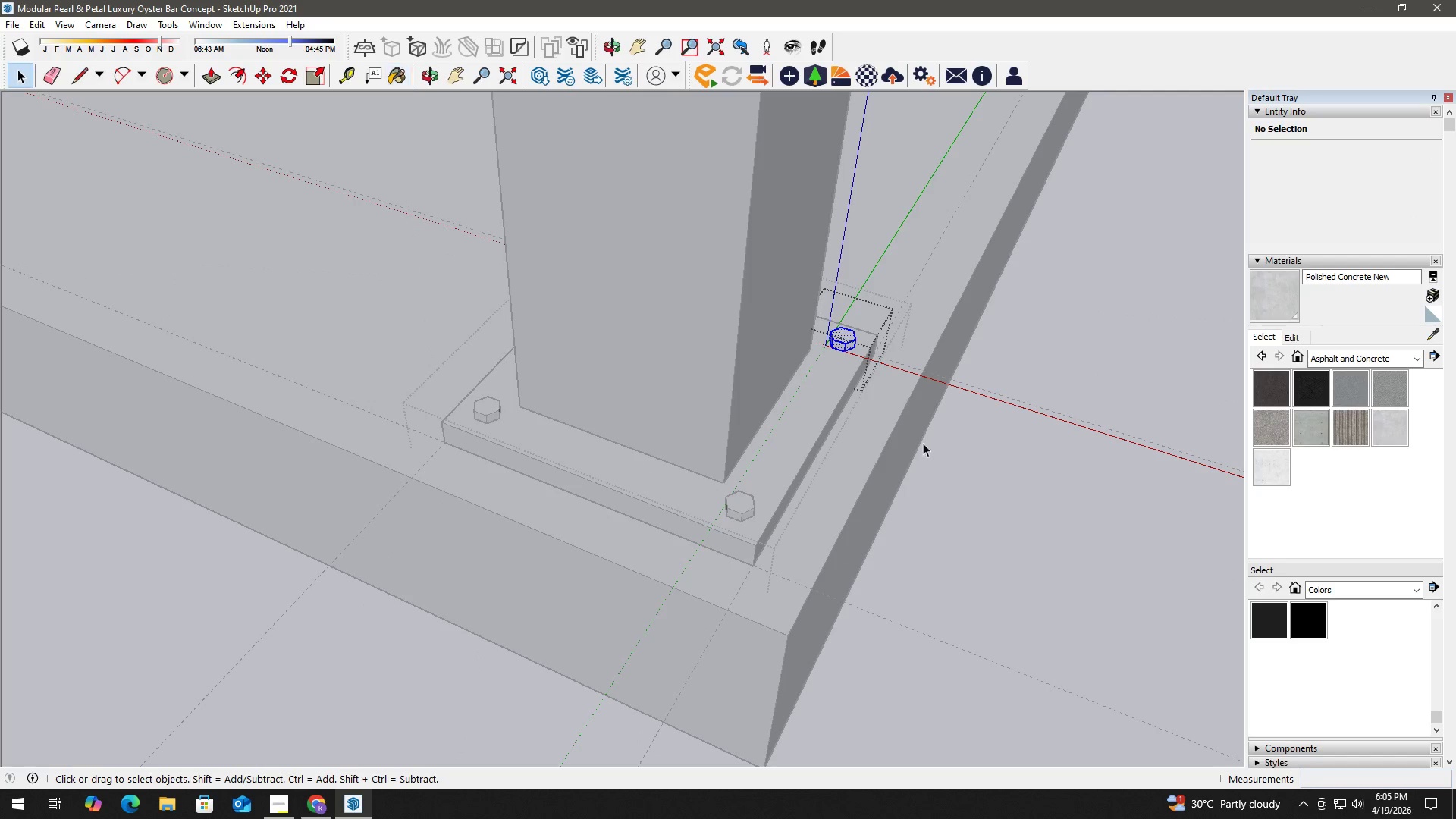 
key(Escape)
 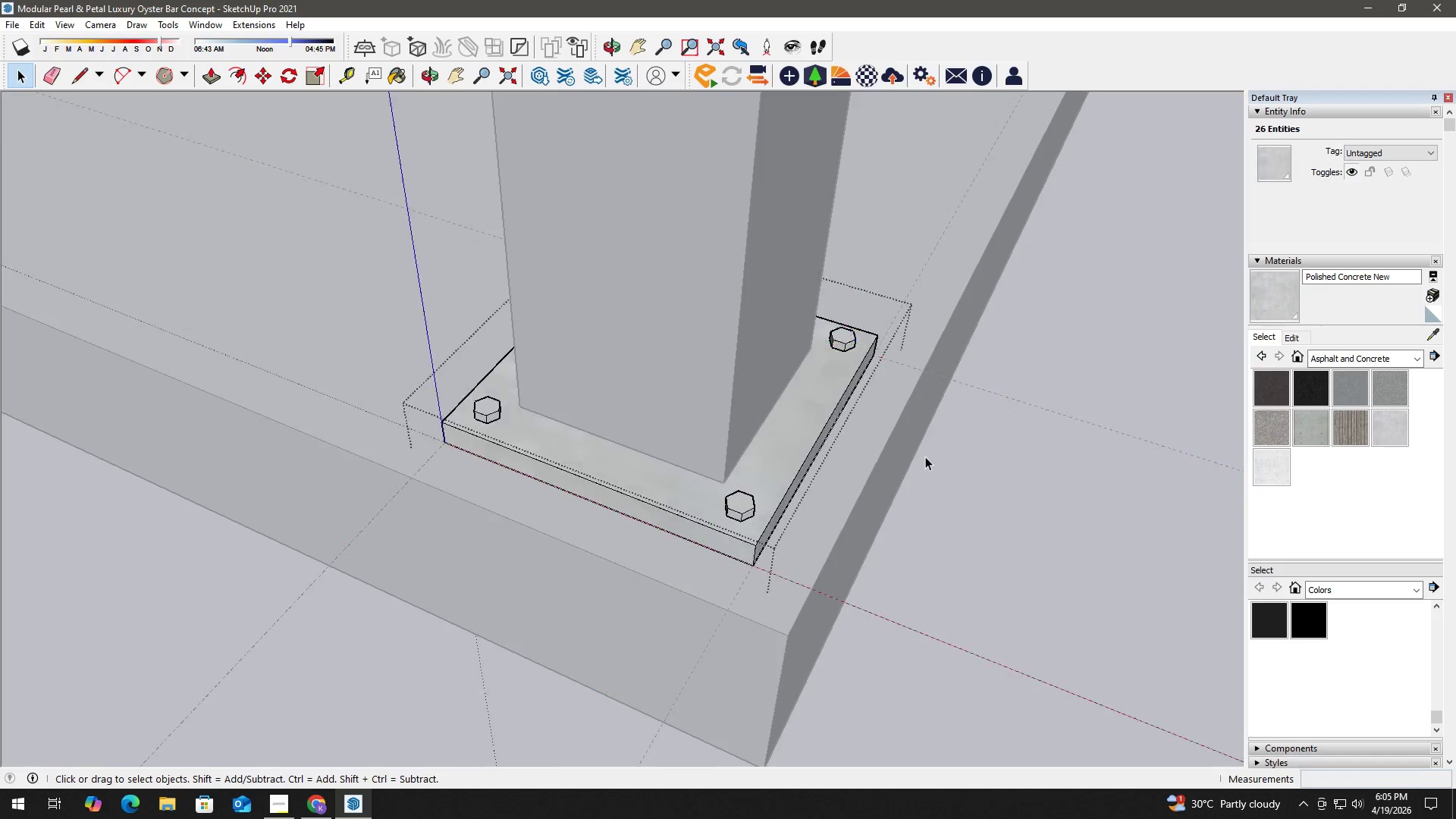 
key(Escape)
 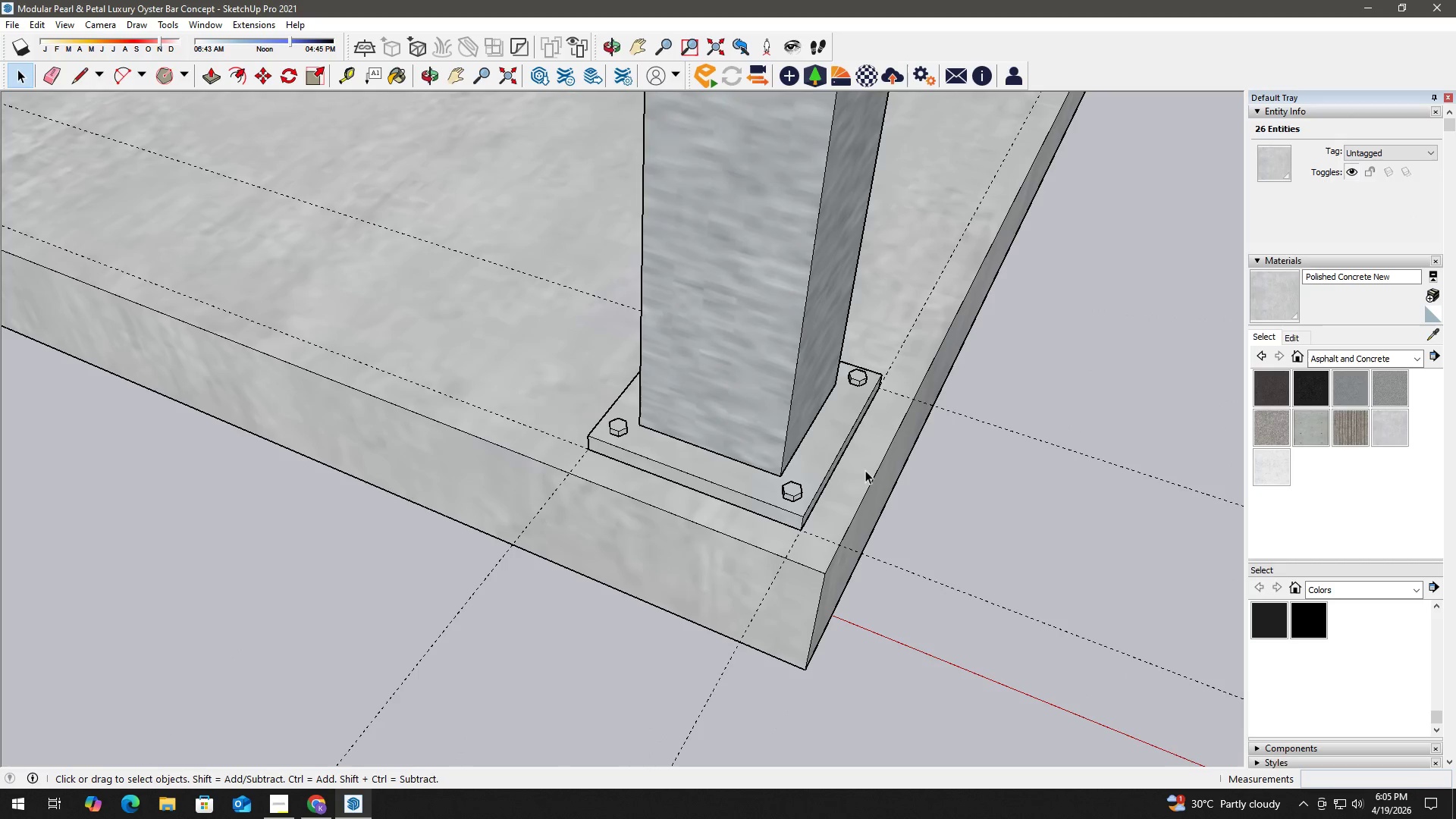 
key(Escape)
 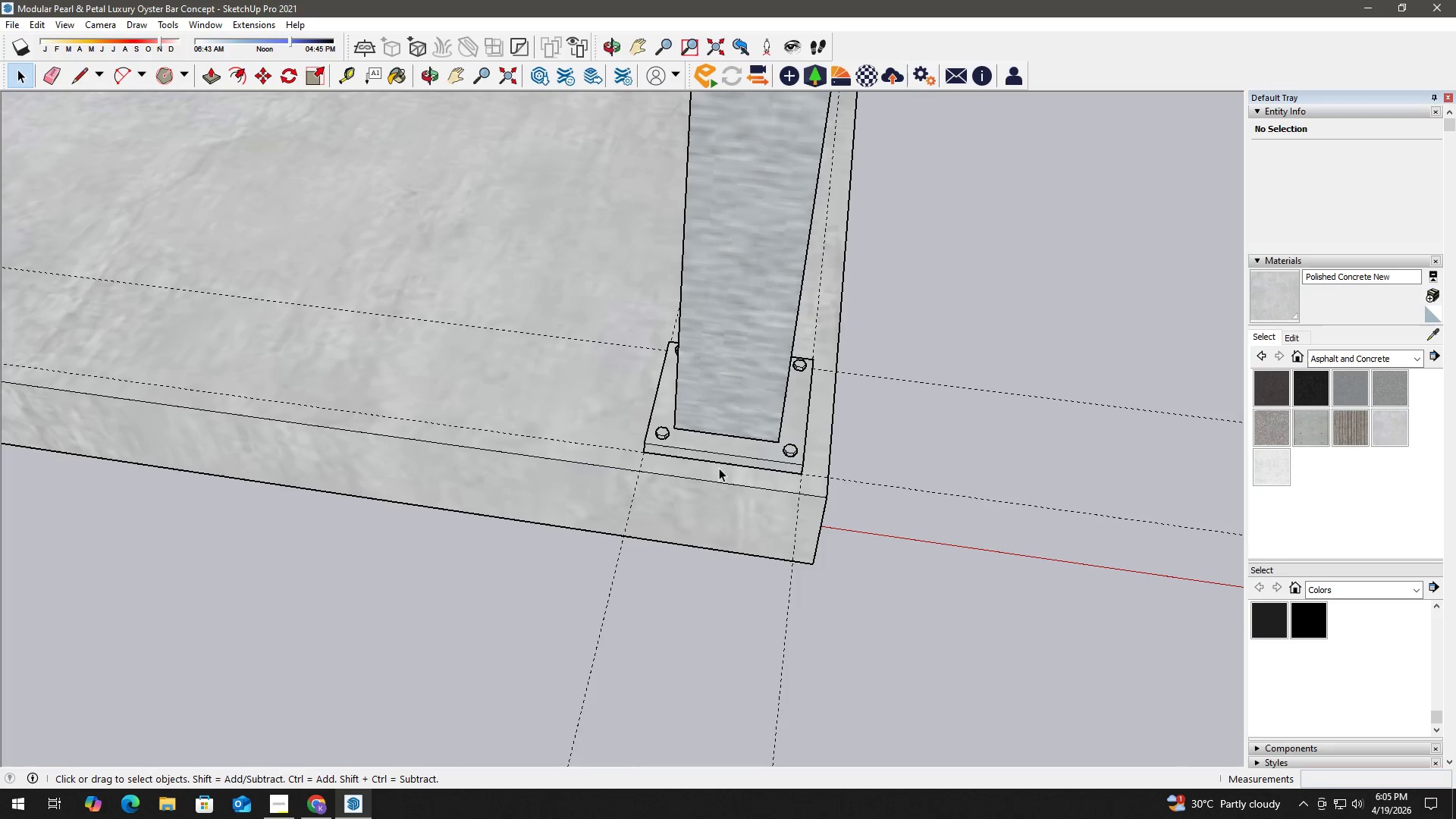 
scroll: coordinate [746, 472], scroll_direction: down, amount: 10.0
 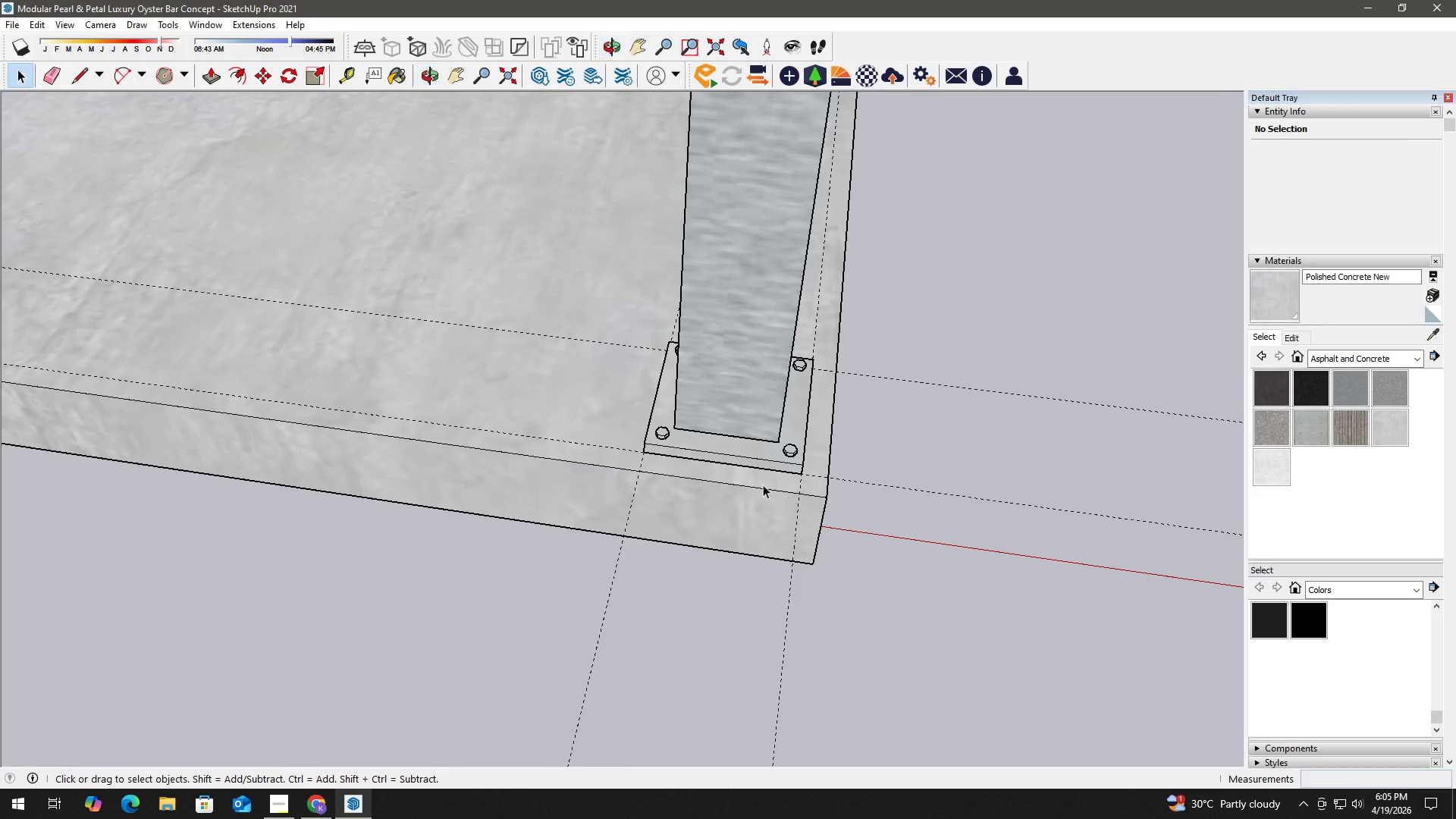 
key(E)
 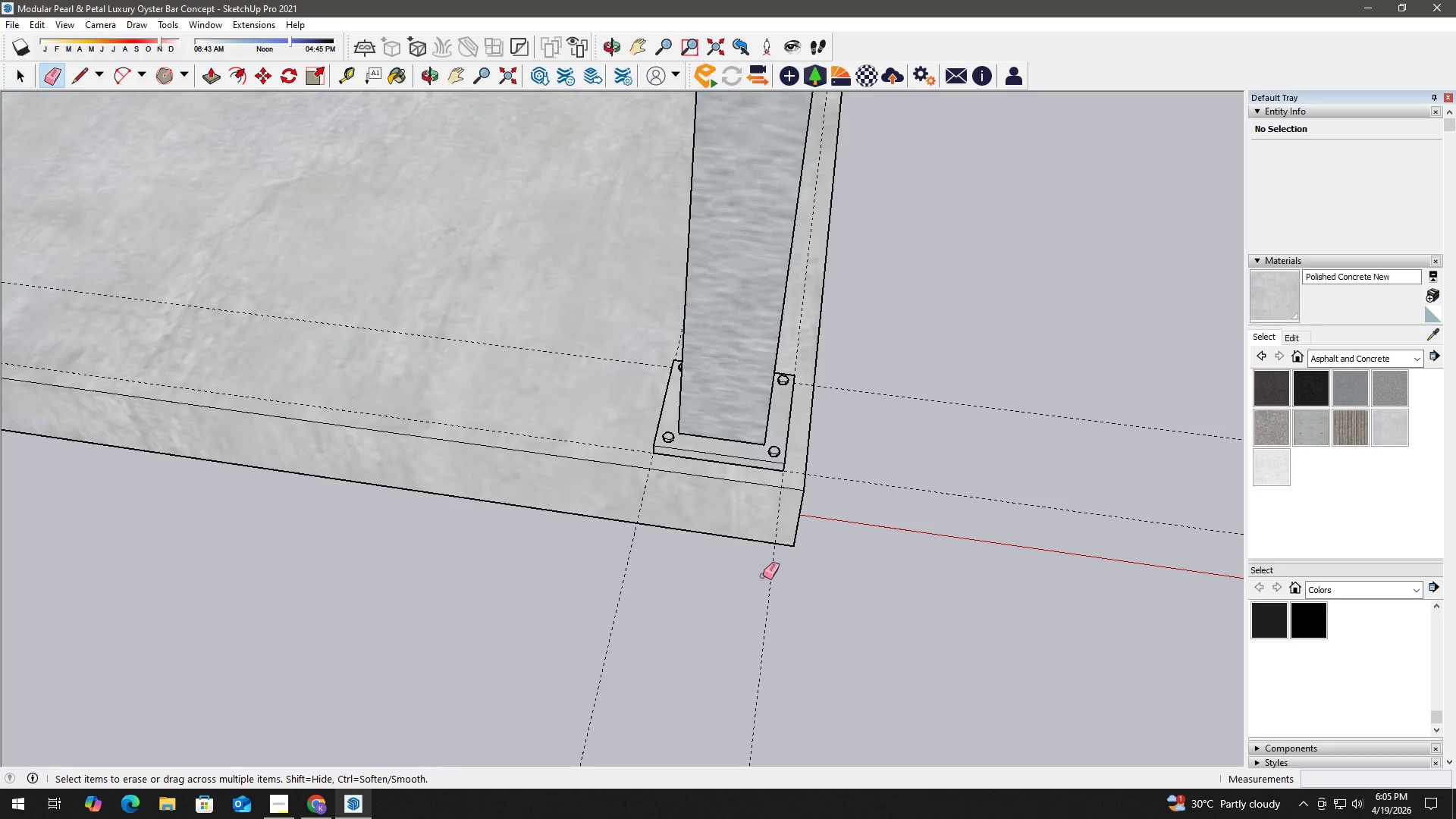 
scroll: coordinate [698, 458], scroll_direction: down, amount: 2.0
 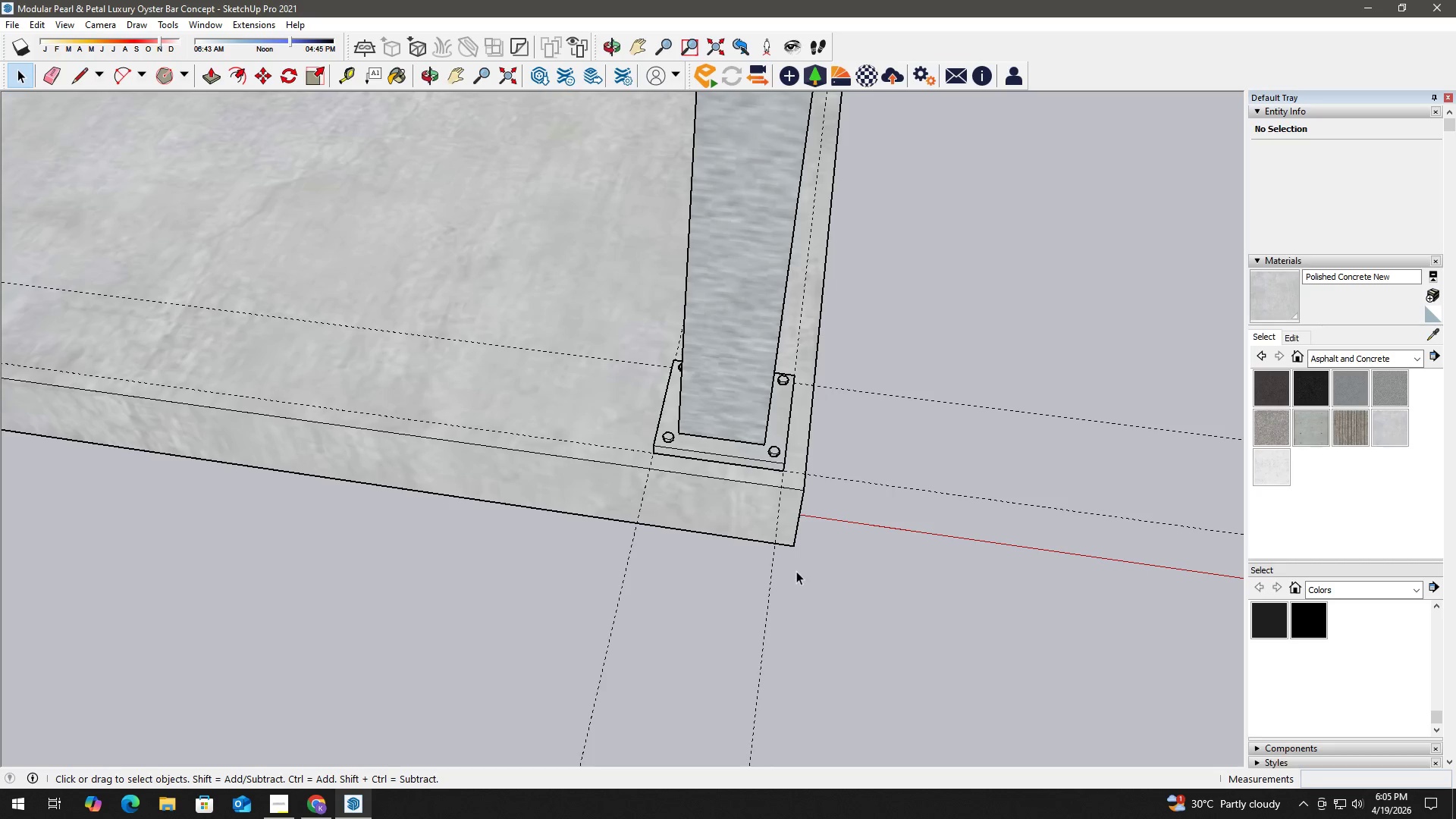 
left_click_drag(start_coordinate=[764, 576], to_coordinate=[910, 394])
 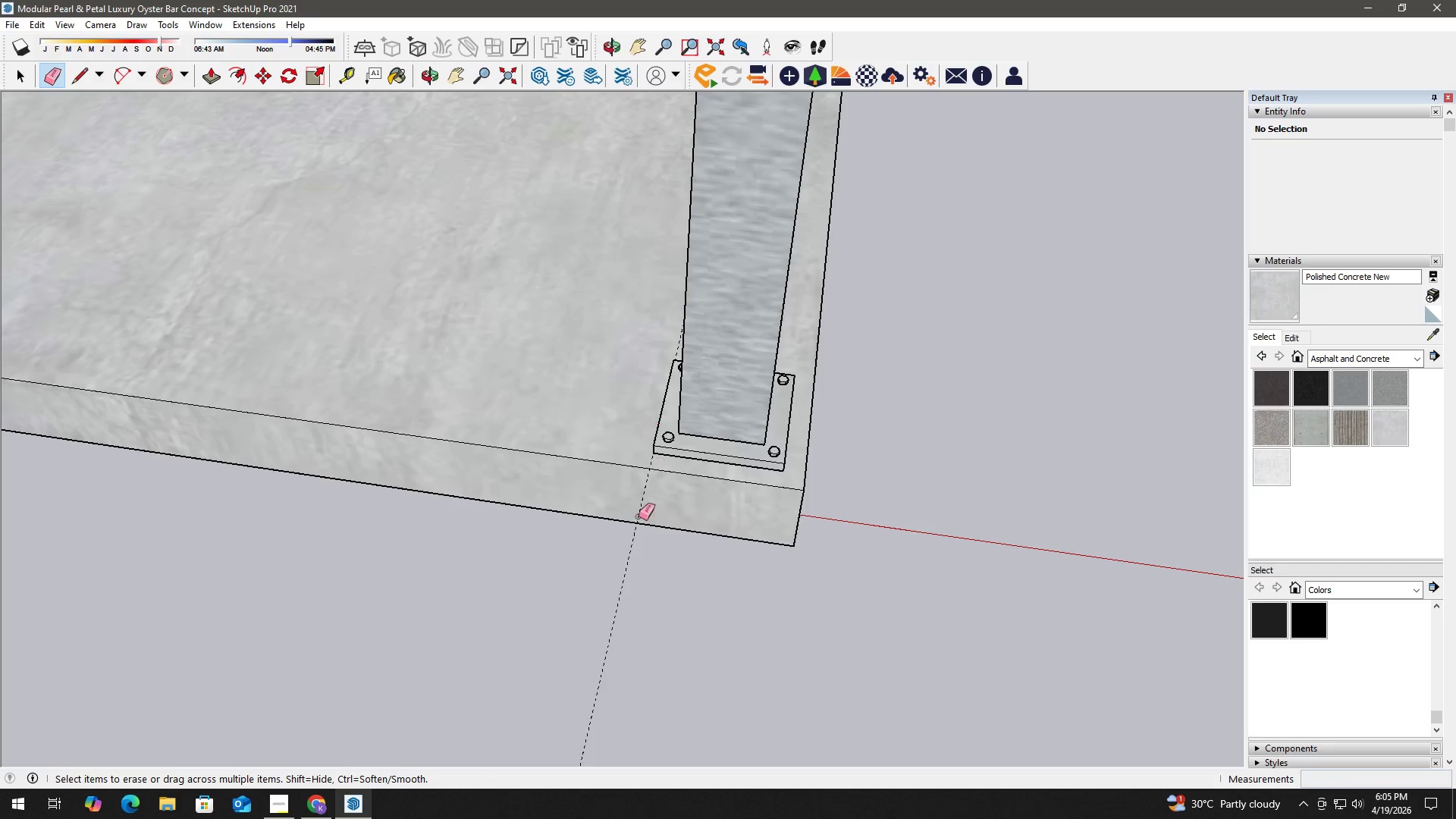 
left_click_drag(start_coordinate=[652, 570], to_coordinate=[595, 541])
 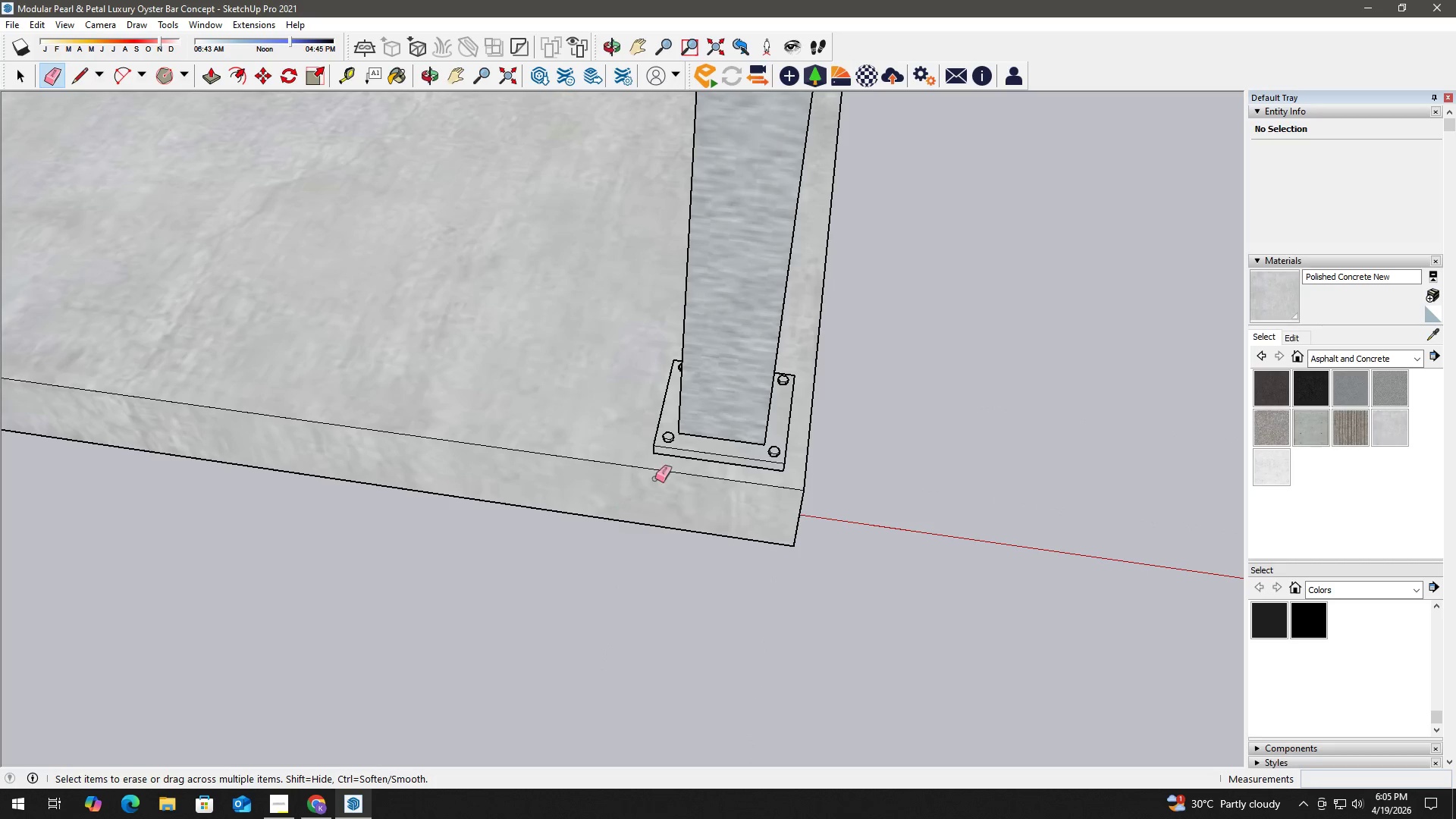 
key(Space)
 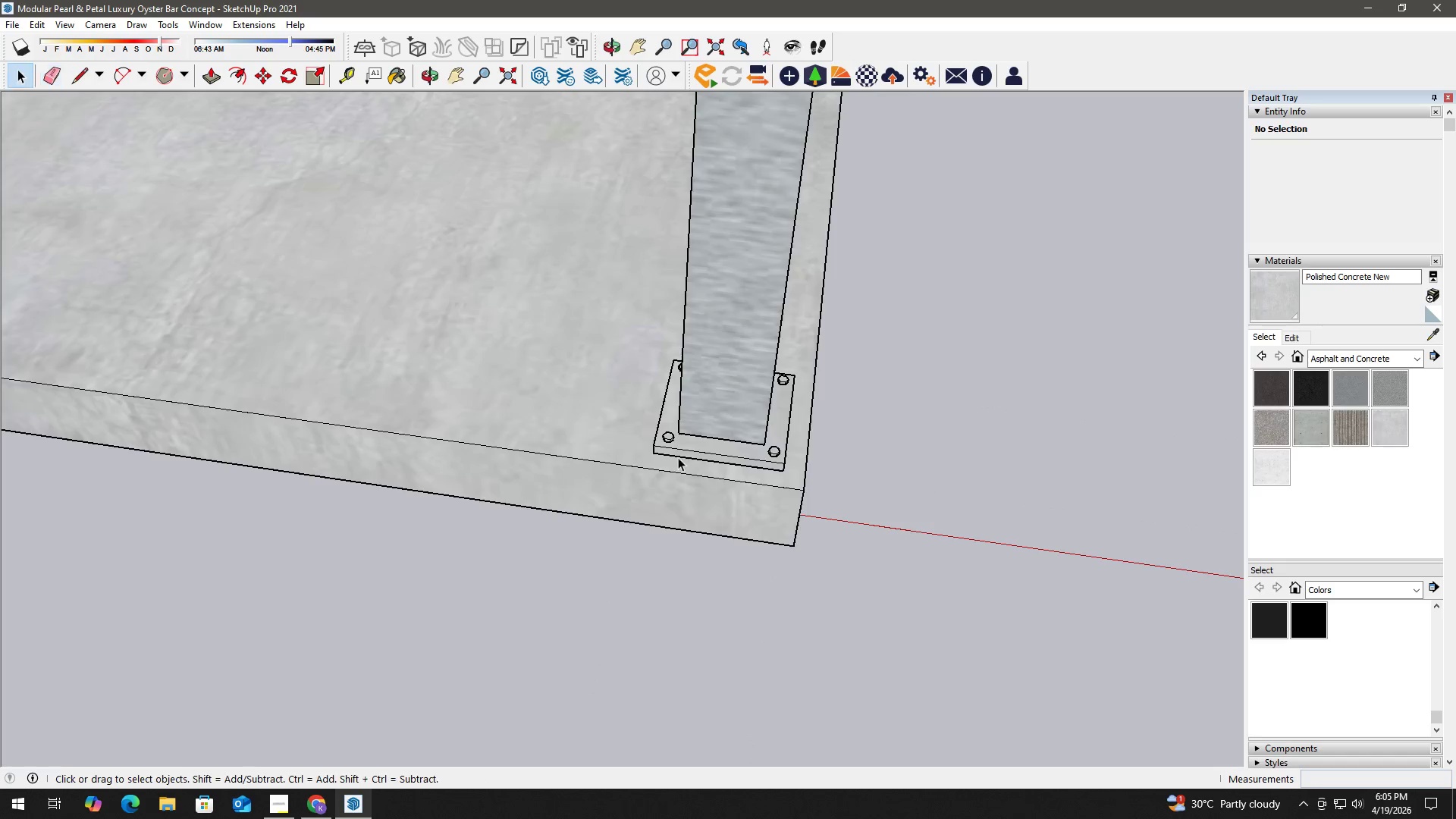 
left_click([702, 445])
 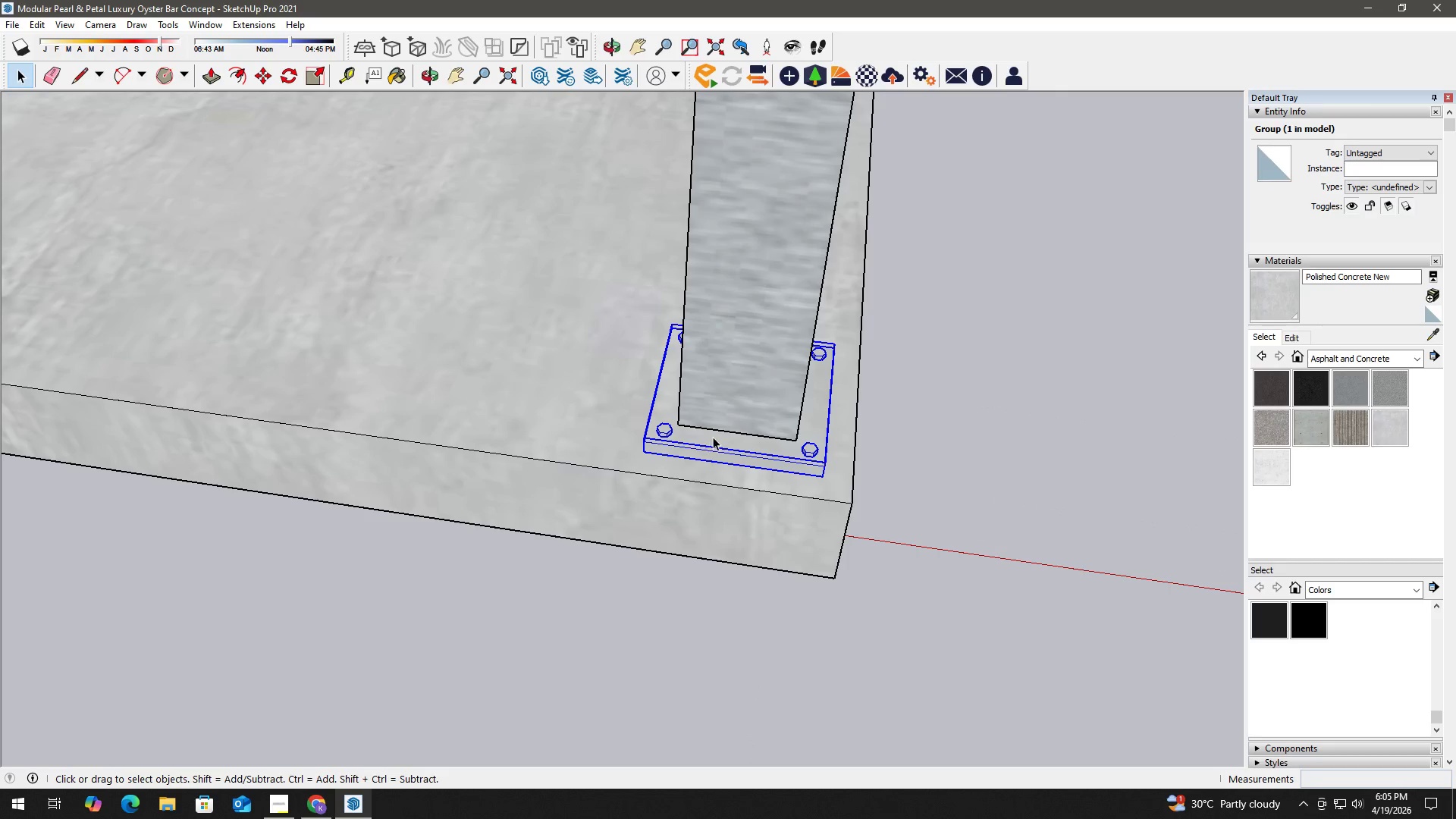 
scroll: coordinate [682, 454], scroll_direction: up, amount: 3.0
 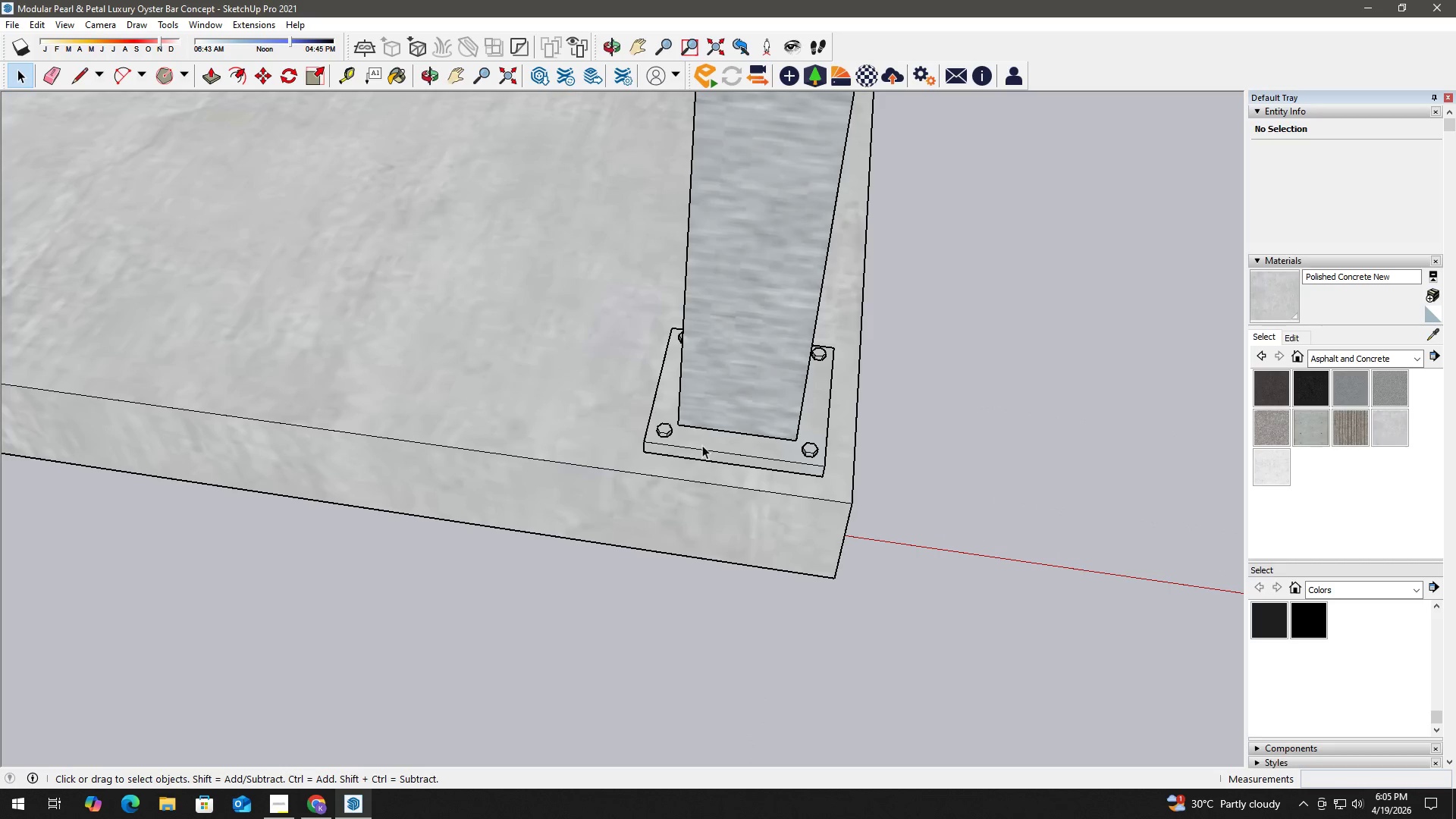 
hold_key(key=ControlLeft, duration=0.31)
 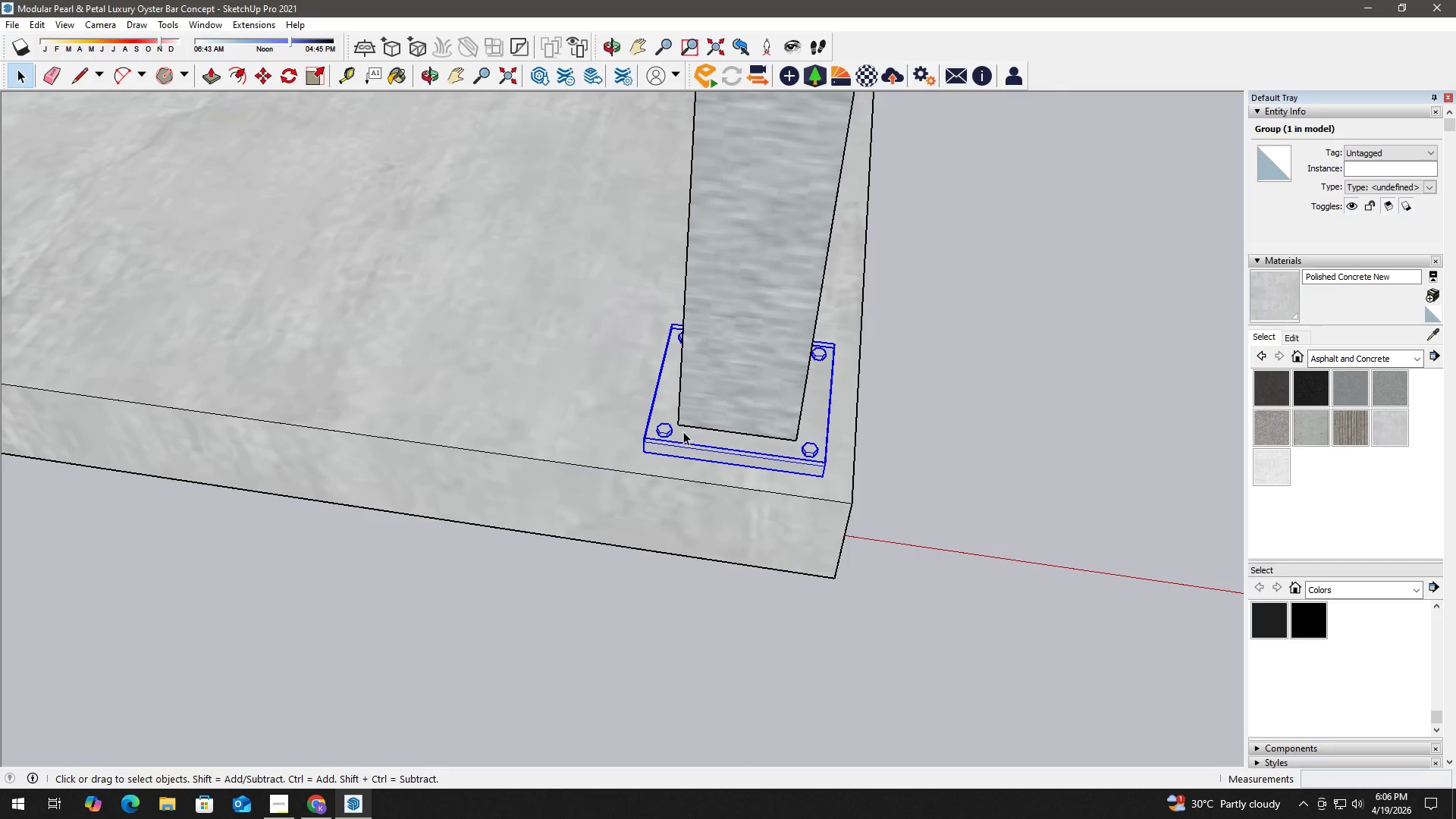 
key(M)
 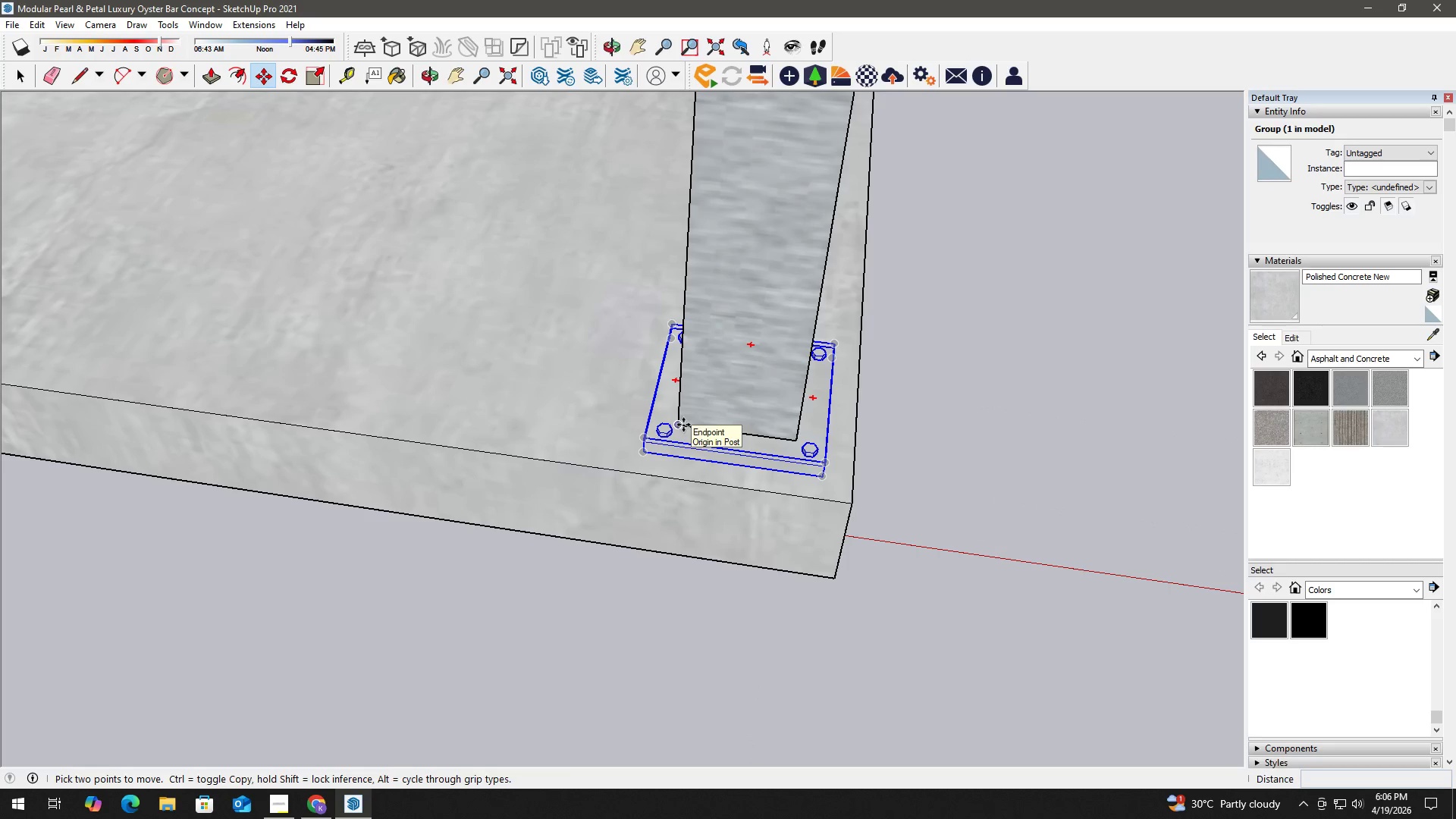 
left_click([683, 425])
 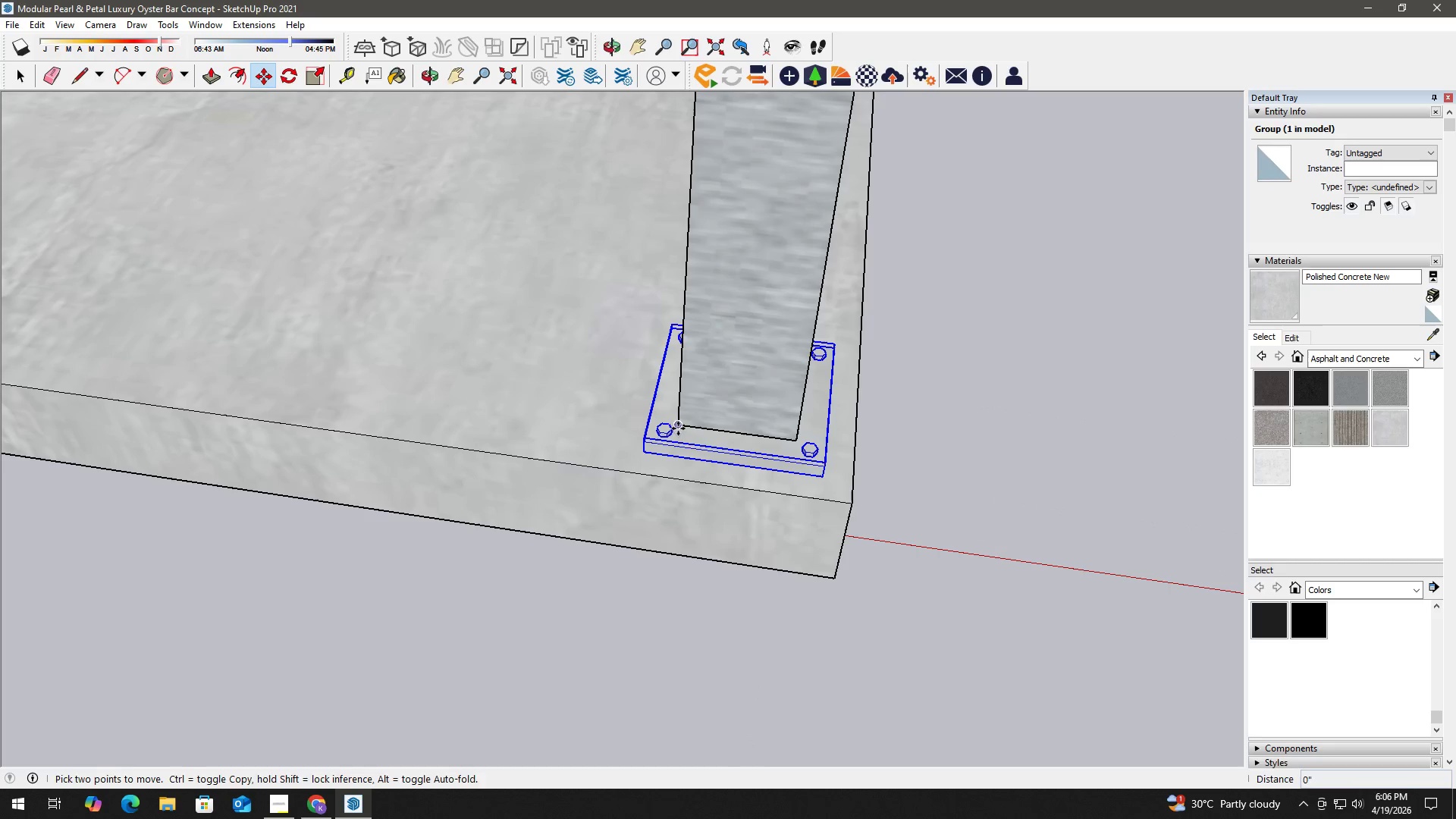 
key(Control+ControlLeft)
 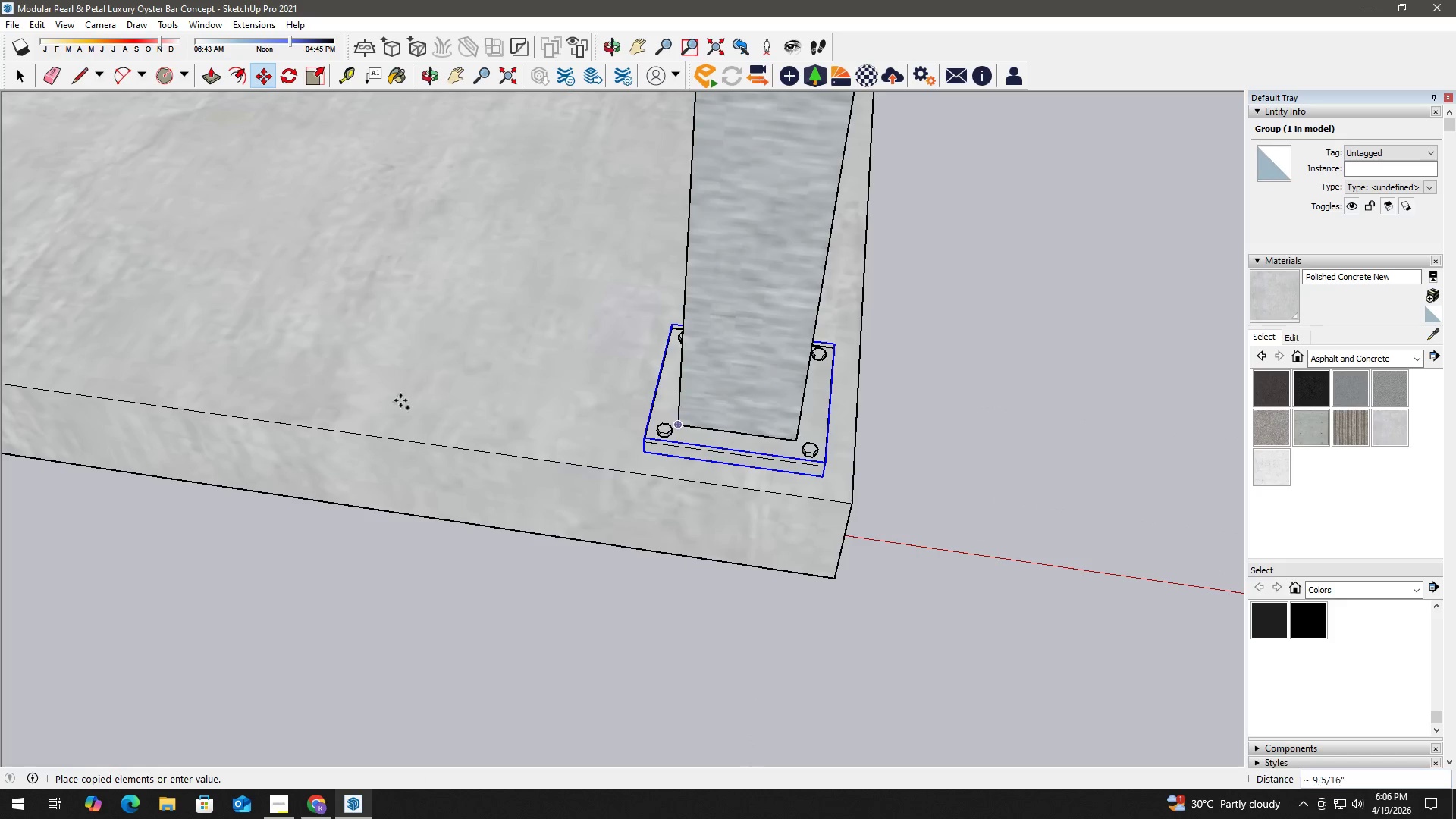 
hold_key(key=ShiftLeft, duration=1.11)
 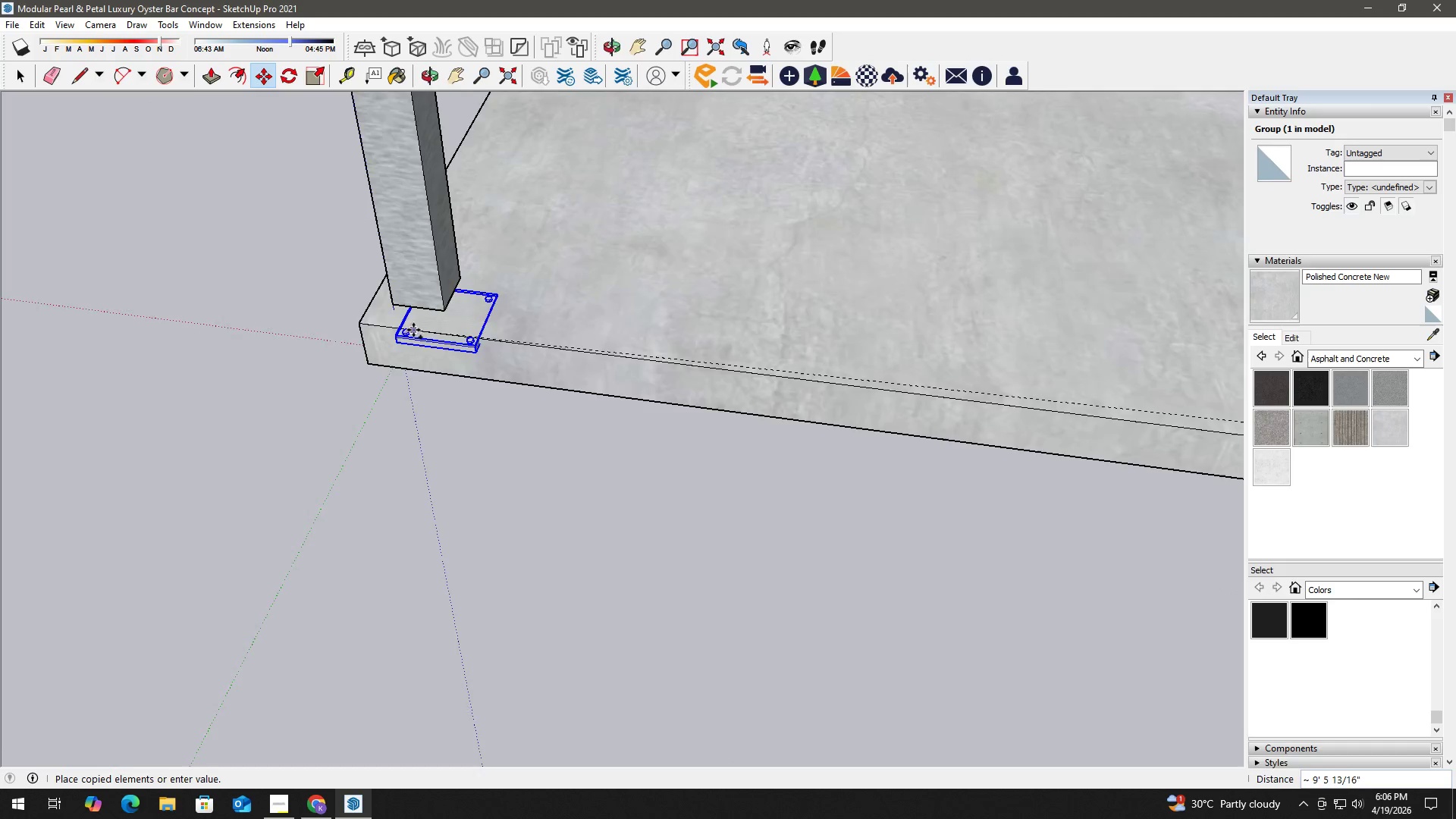 
scroll: coordinate [289, 384], scroll_direction: down, amount: 6.0
 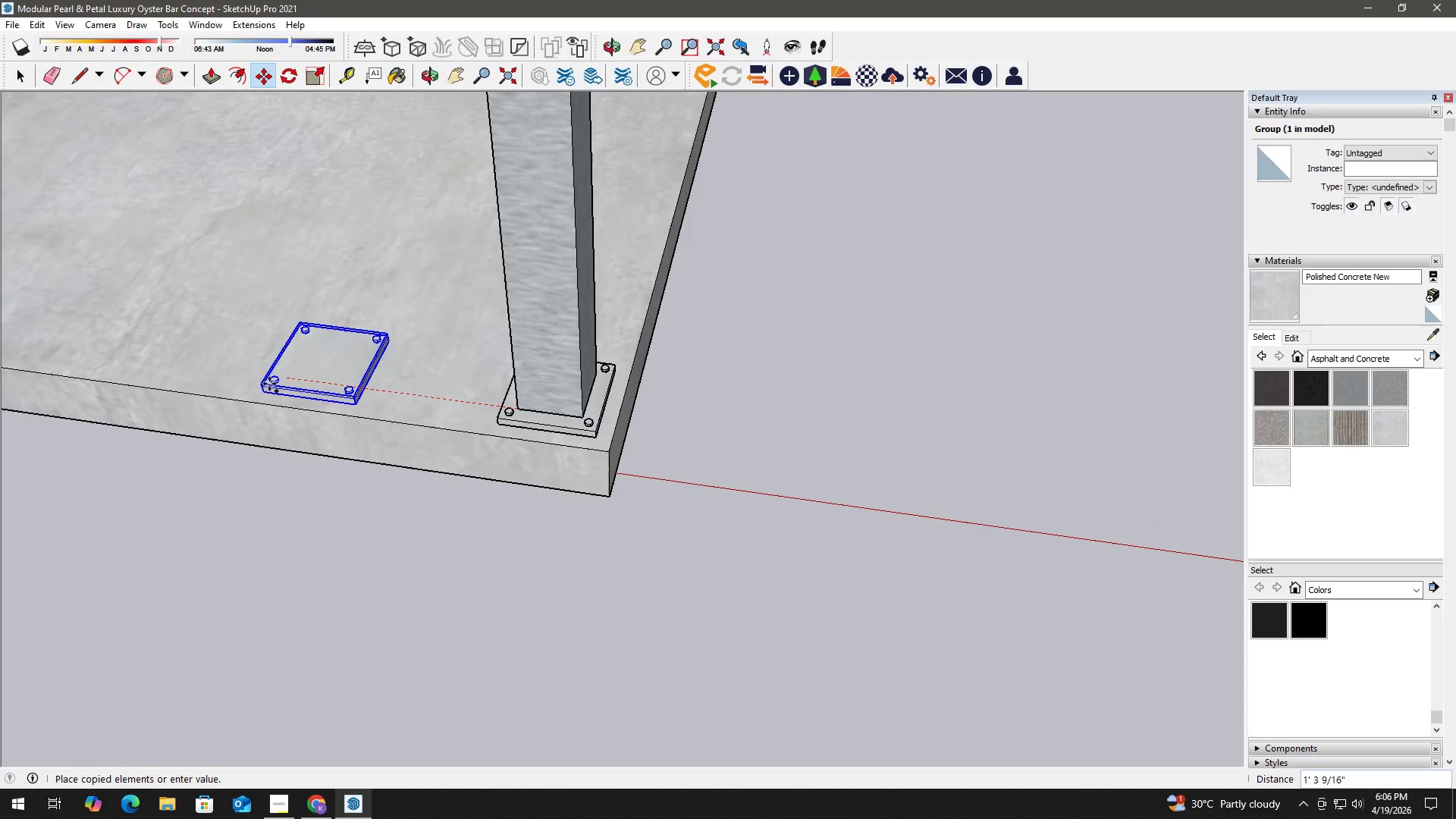 
scroll: coordinate [411, 327], scroll_direction: up, amount: 3.0
 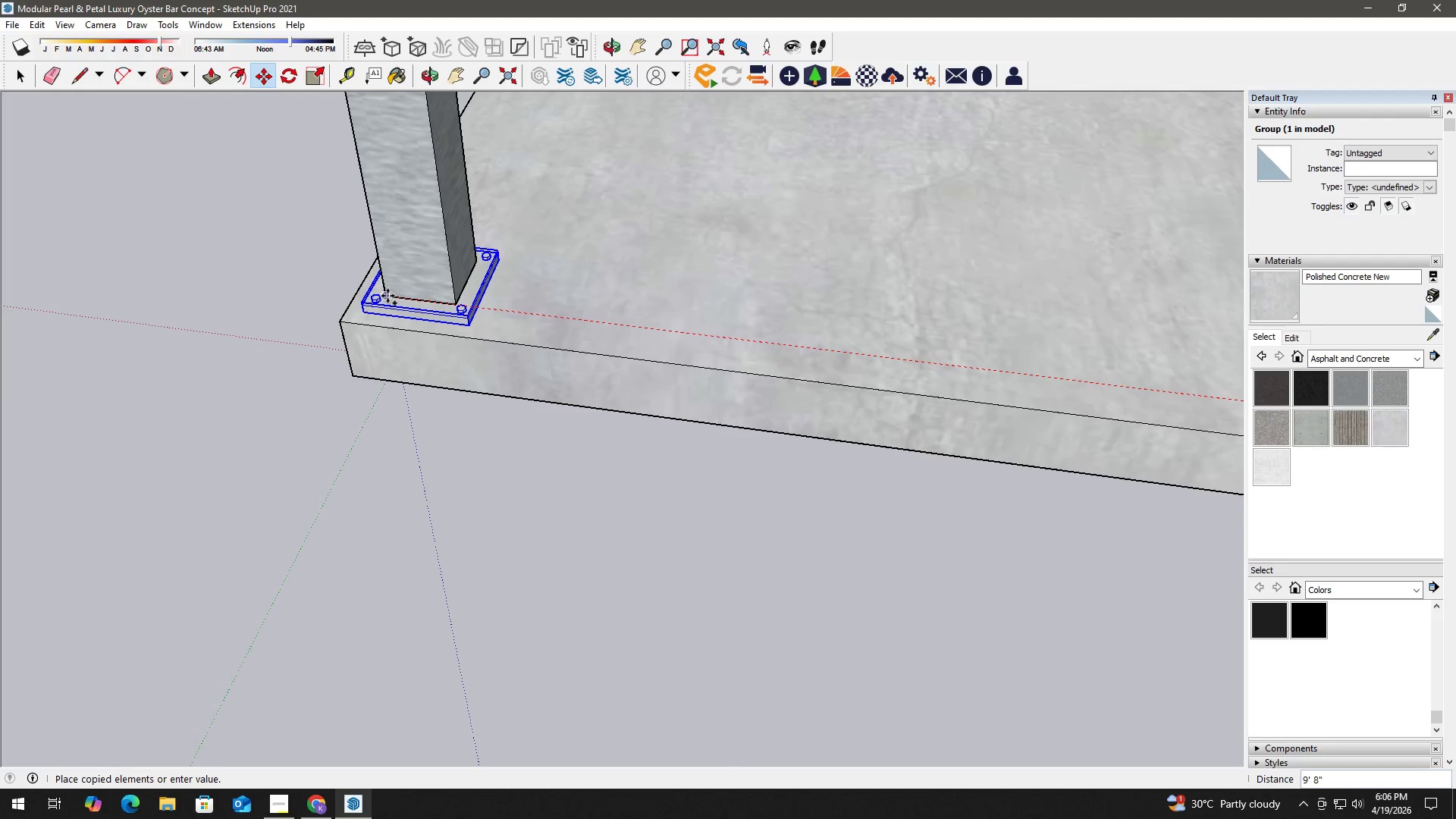 
left_click([388, 296])
 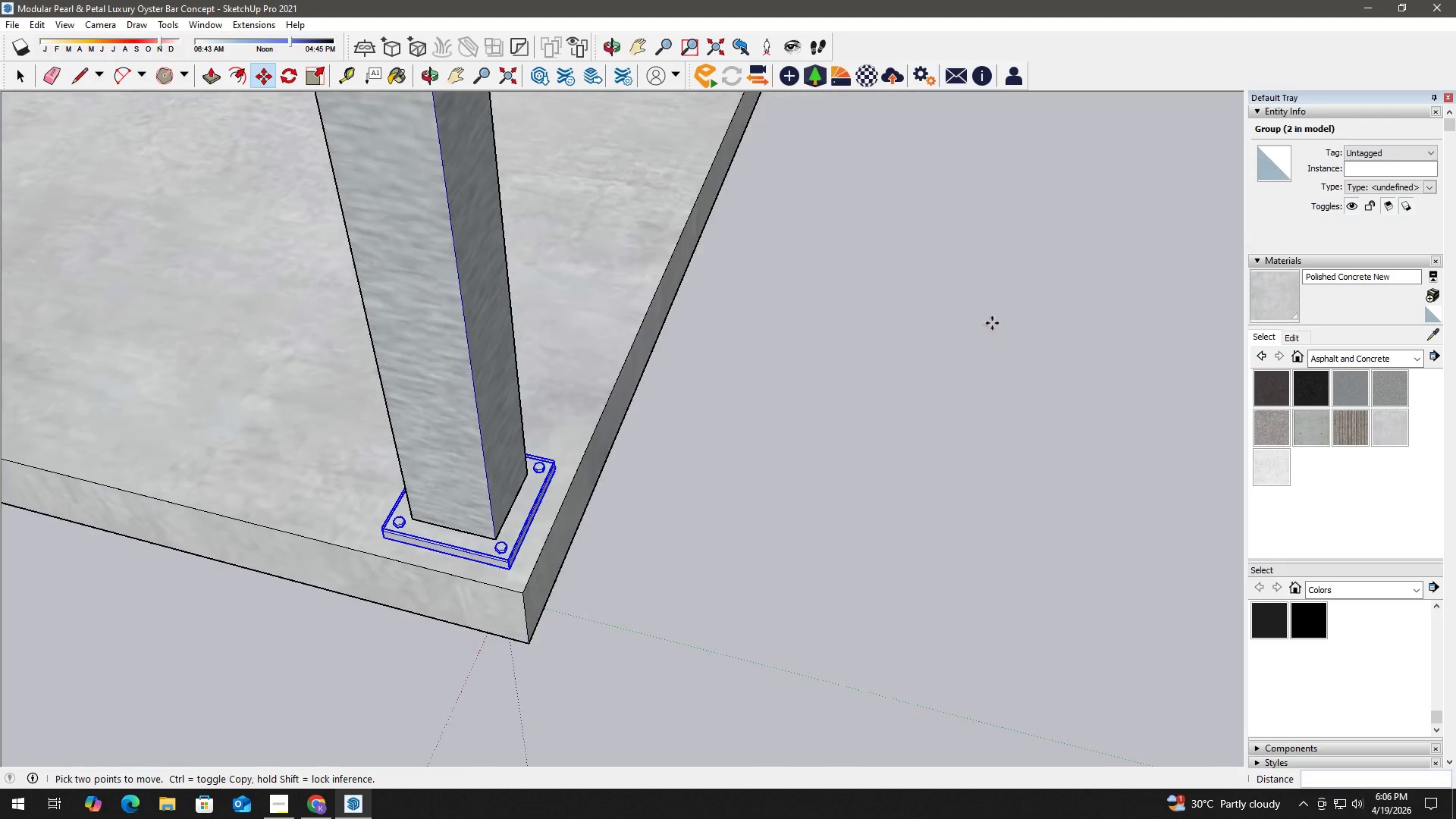 
key(Space)
 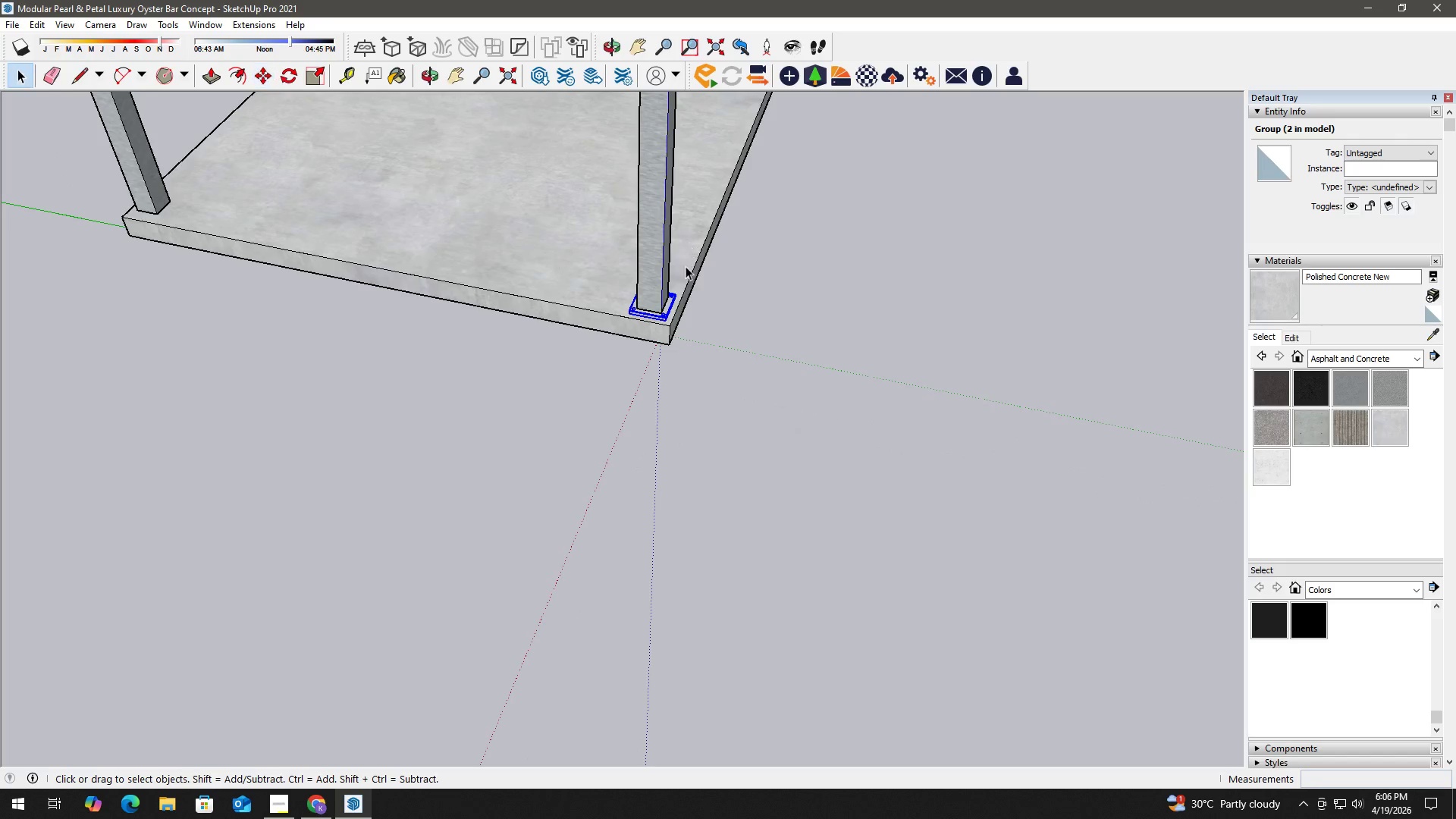 
key(H)
 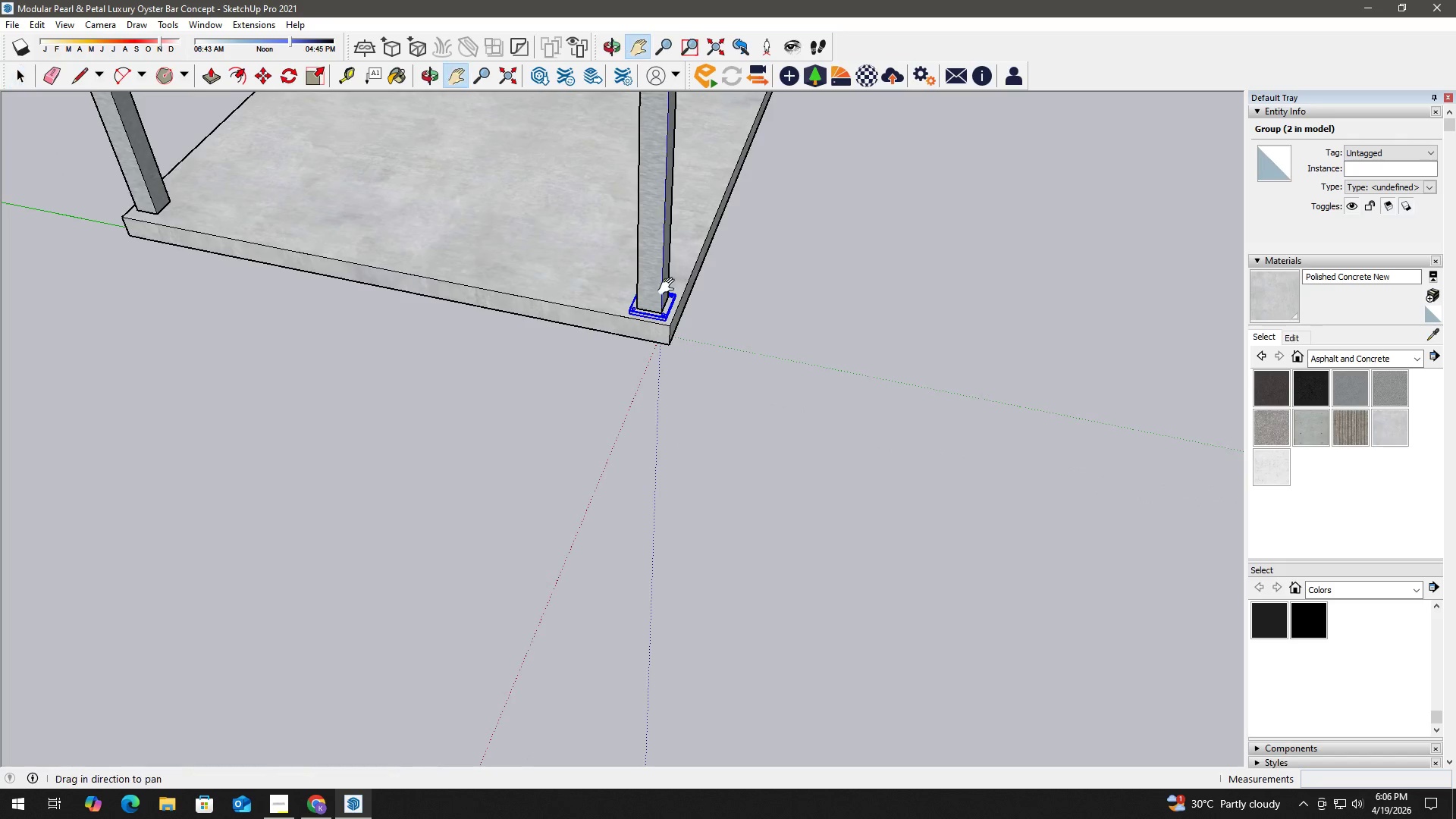 
left_click_drag(start_coordinate=[666, 297], to_coordinate=[661, 500])
 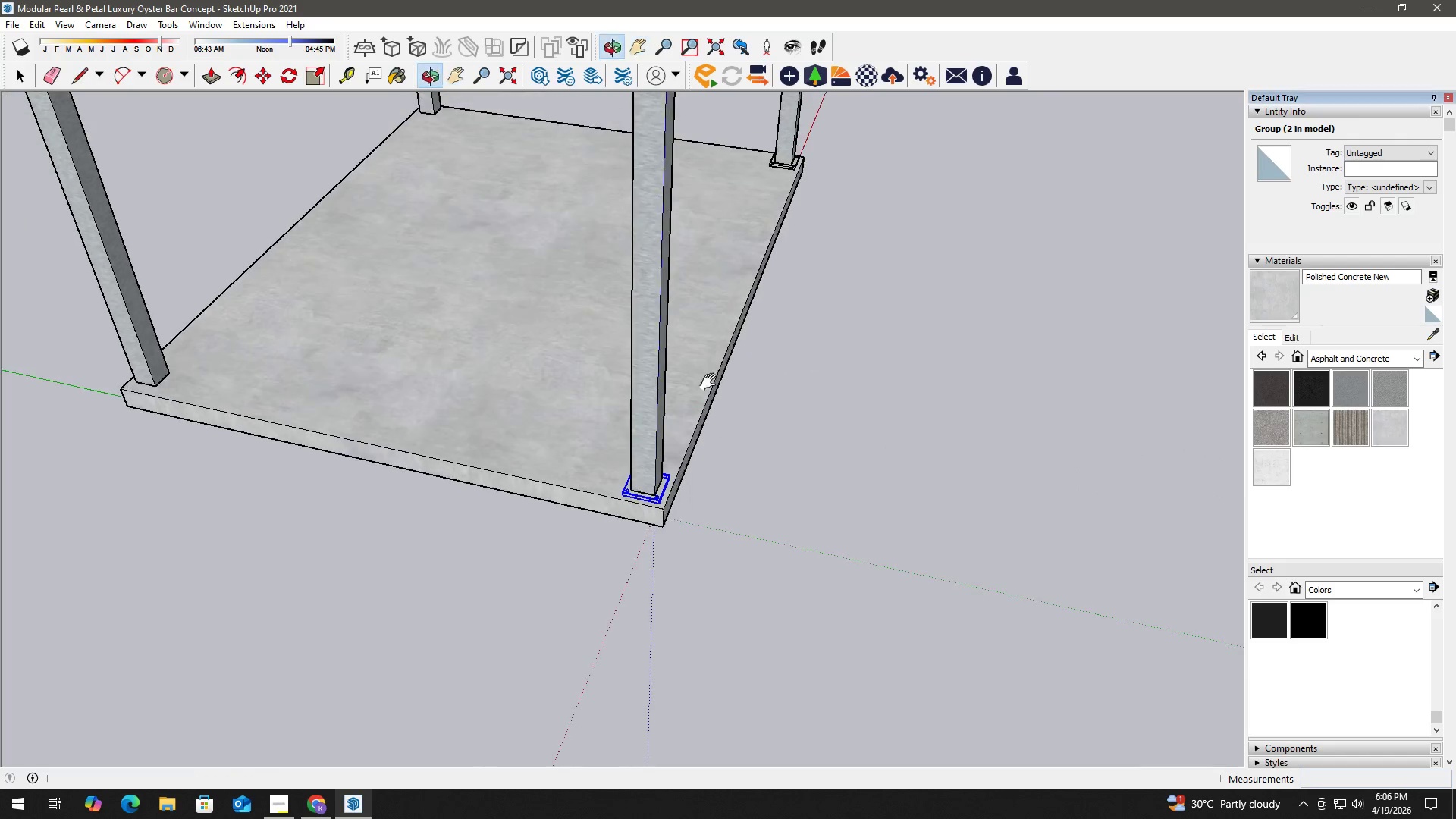 
scroll: coordinate [701, 215], scroll_direction: down, amount: 11.0
 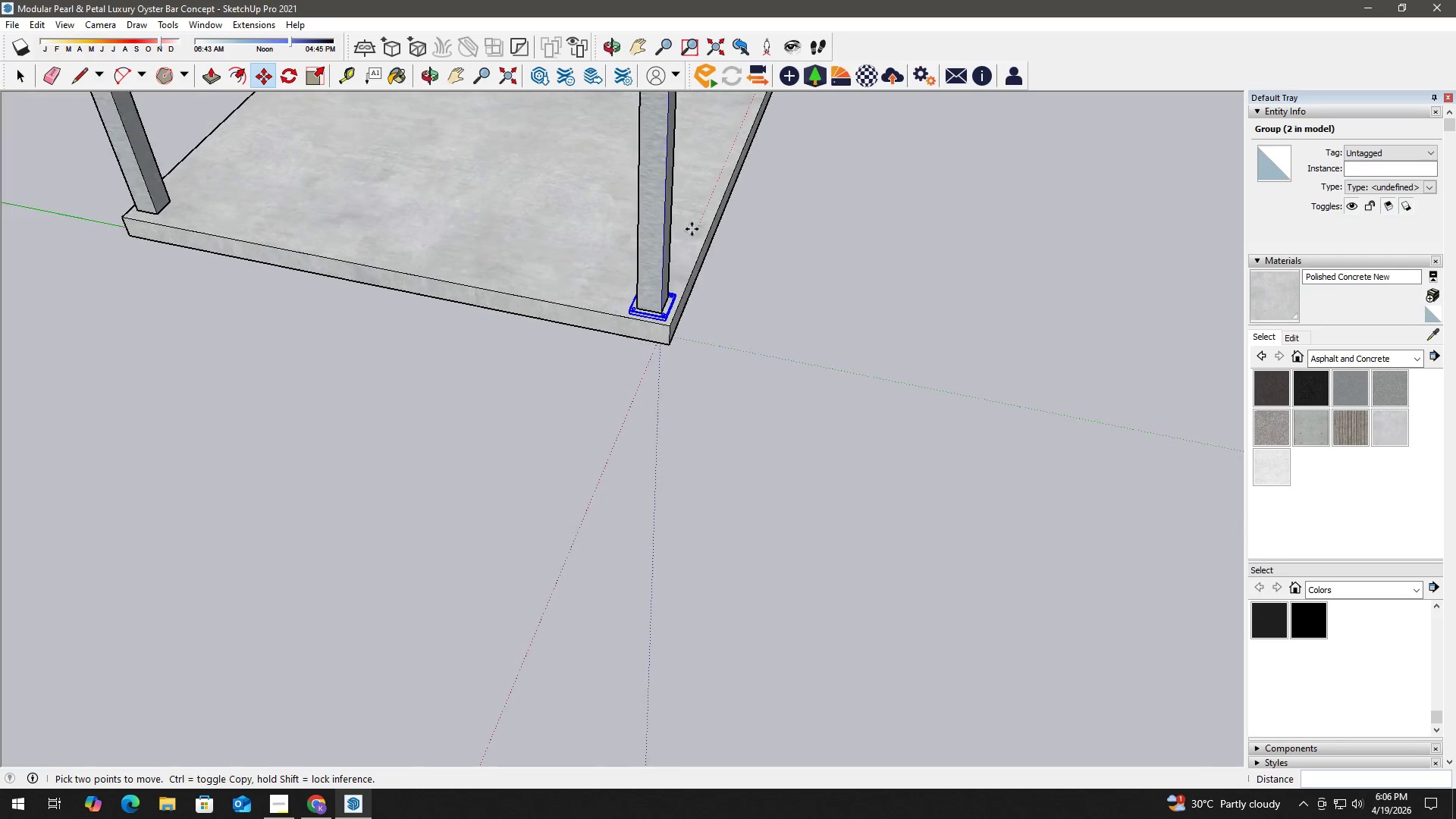 
key(Space)
 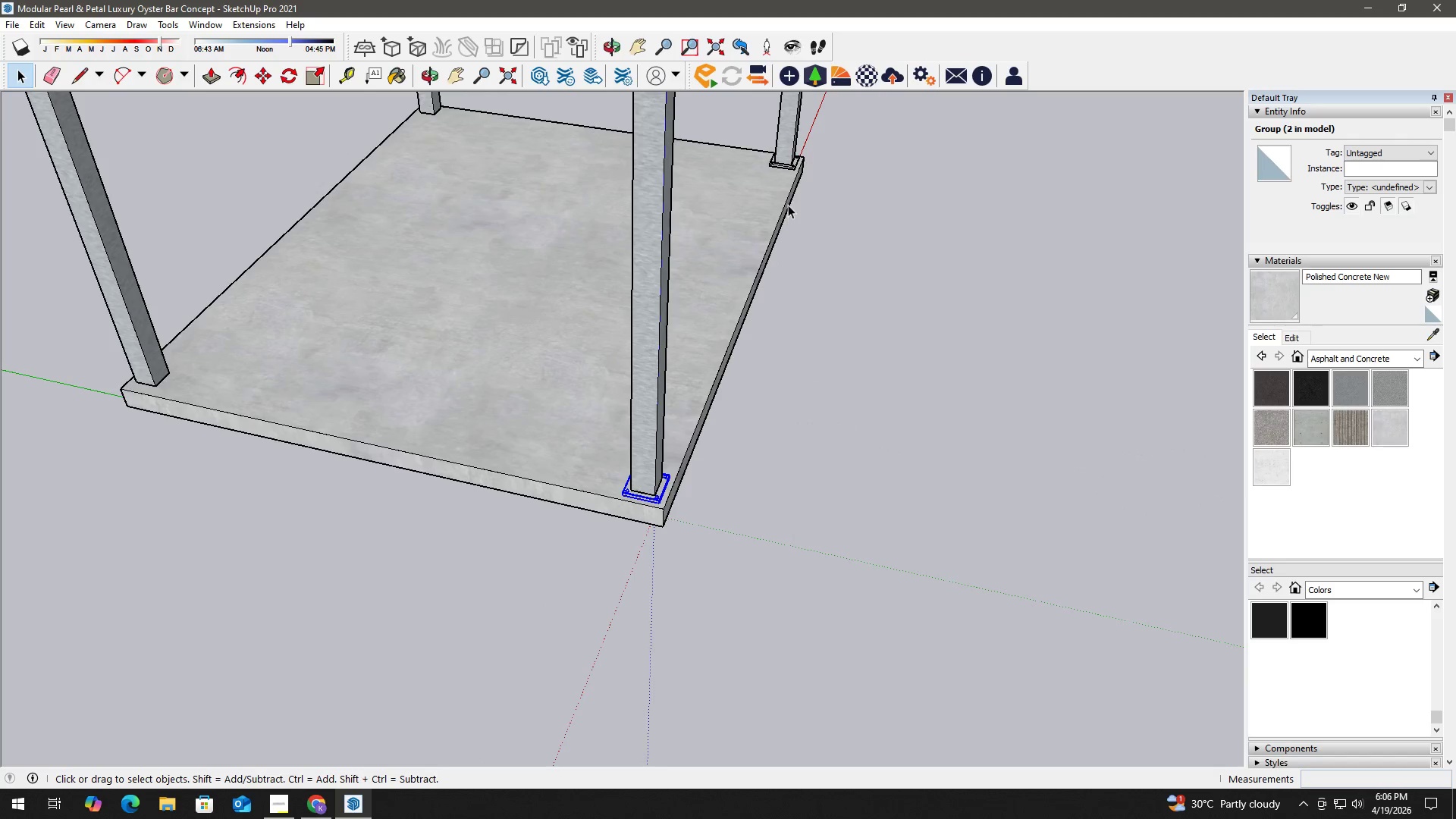 
hold_key(key=ControlLeft, duration=0.81)
left_click([787, 171])
 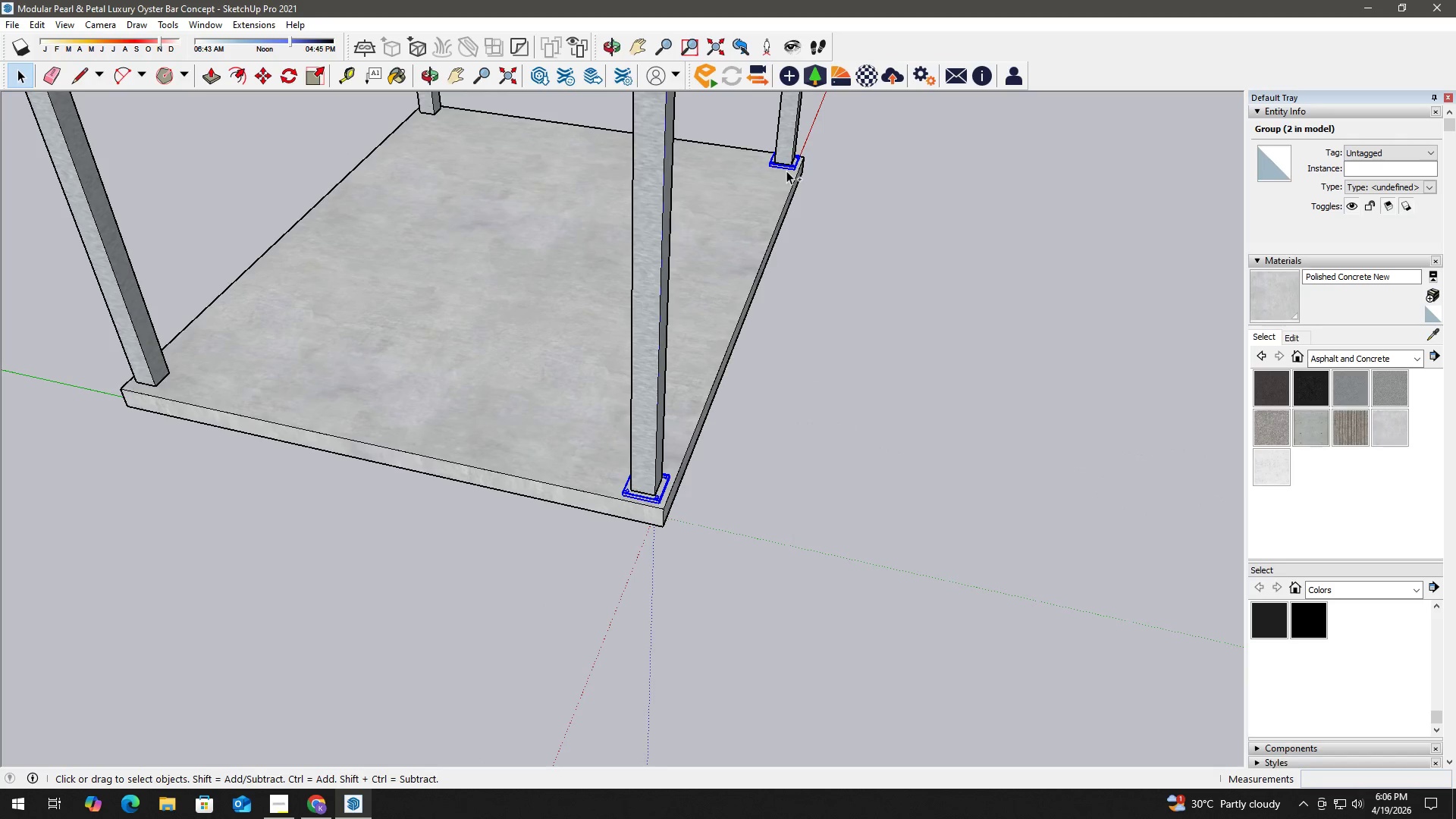 
hold_key(key=ControlLeft, duration=2.27)
 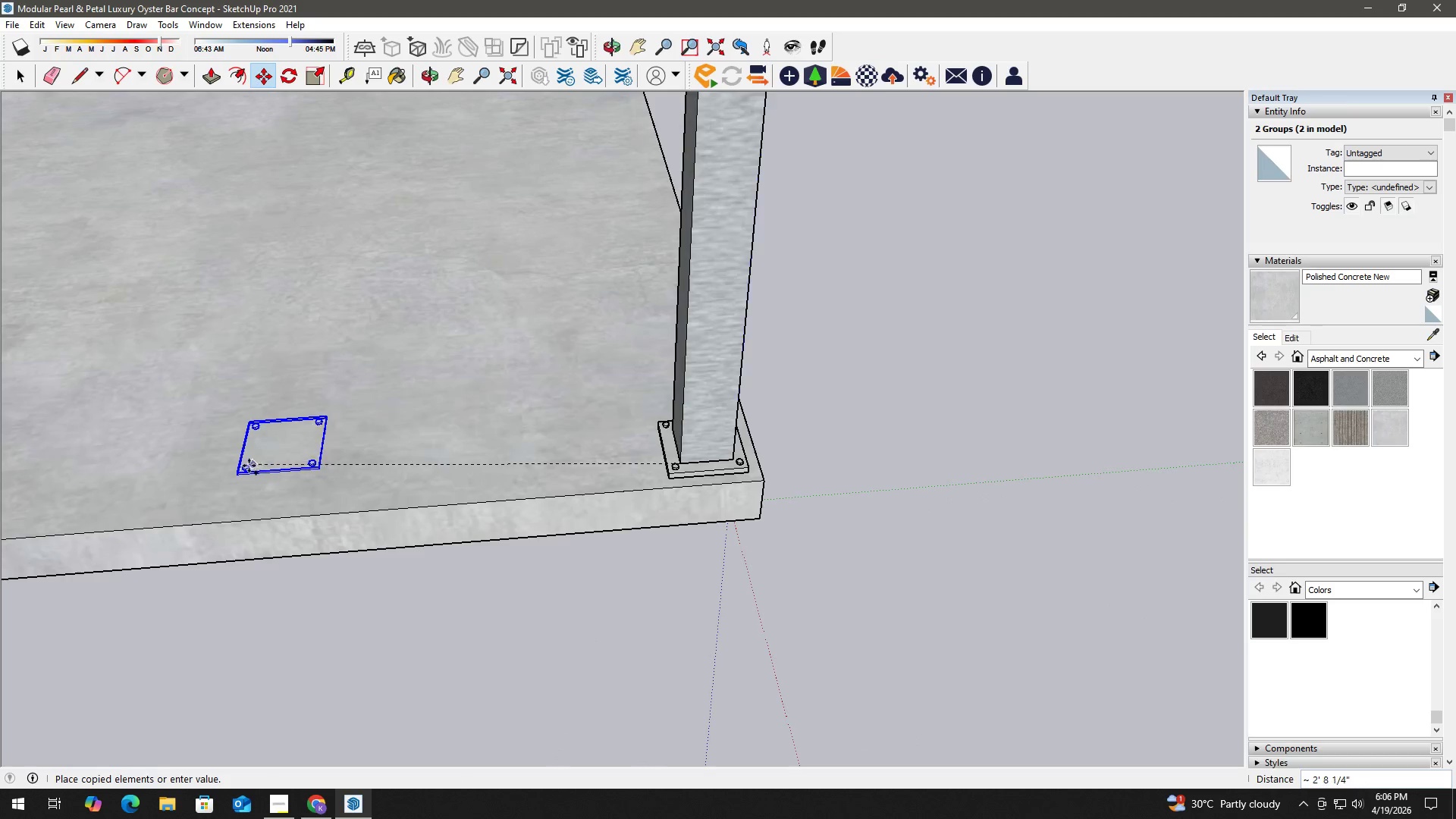 
key(M)
 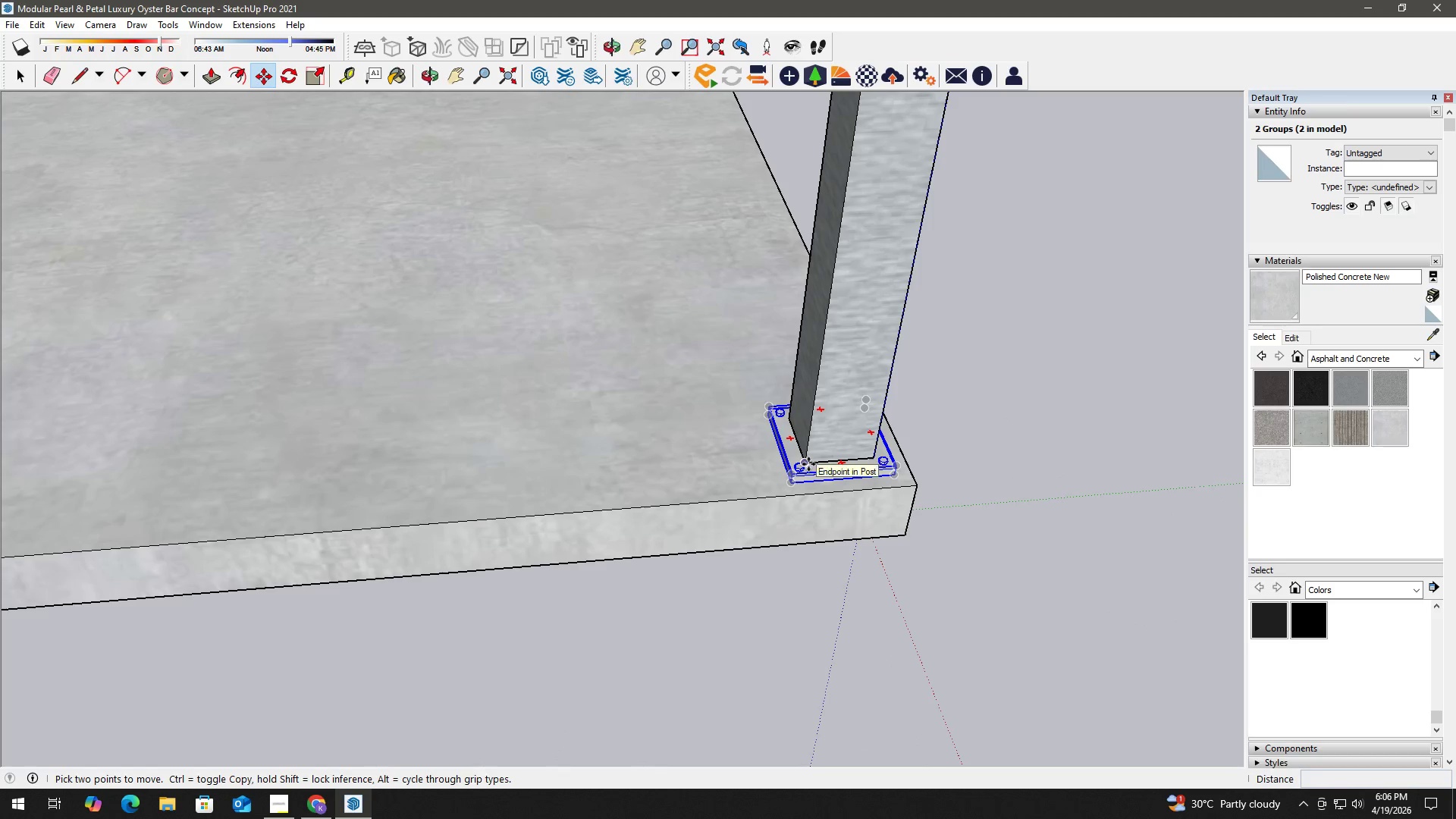 
scroll: coordinate [802, 469], scroll_direction: up, amount: 10.0
 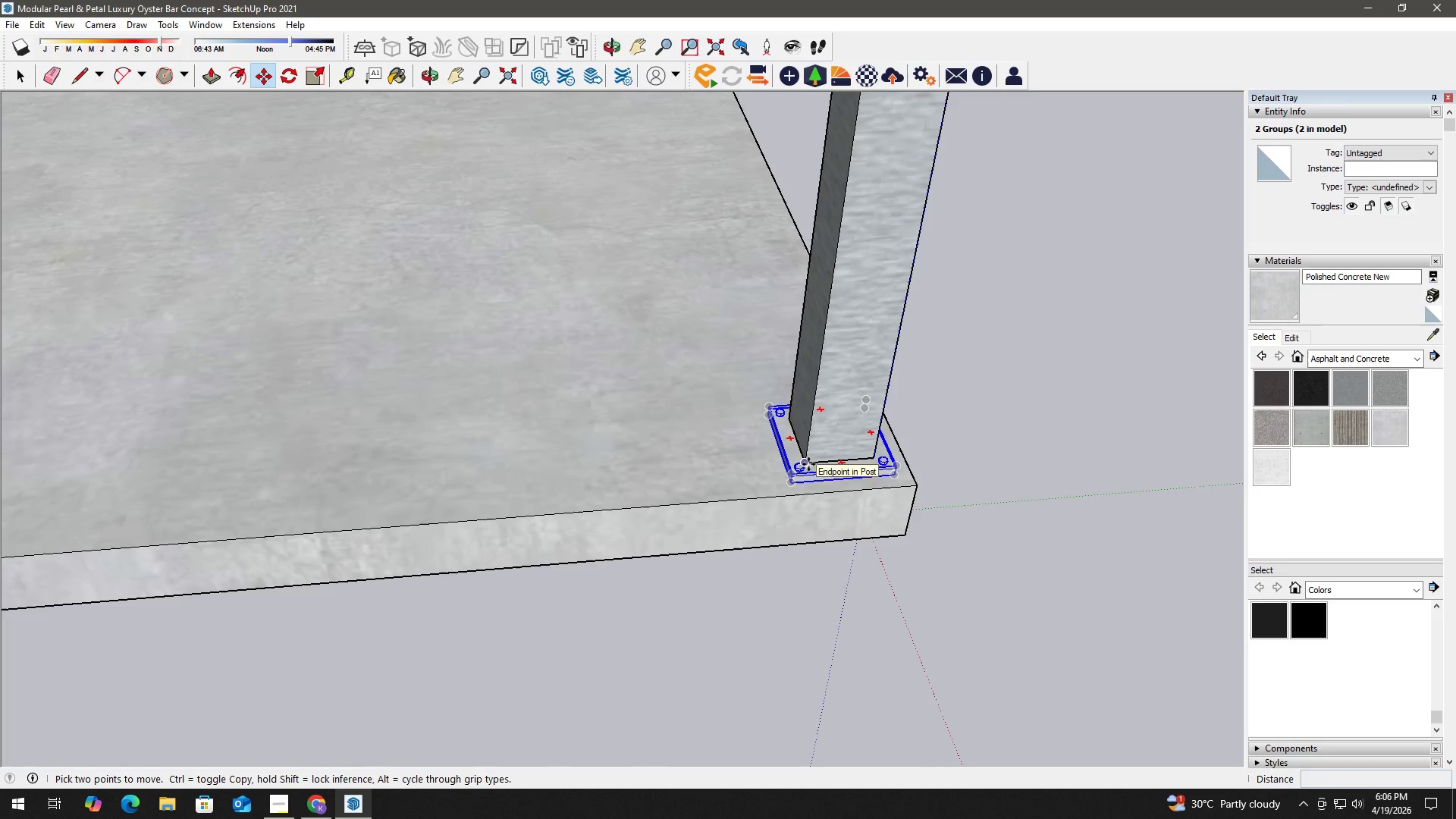 
left_click([808, 464])
 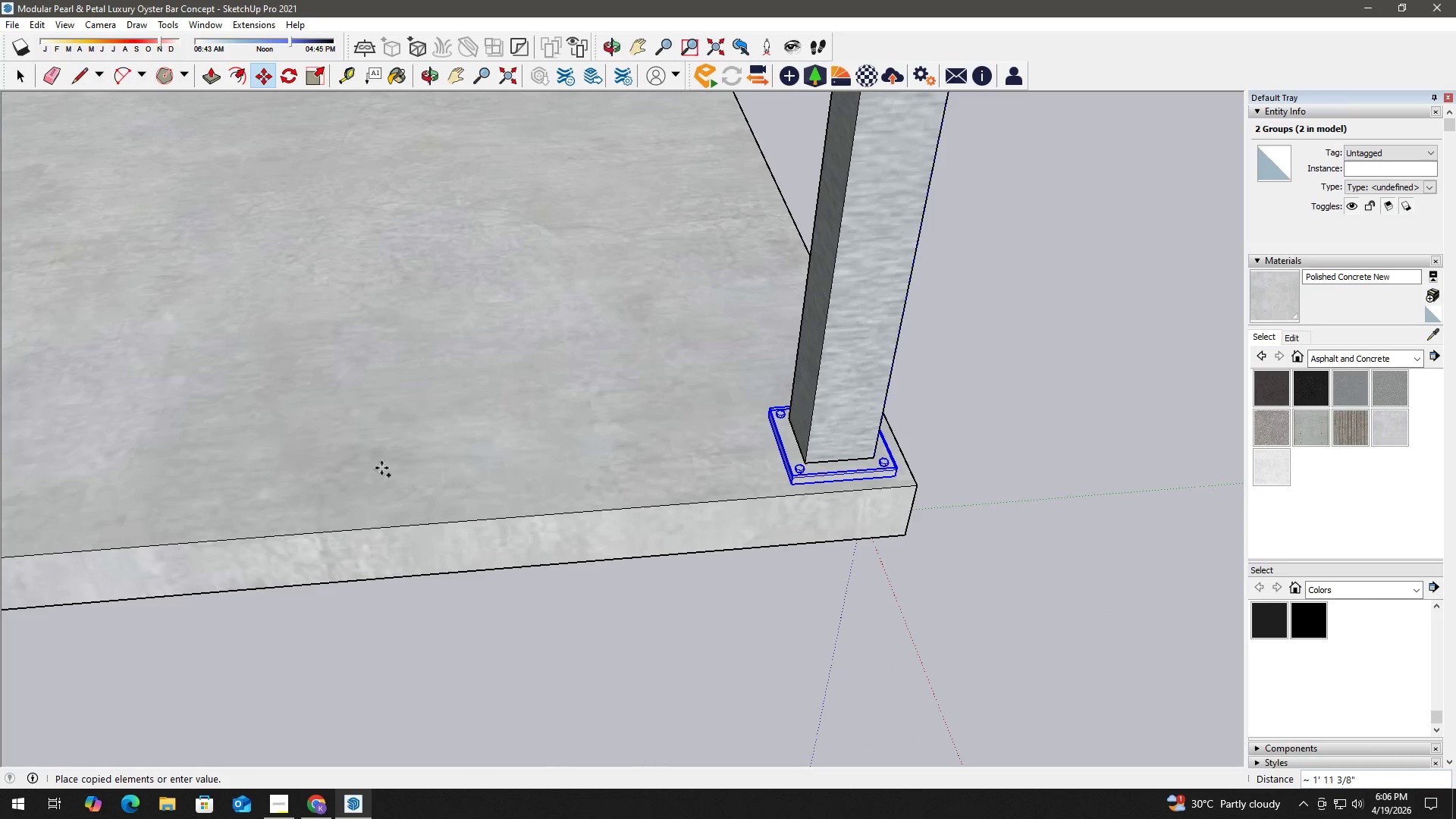 
hold_key(key=ShiftLeft, duration=0.69)
 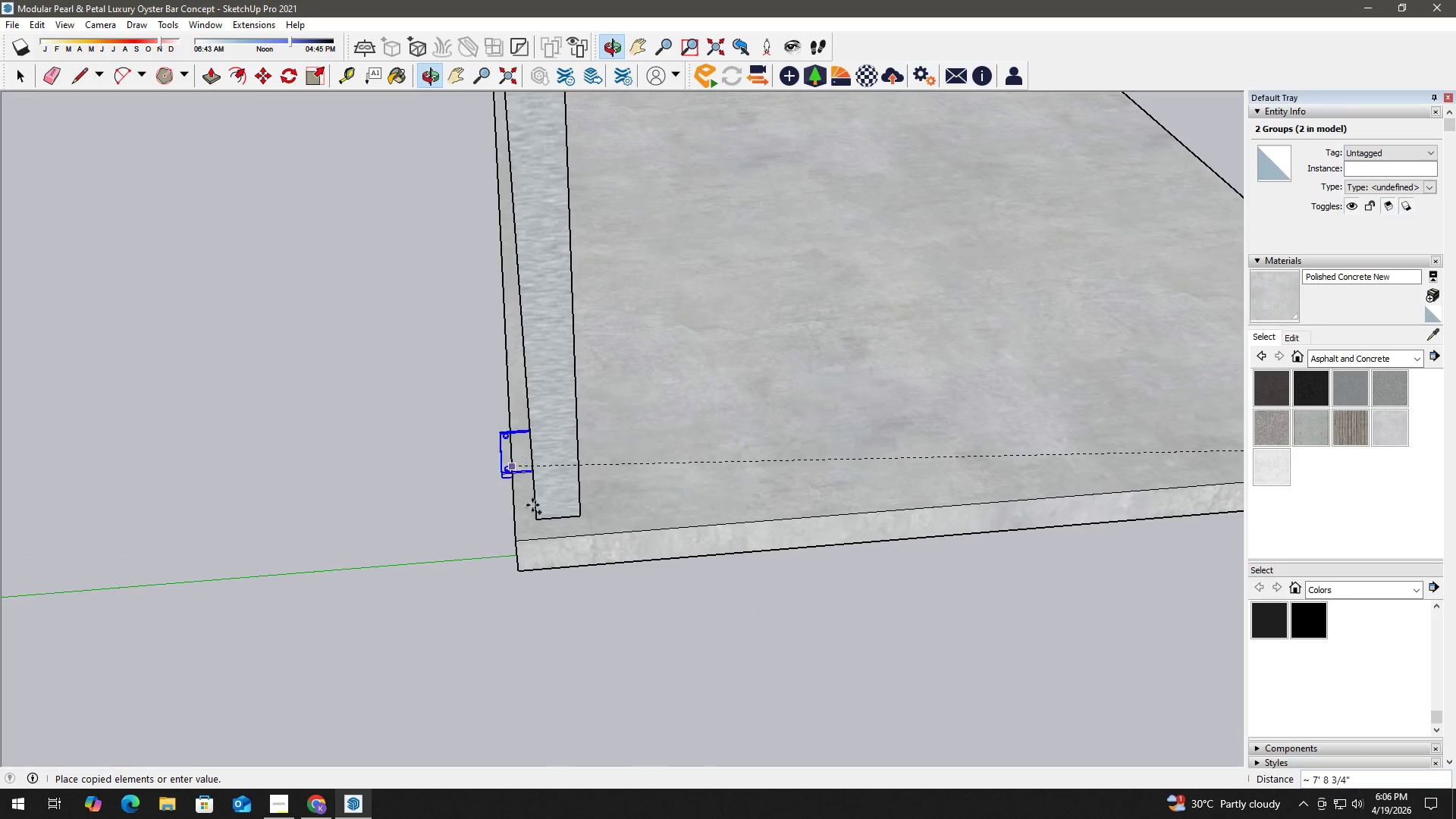 
scroll: coordinate [240, 469], scroll_direction: down, amount: 6.0
 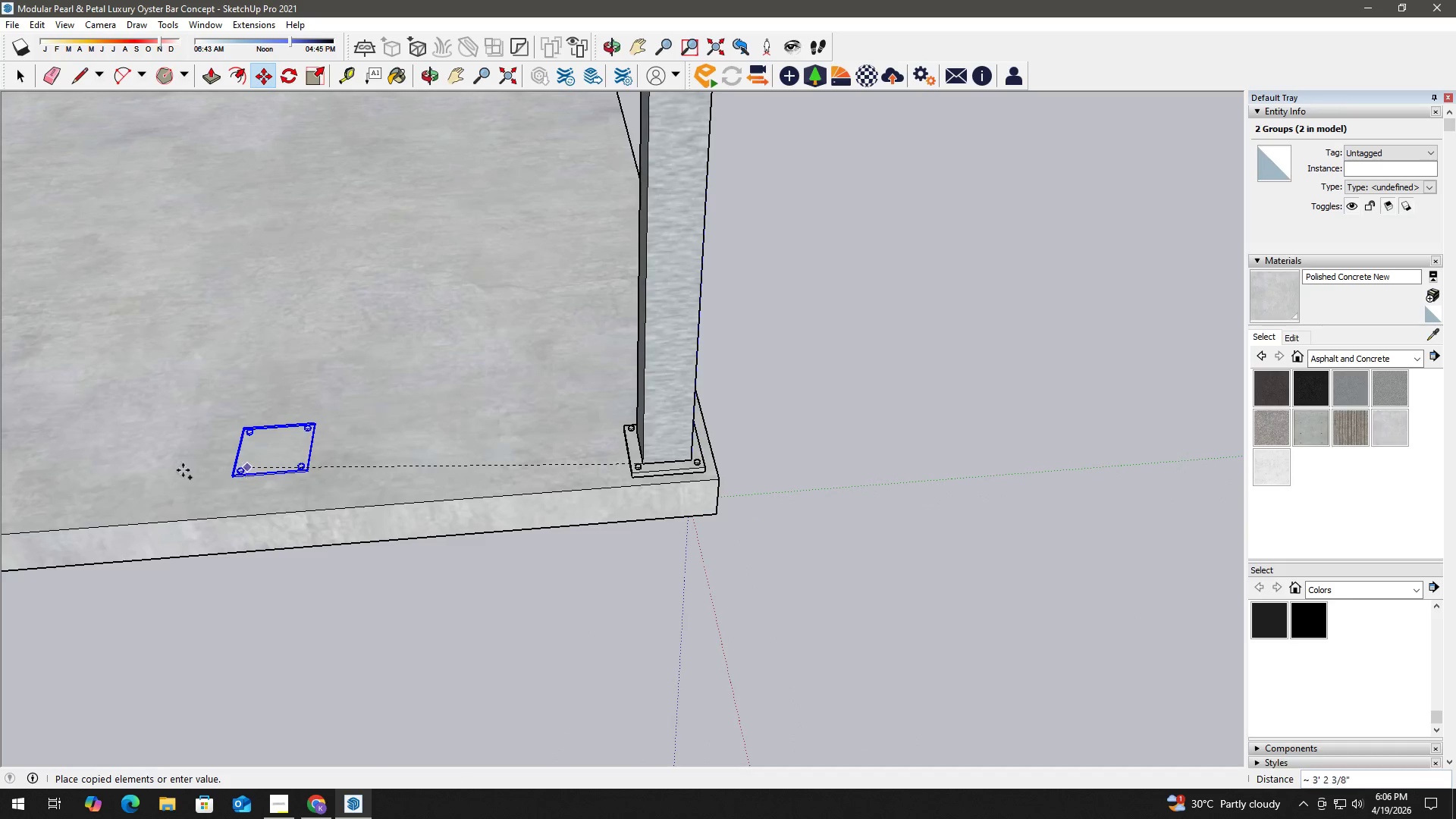 
scroll: coordinate [544, 526], scroll_direction: up, amount: 6.0
 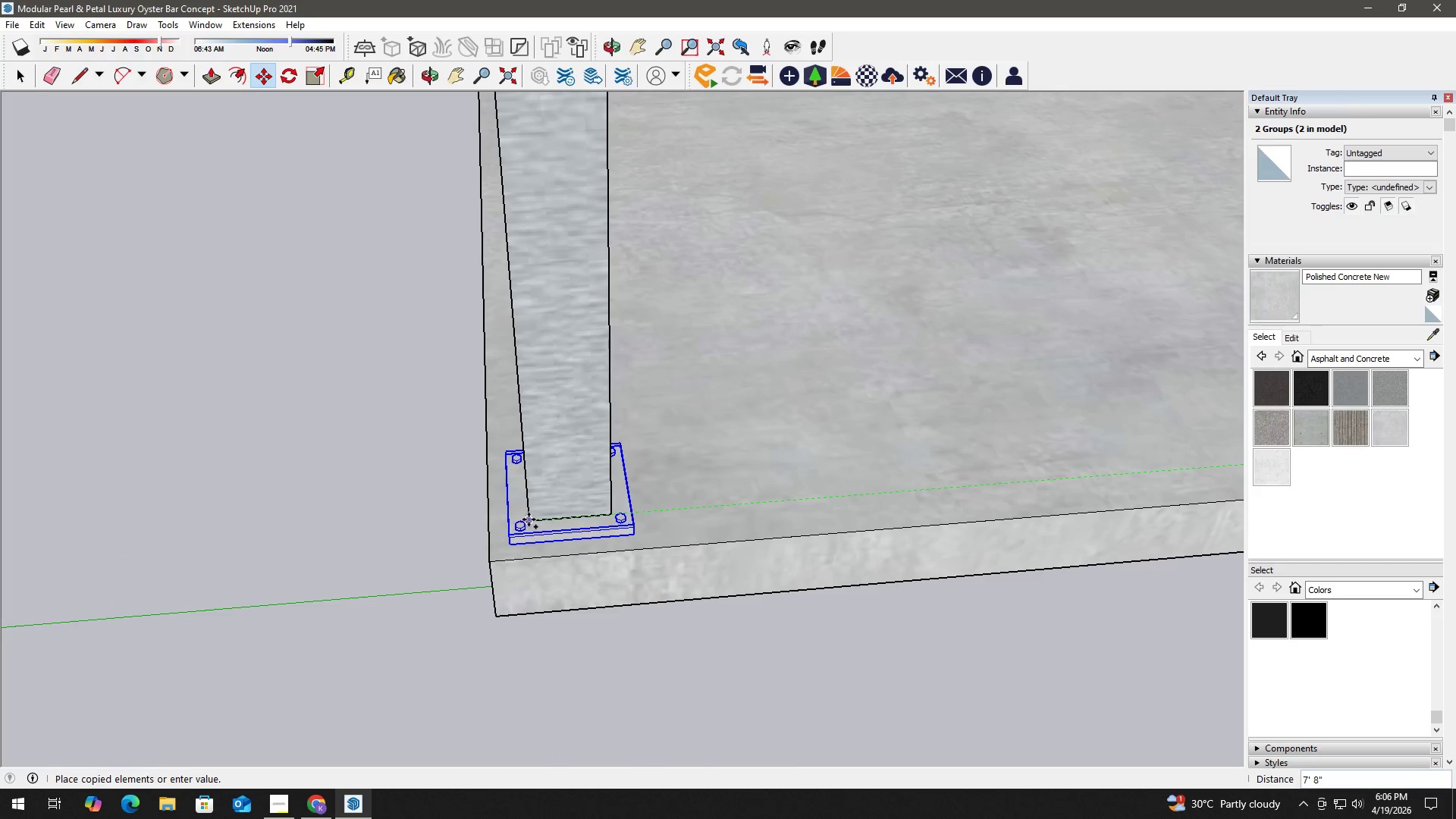 
left_click([529, 519])
 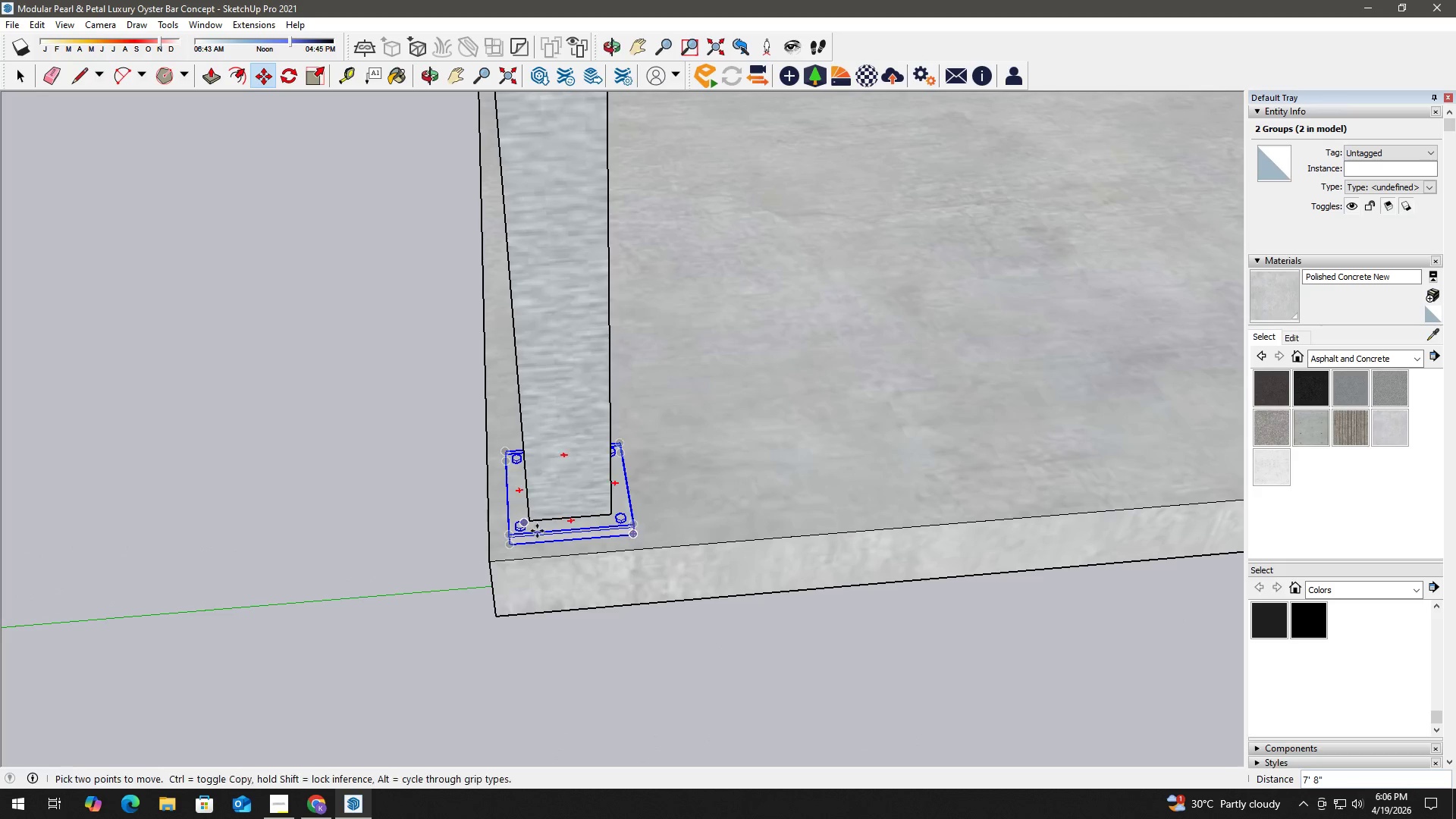 
key(Space)
 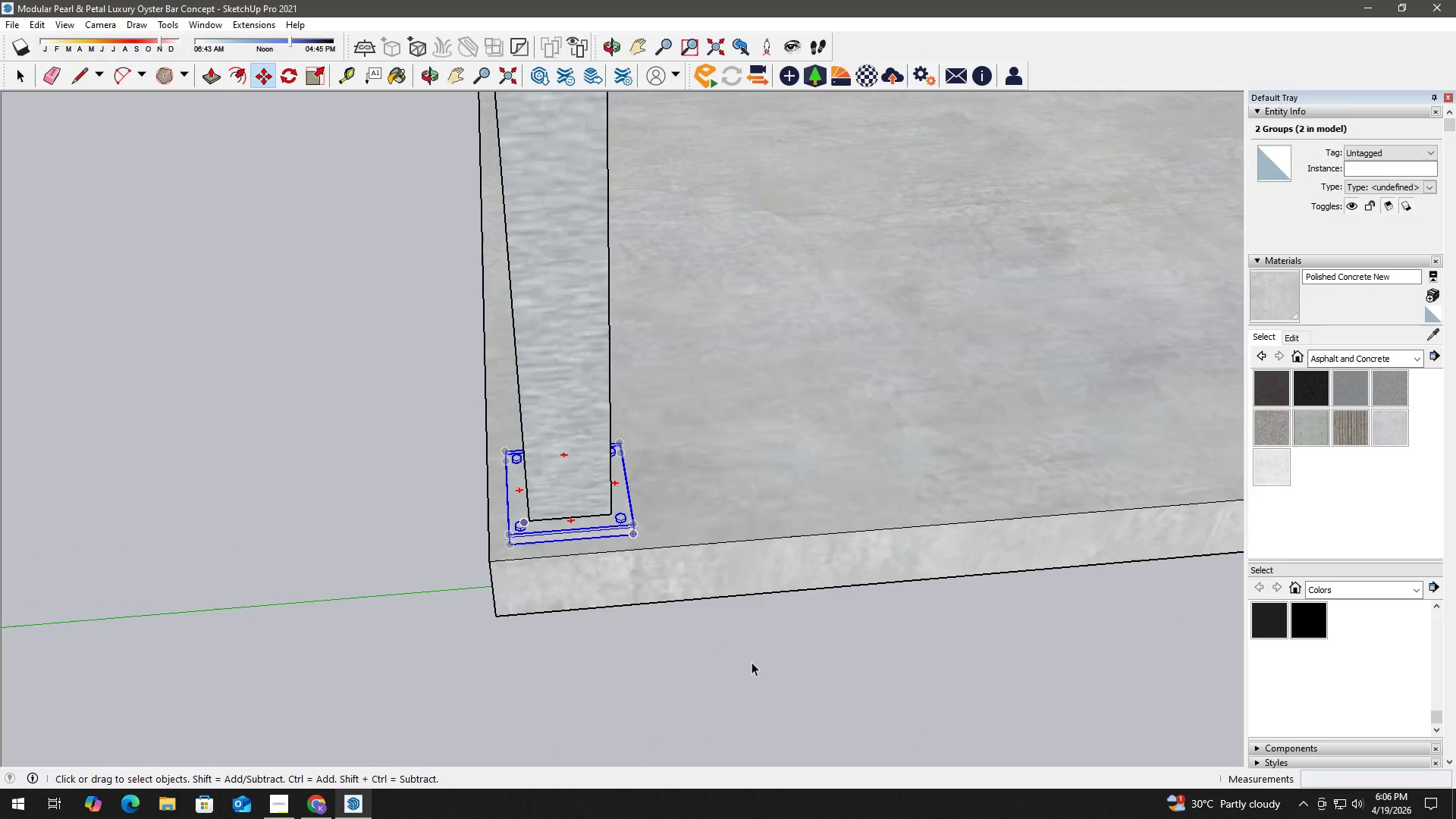 
double_click([780, 681])
 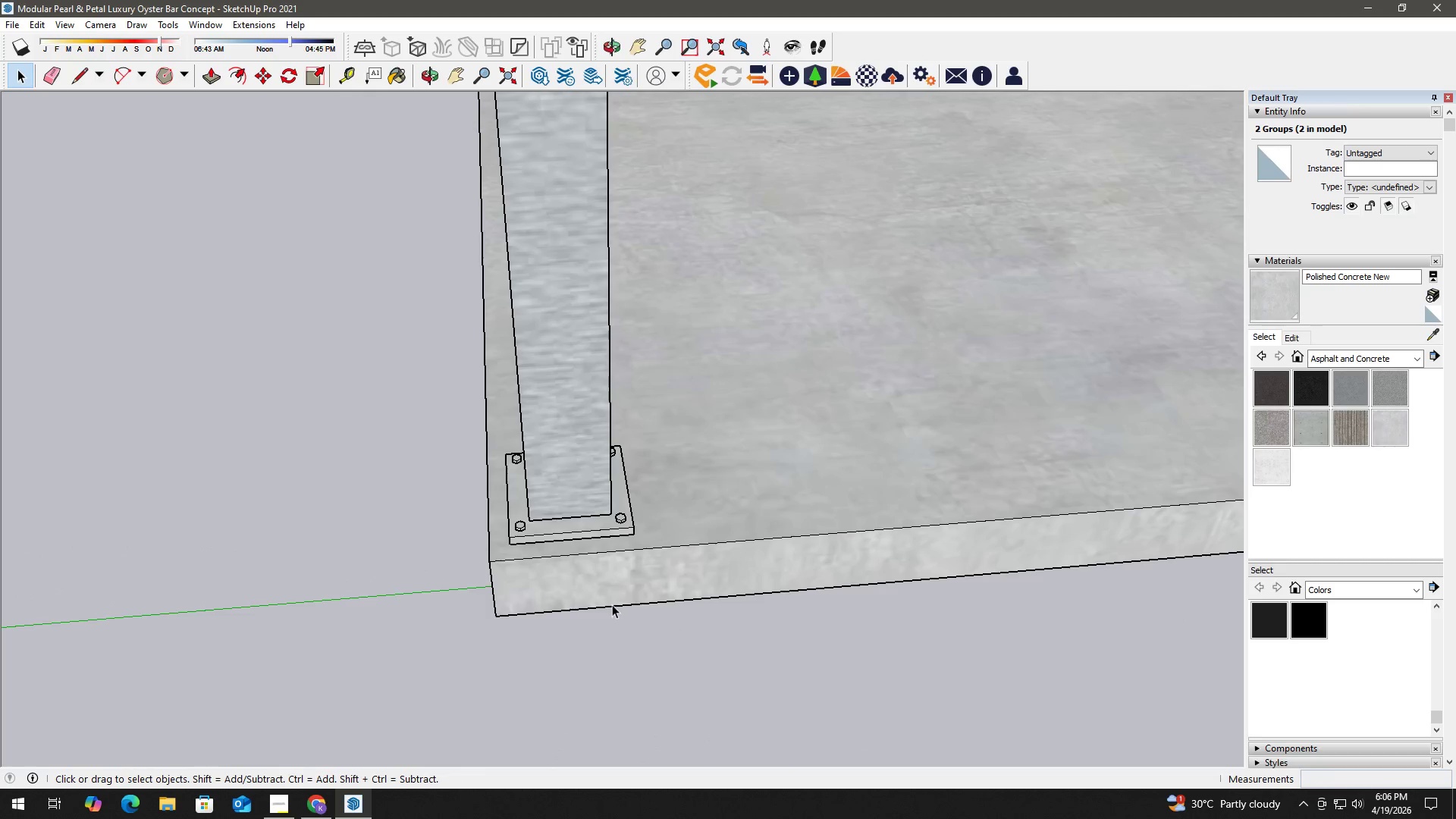 
scroll: coordinate [638, 396], scroll_direction: down, amount: 16.0
 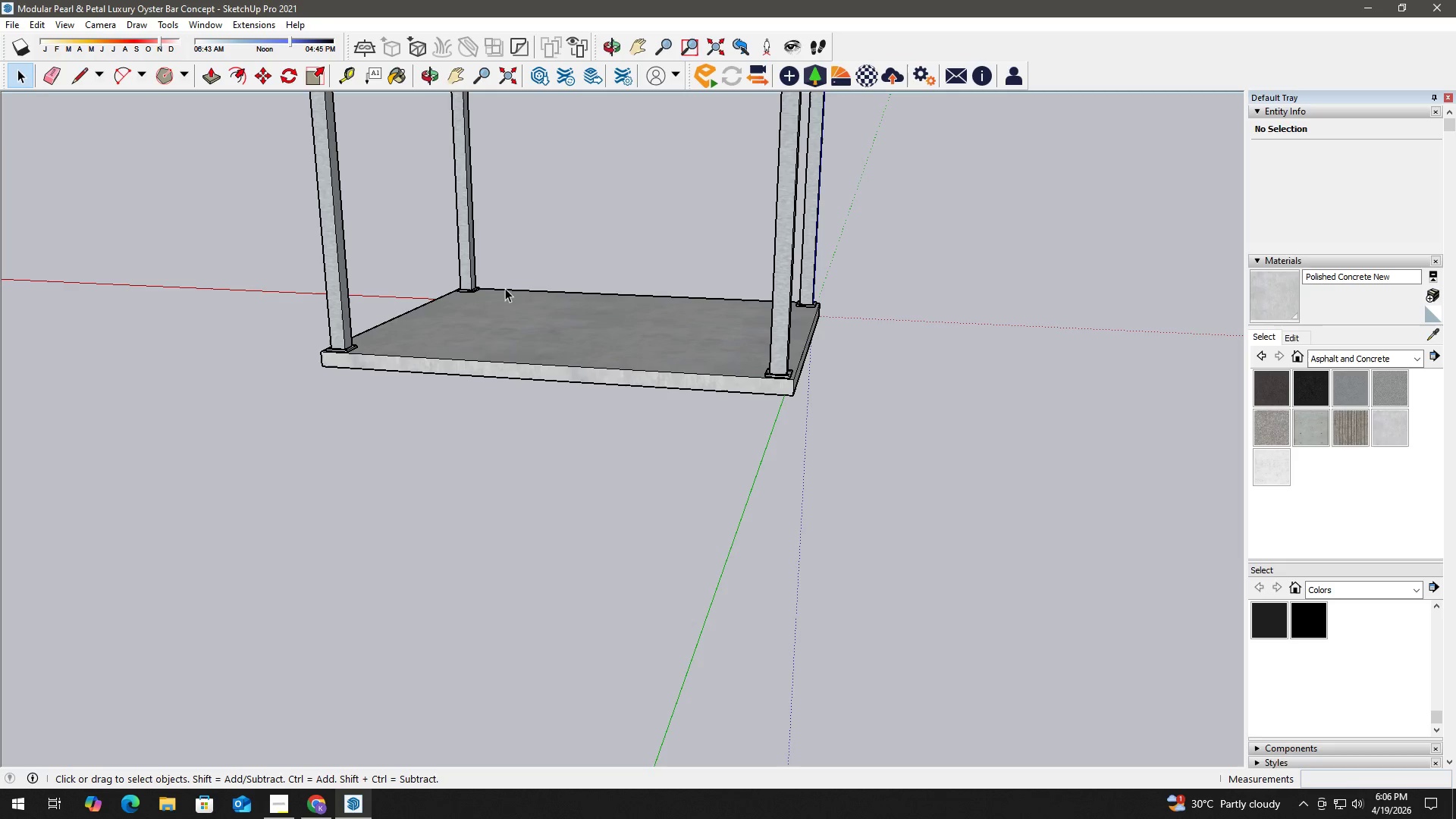 
key(H)
 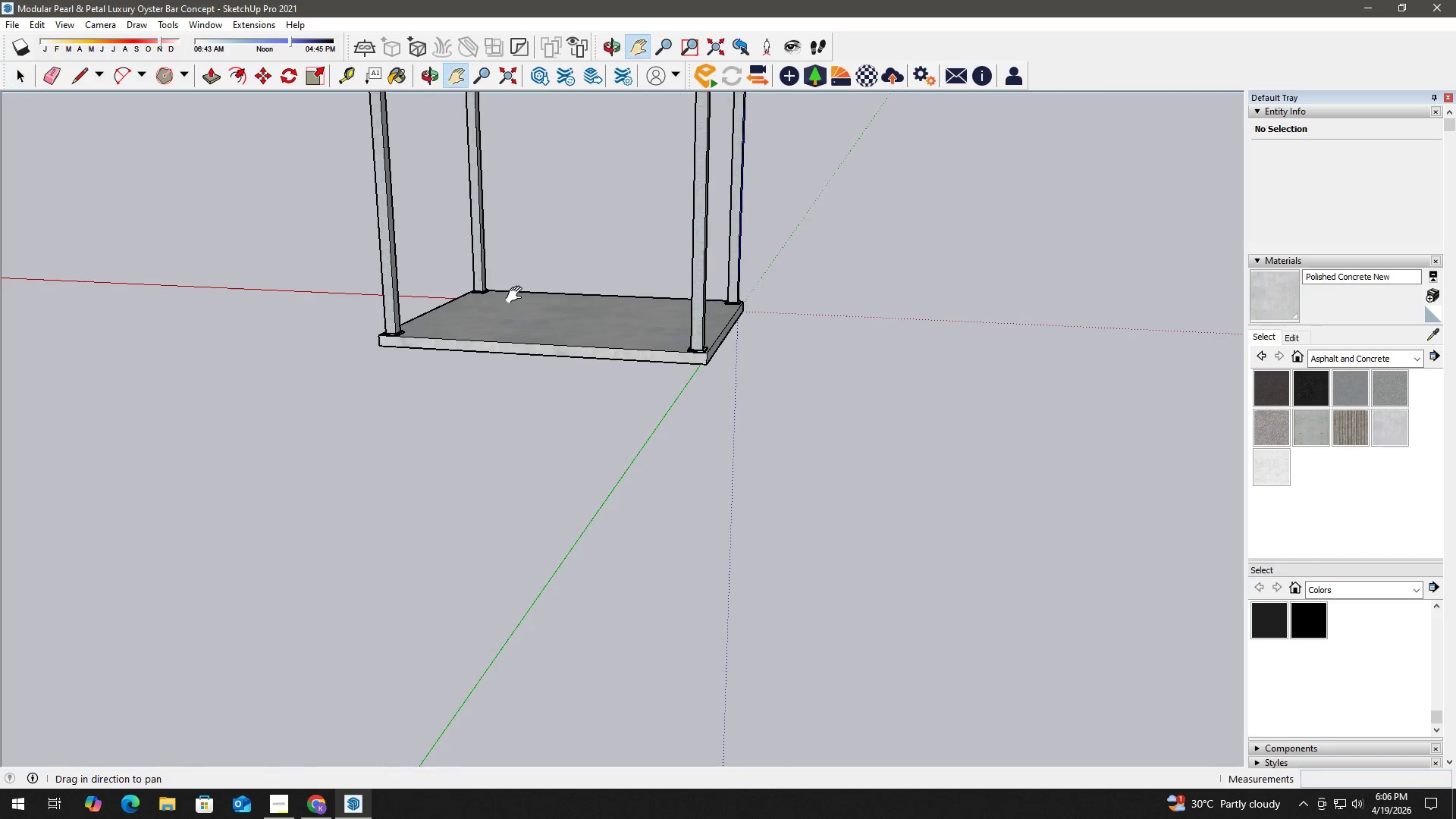 
left_click_drag(start_coordinate=[516, 294], to_coordinate=[548, 560])
 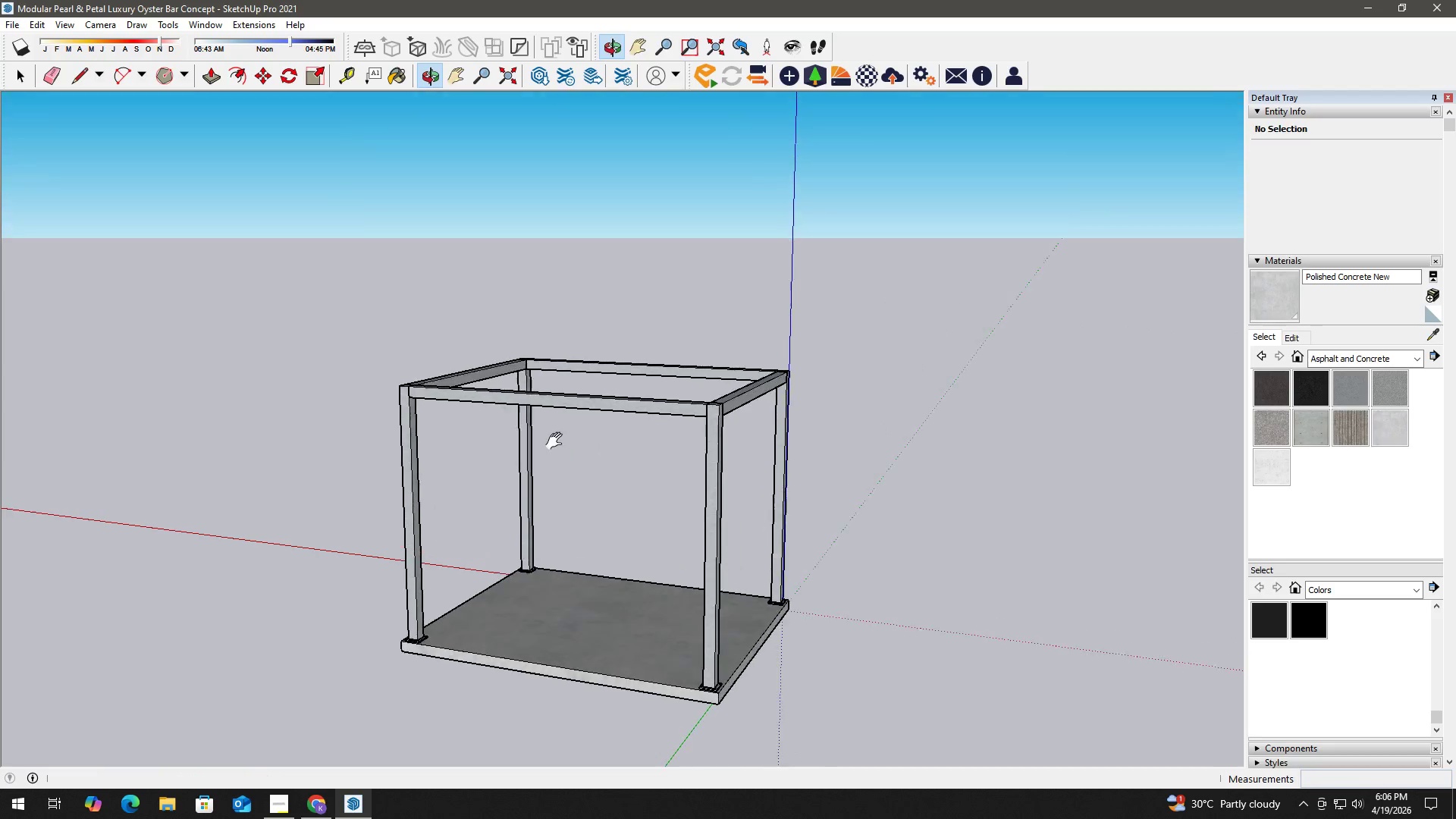 
scroll: coordinate [518, 297], scroll_direction: down, amount: 3.0
 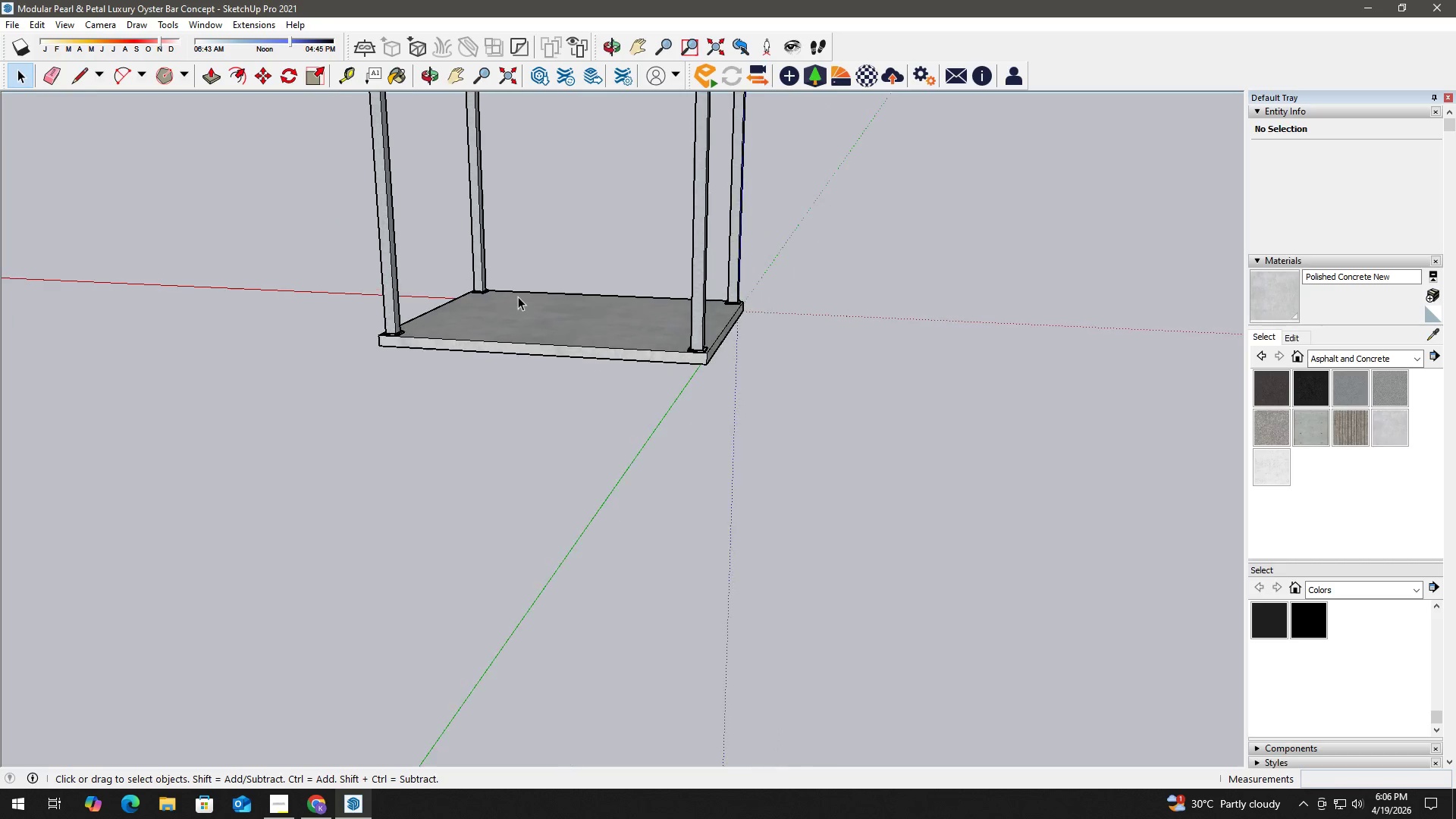 
scroll: coordinate [607, 604], scroll_direction: up, amount: 22.0
 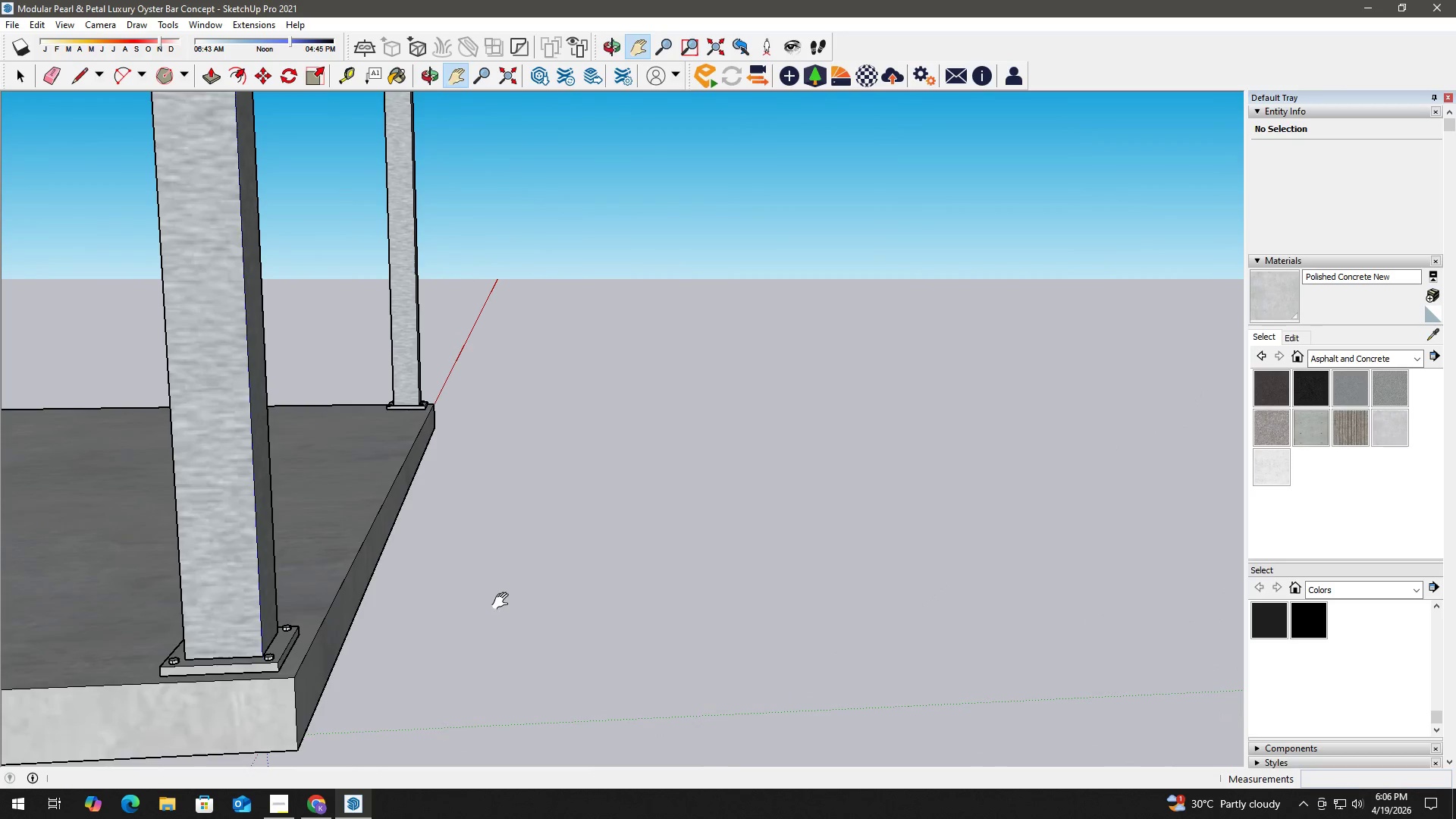 
scroll: coordinate [475, 591], scroll_direction: down, amount: 3.0
 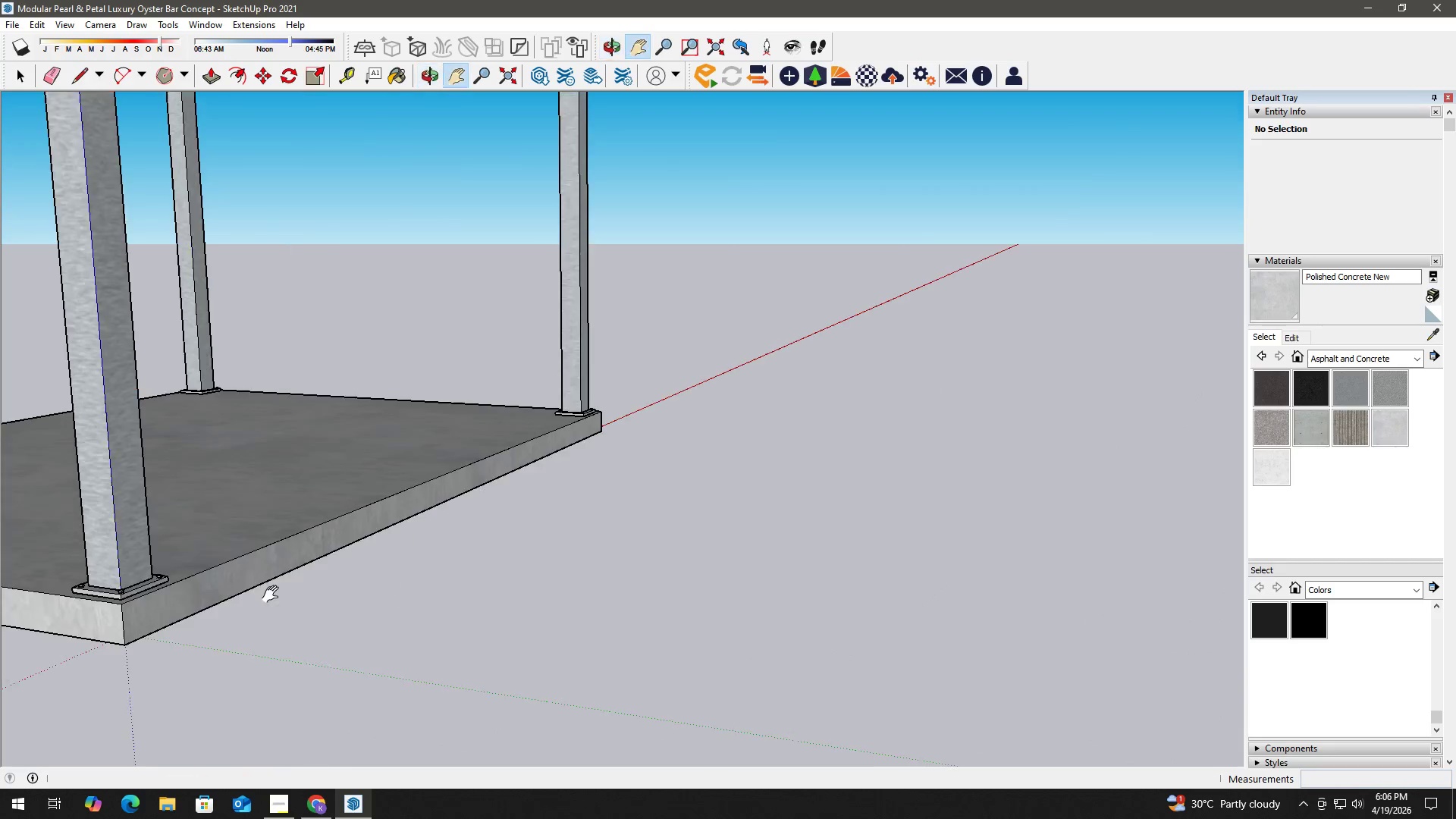 
key(H)
 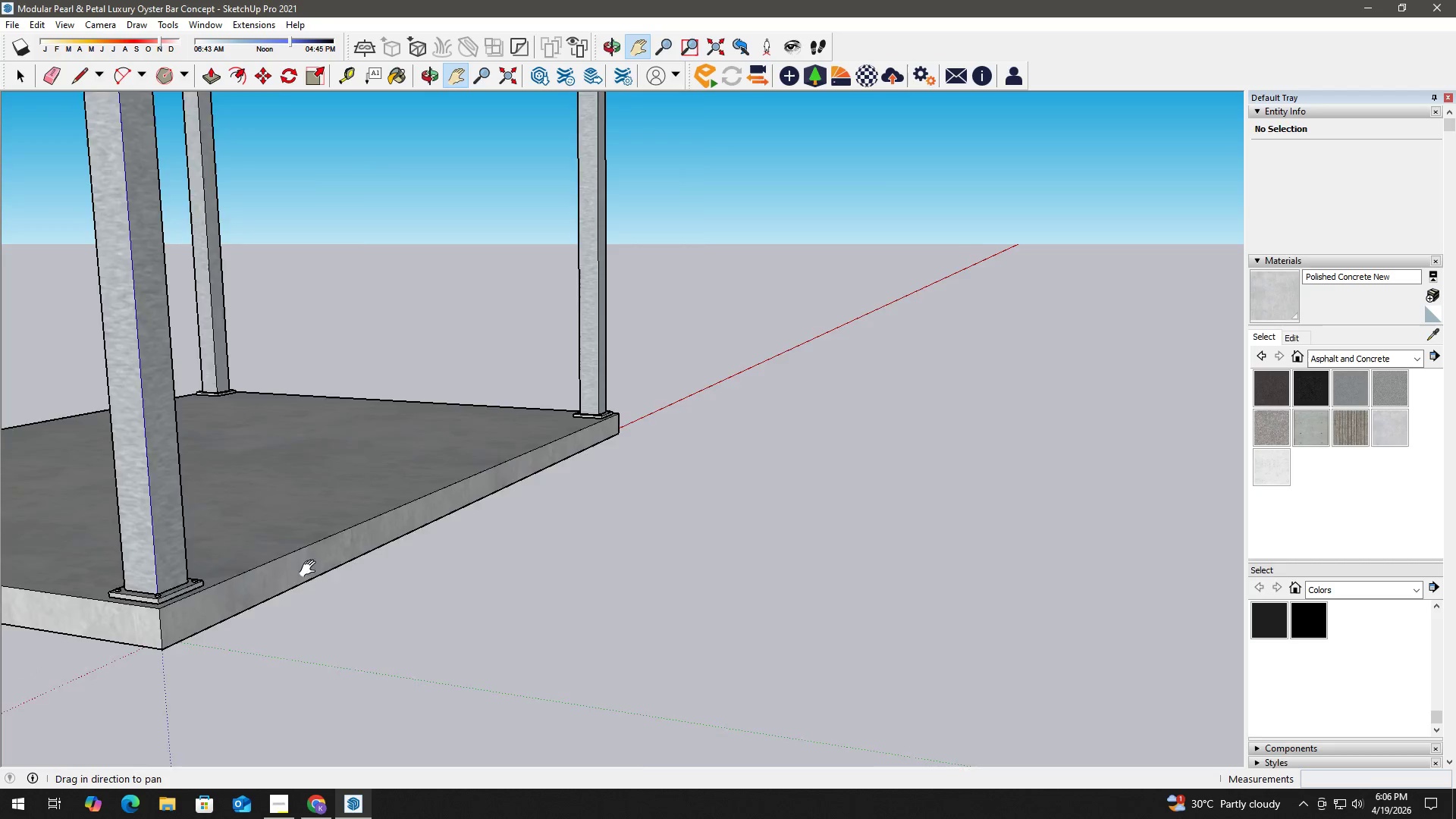 
left_click_drag(start_coordinate=[260, 565], to_coordinate=[807, 546])
 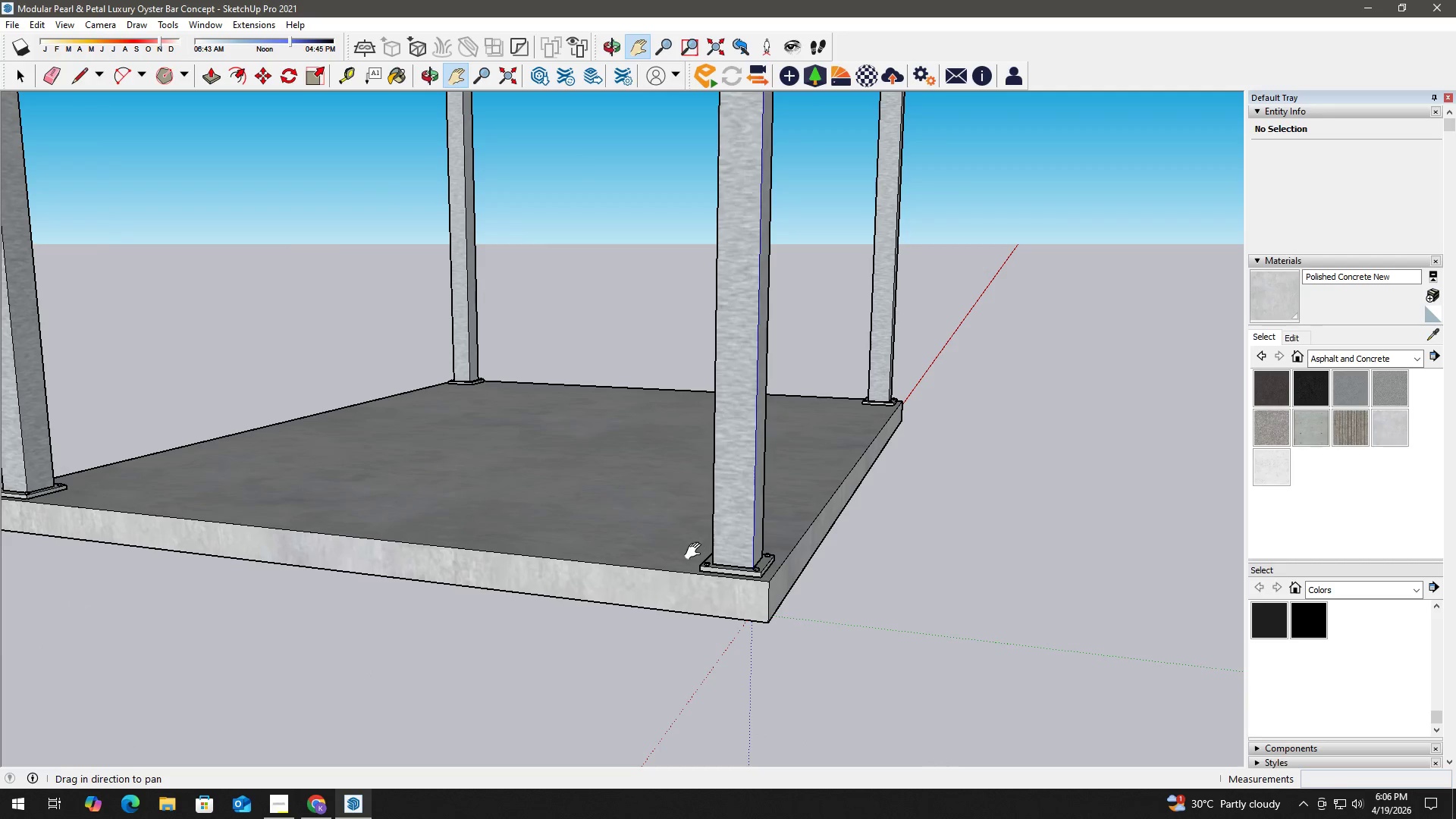 
key(Space)
 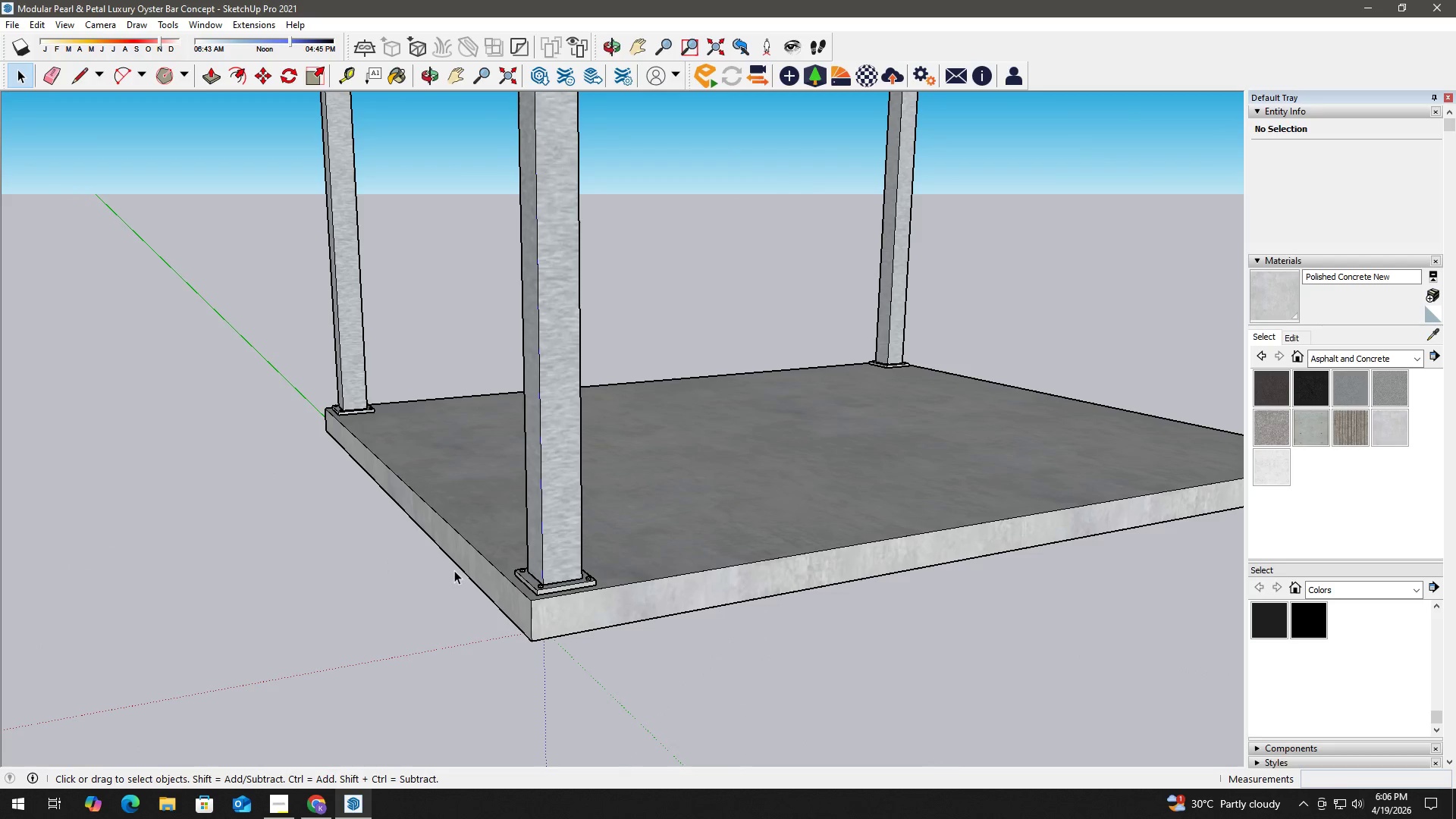 
wait(11.48)
 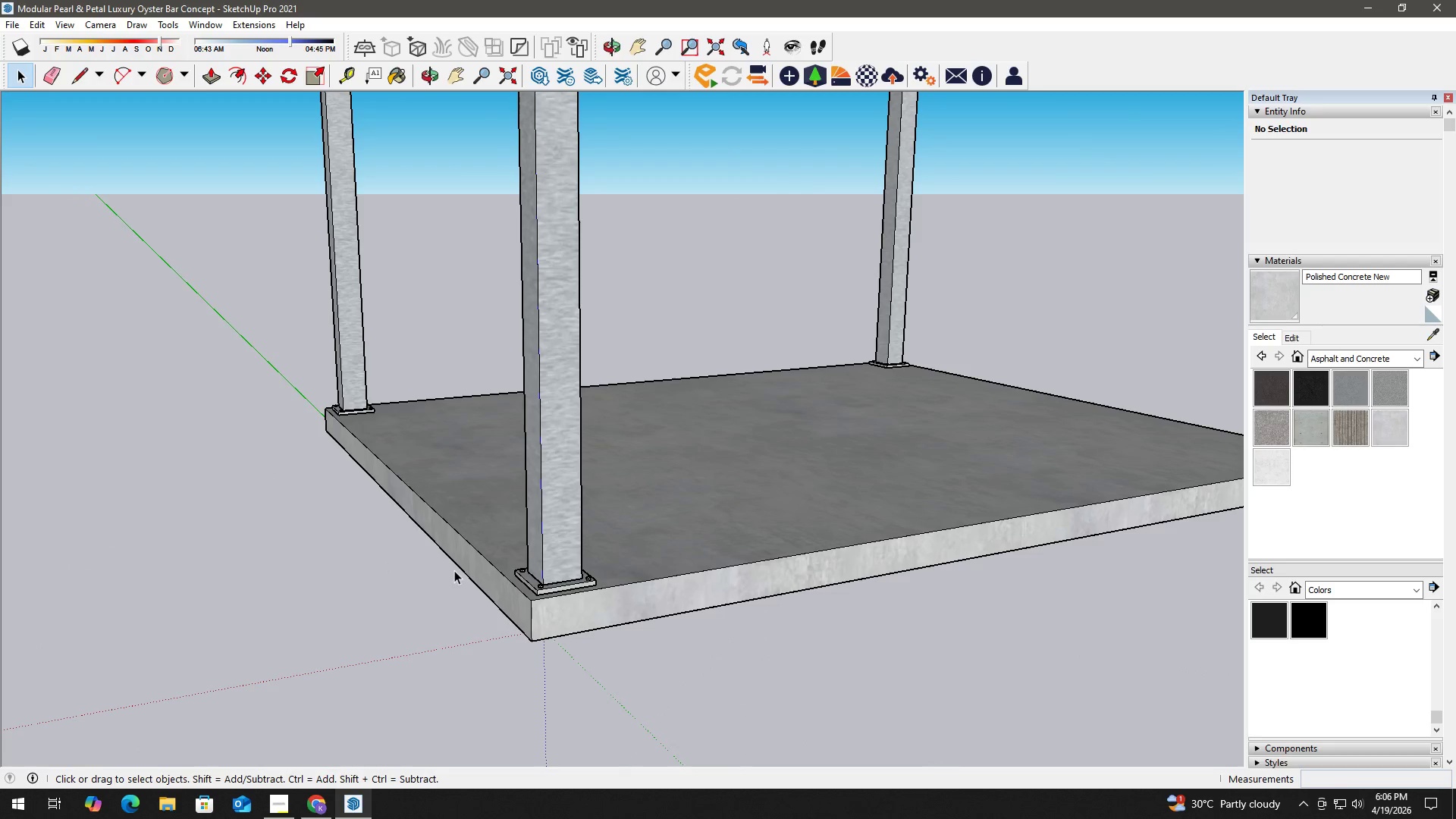 
scroll: coordinate [440, 511], scroll_direction: down, amount: 2.0
 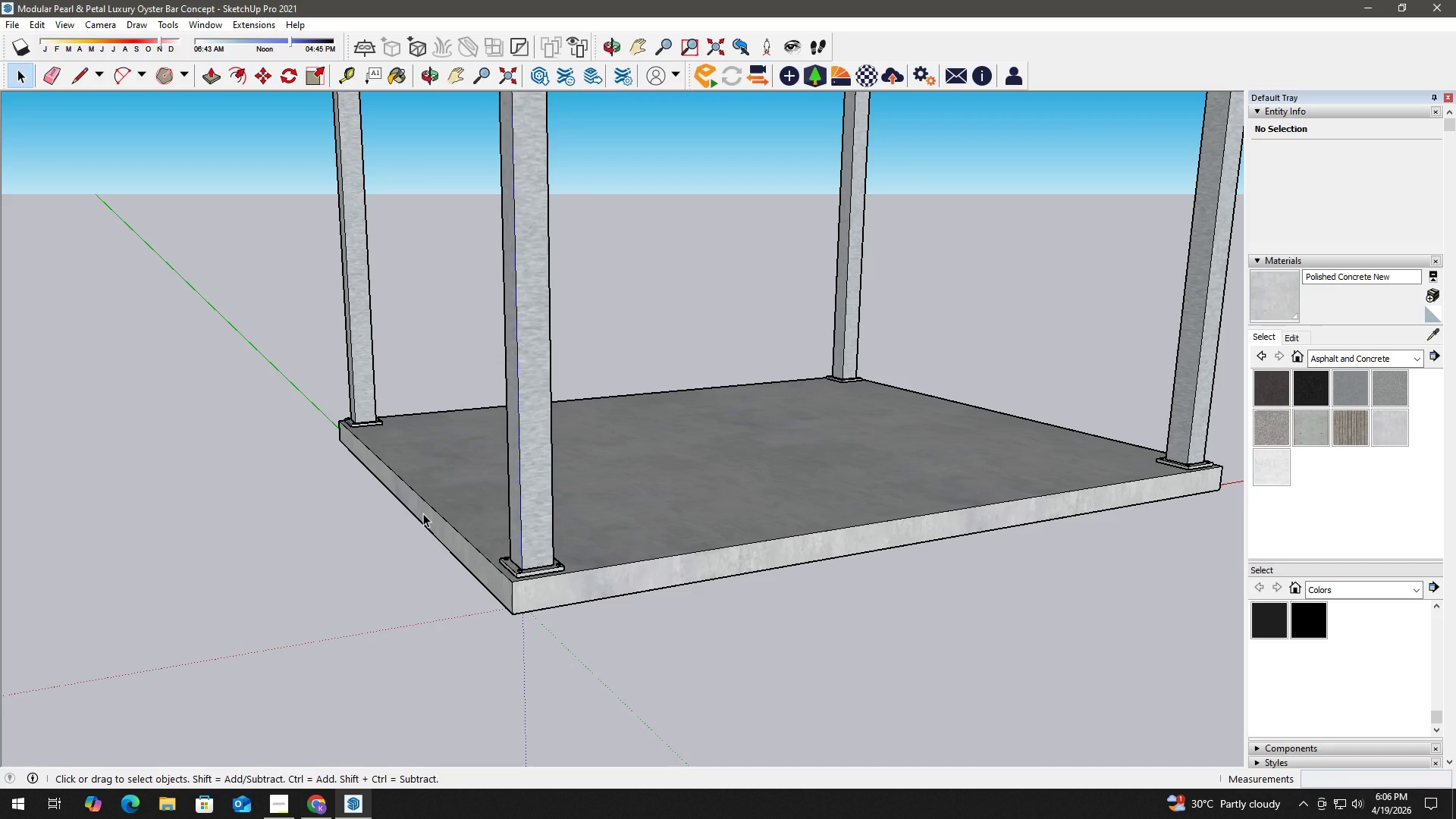 
left_click([256, 23])
 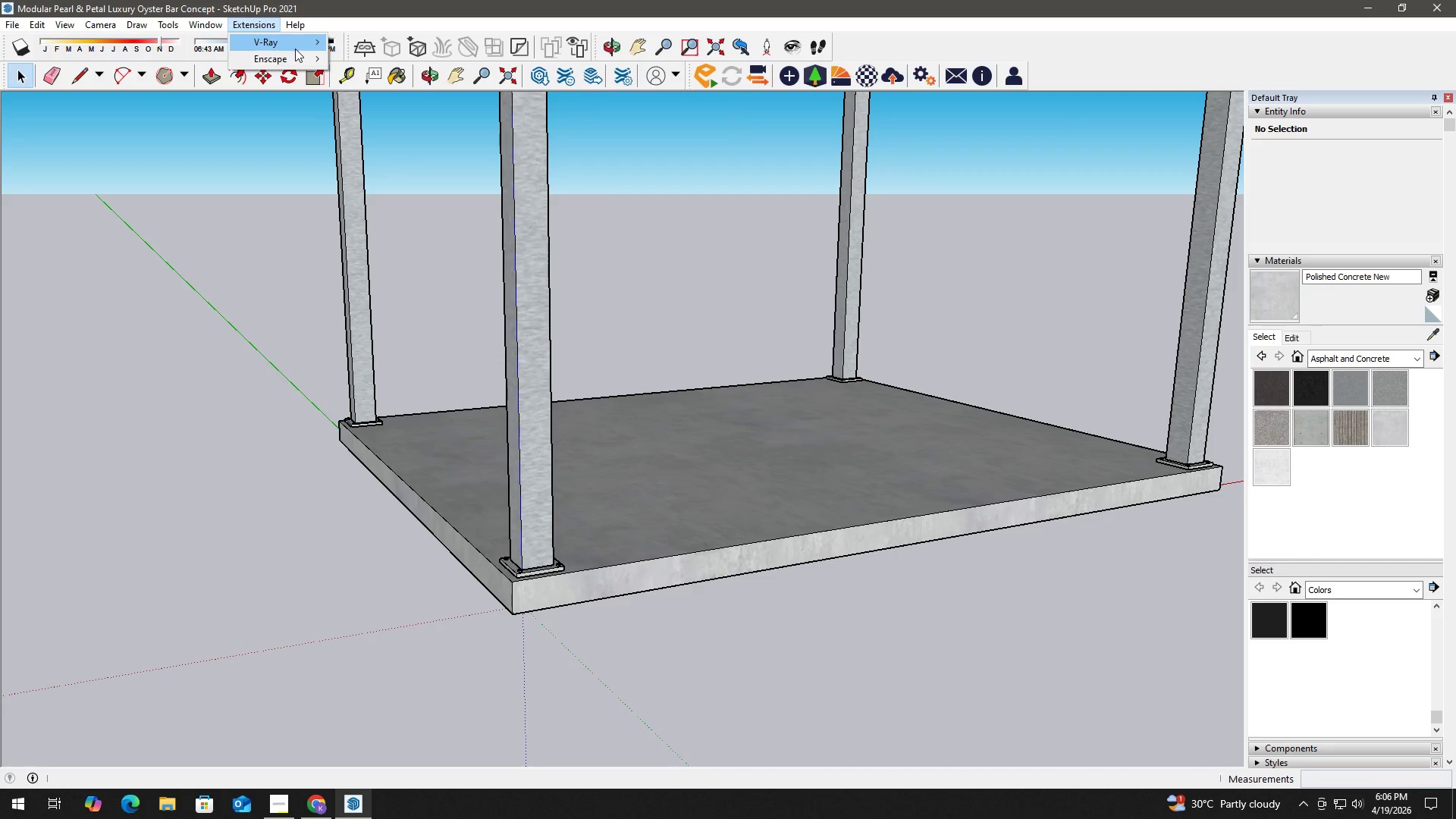 
left_click([295, 55])
 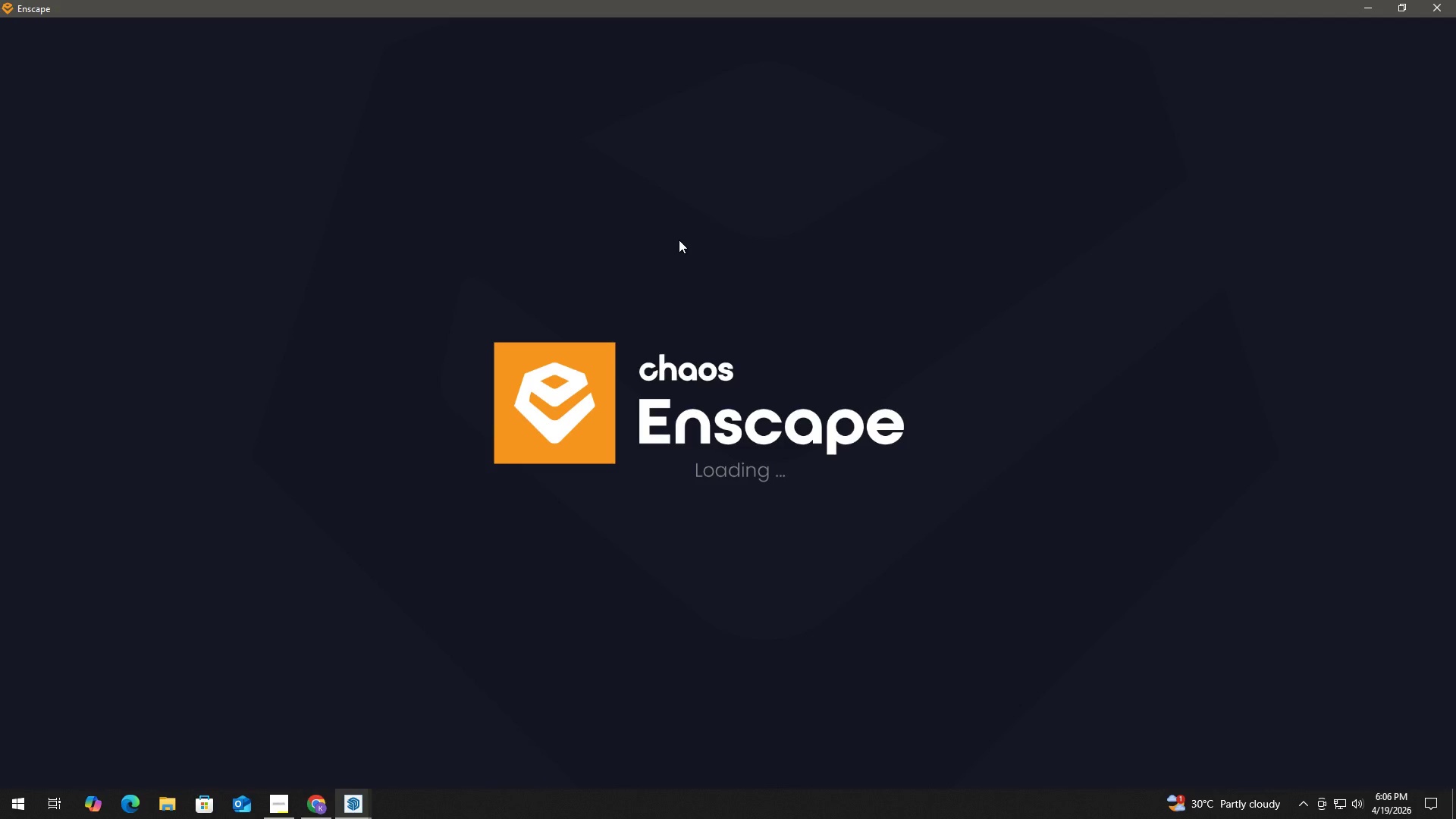 
wait(12.45)
 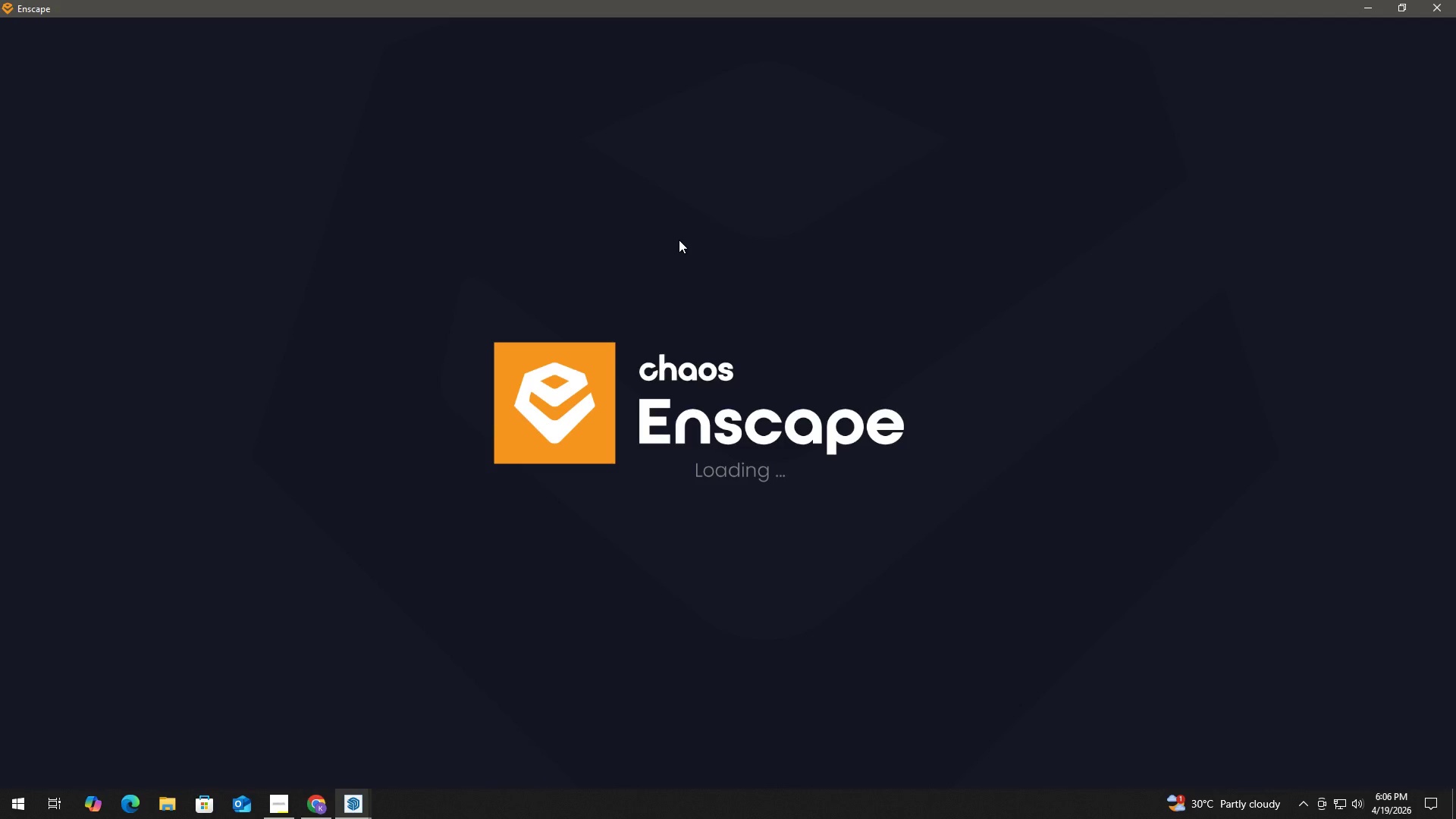 
key(H)
 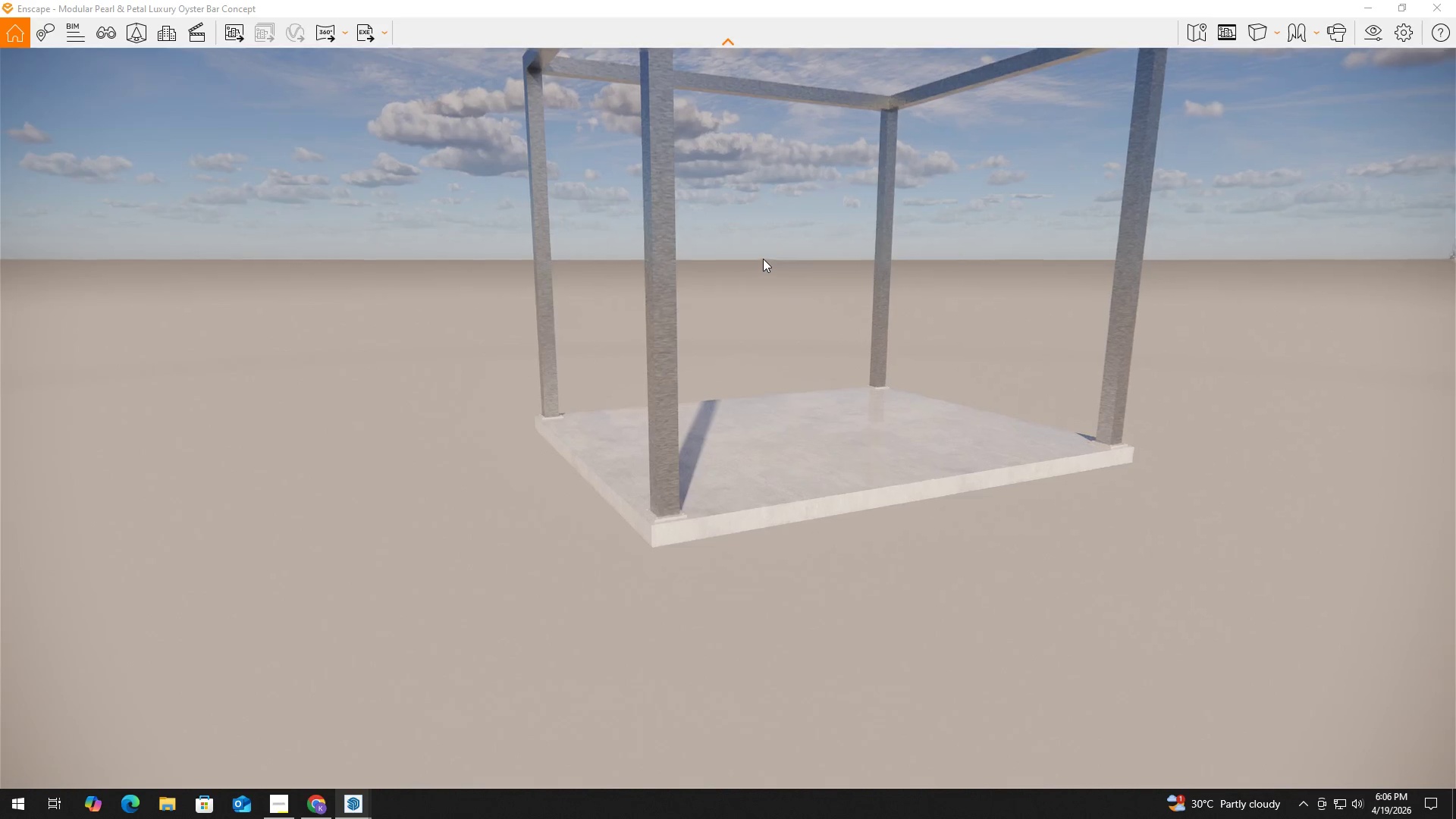 
hold_key(key=W, duration=0.31)
 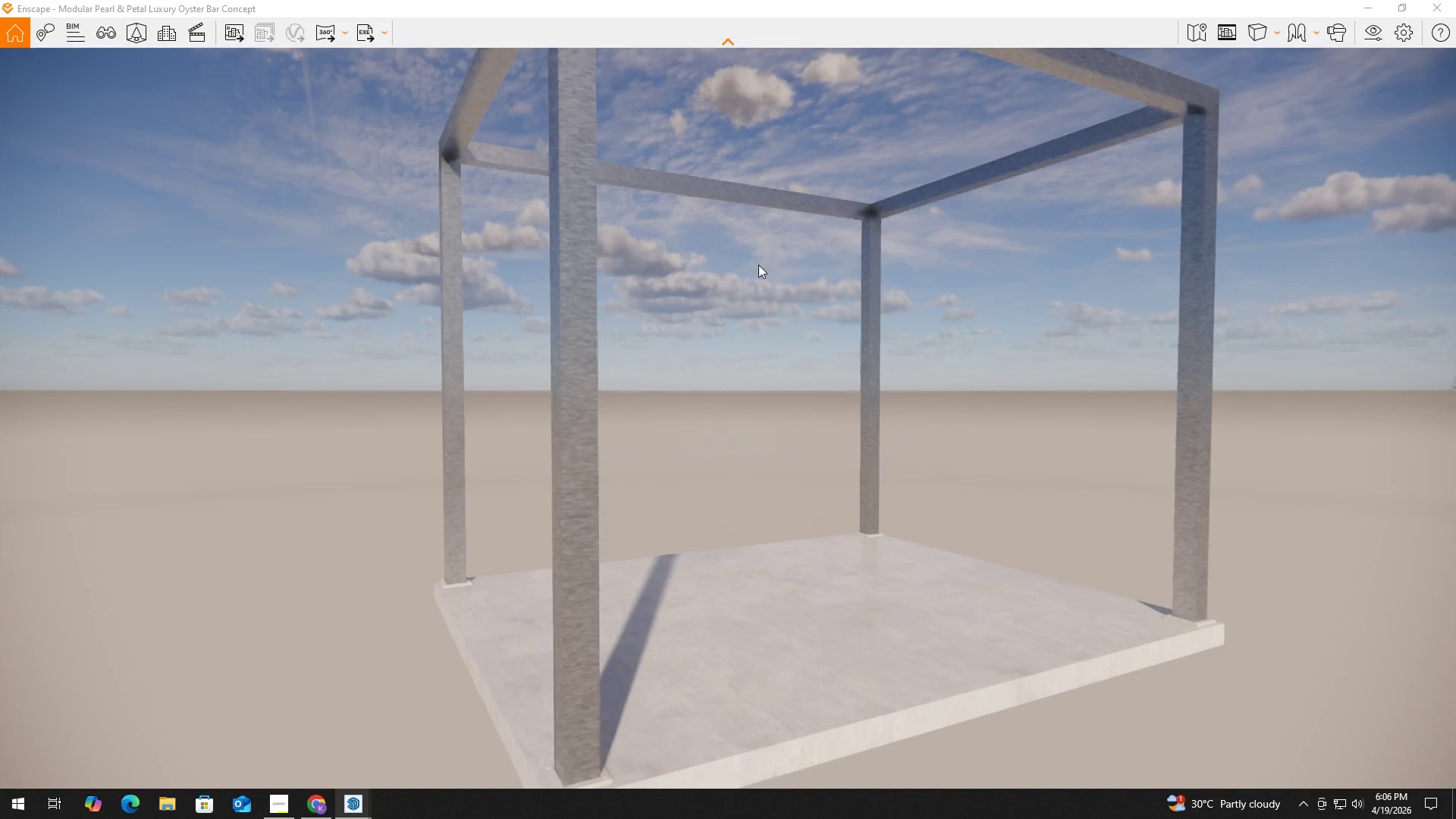 
type(ESQ)
 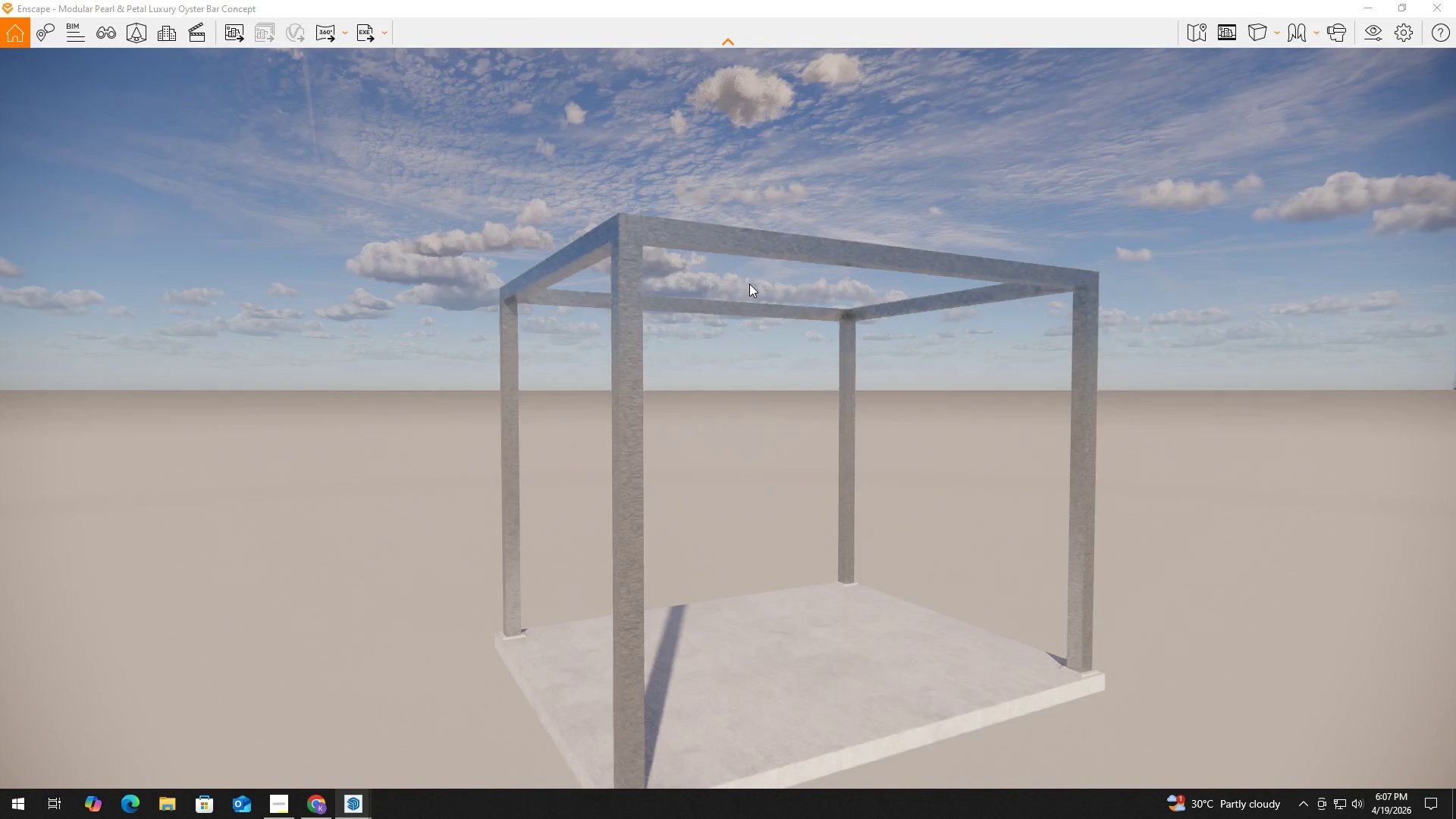 
key(Shift+Q)
 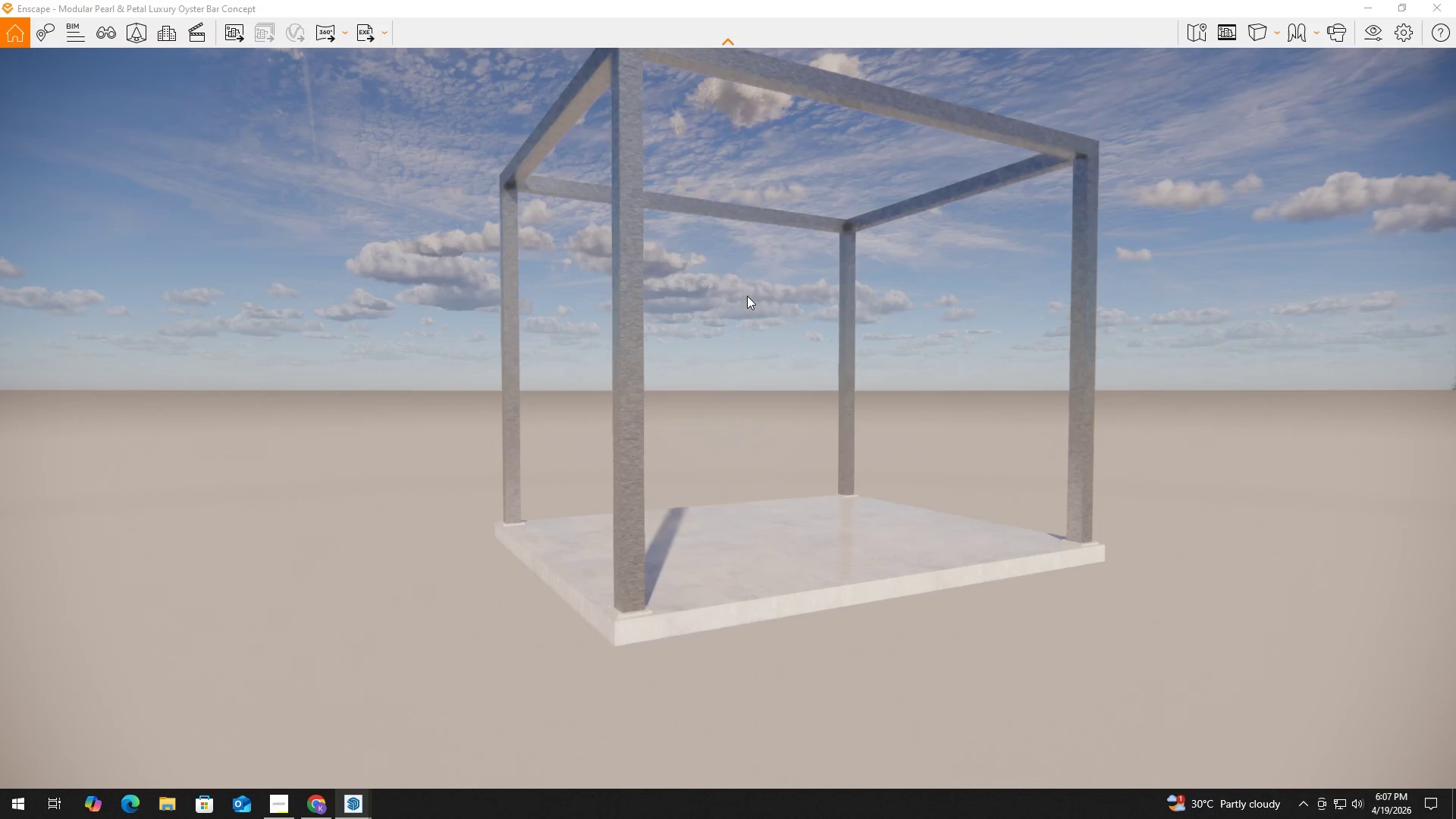 
left_click_drag(start_coordinate=[706, 453], to_coordinate=[704, 460])
 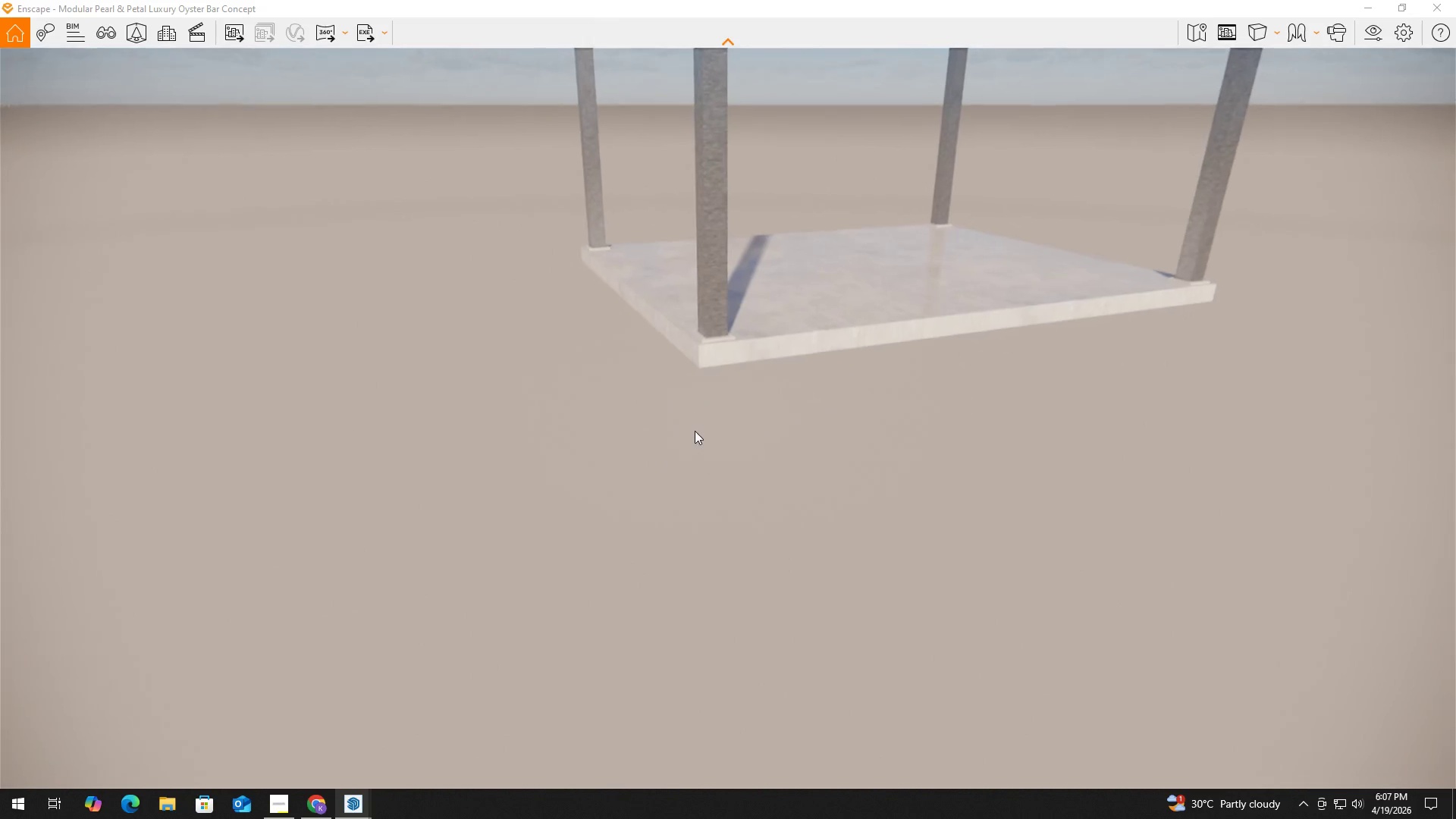 
hold_key(key=W, duration=0.89)
 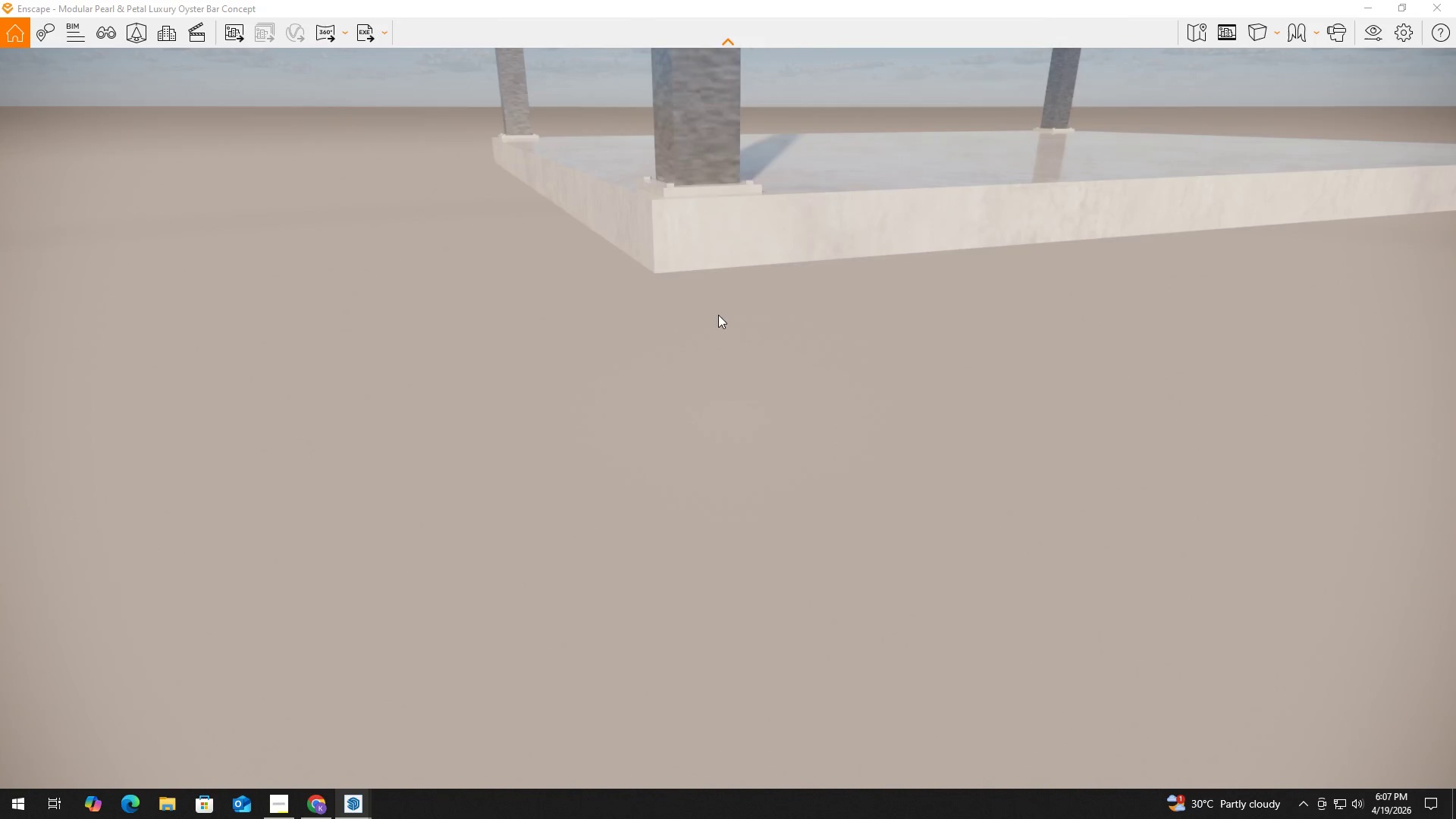 
key(Shift+ShiftLeft)
 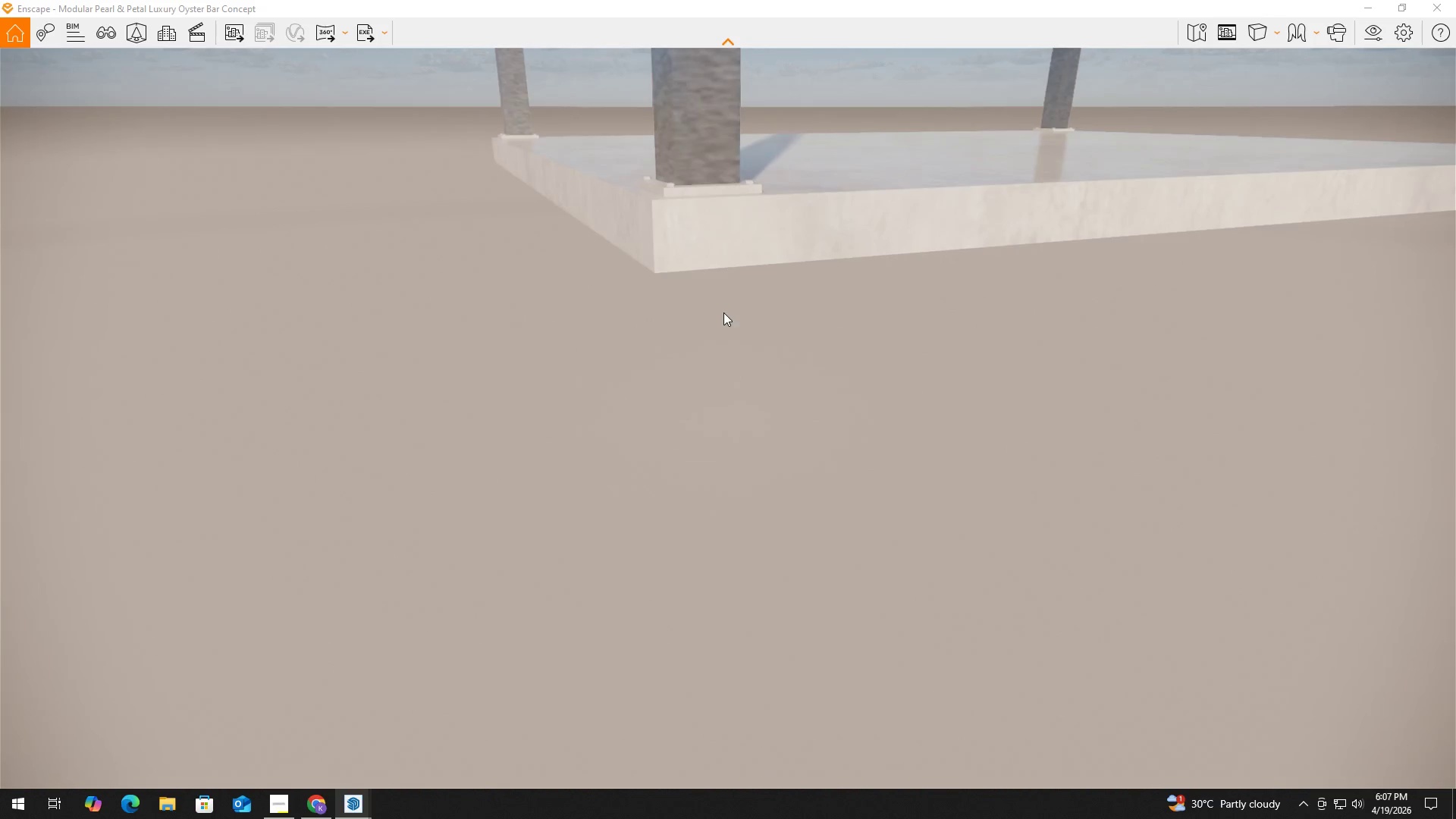 
key(Shift+E)
 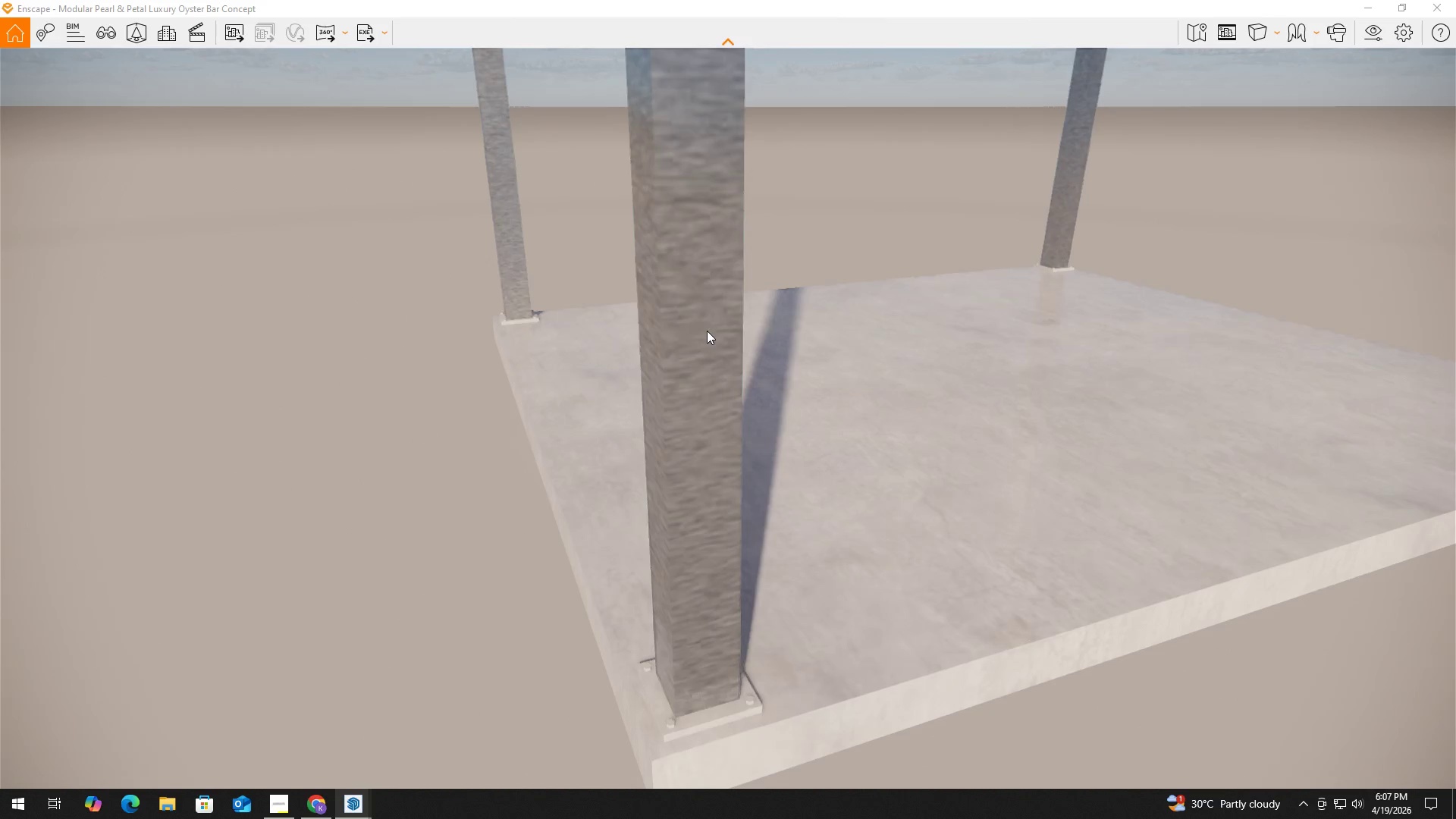 
key(Alt+Tab)
 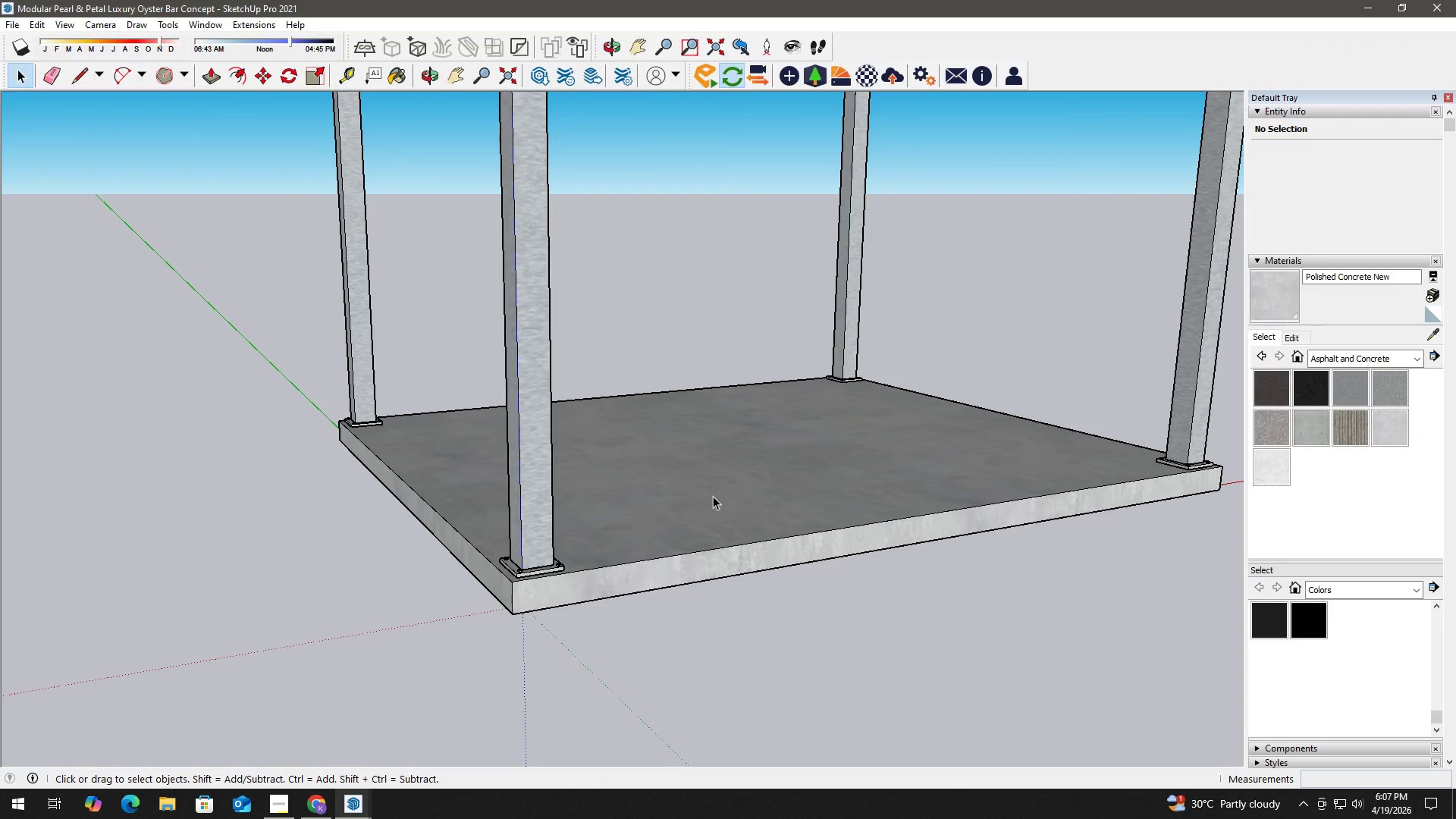 
key(Space)
 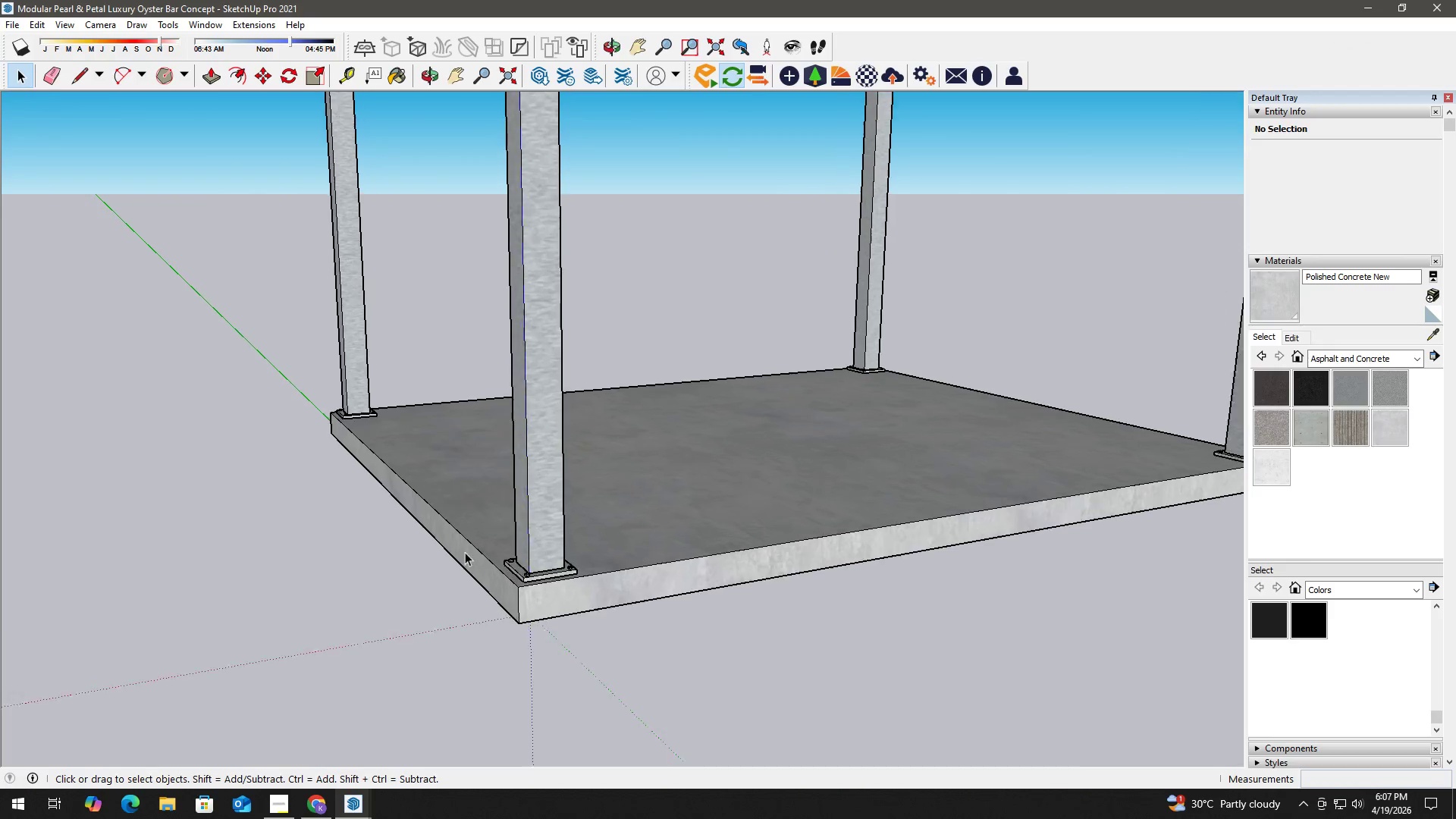 
double_click([551, 572])
 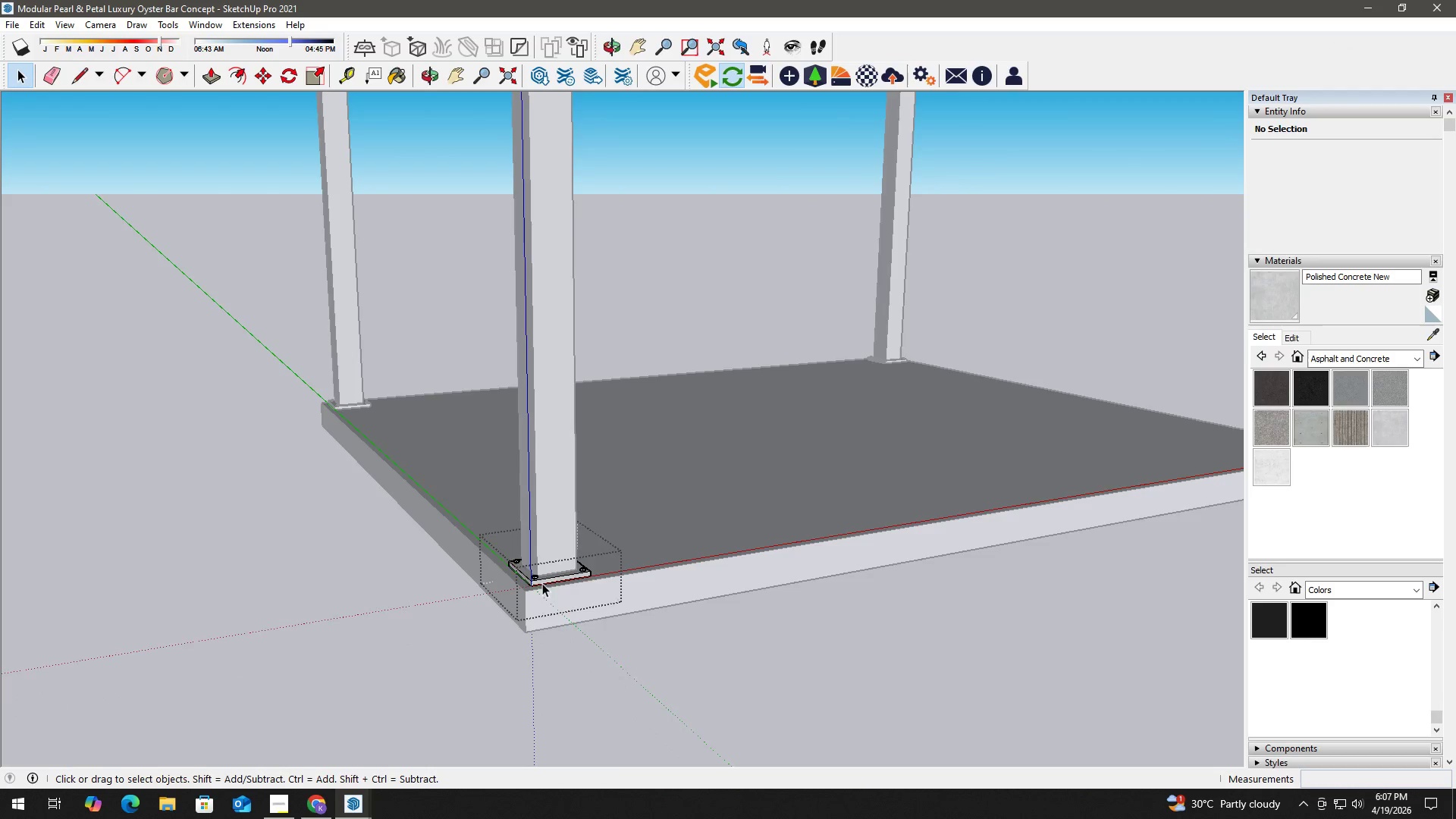 
scroll: coordinate [466, 554], scroll_direction: up, amount: 2.0
 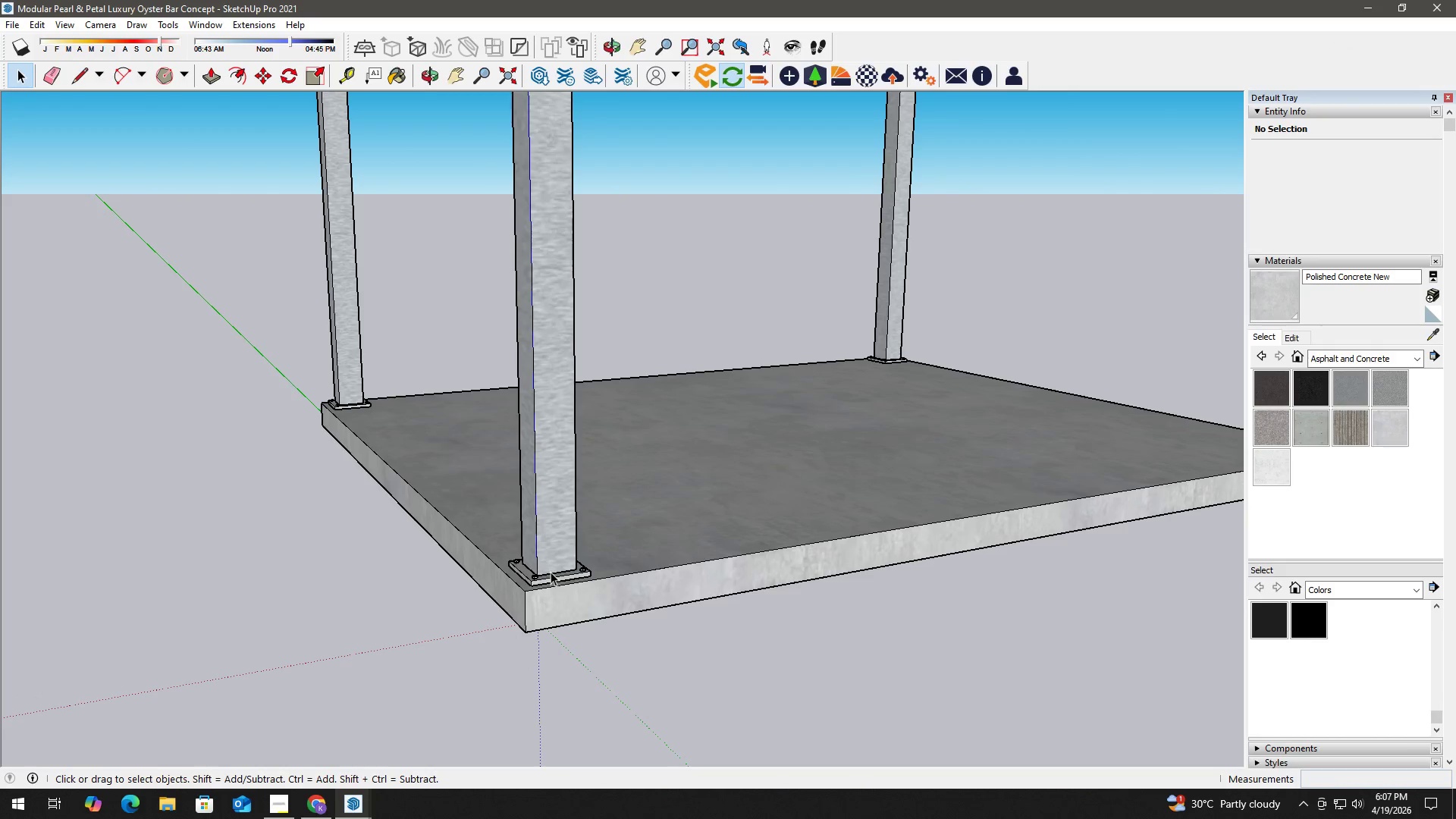 
left_click([582, 551])
 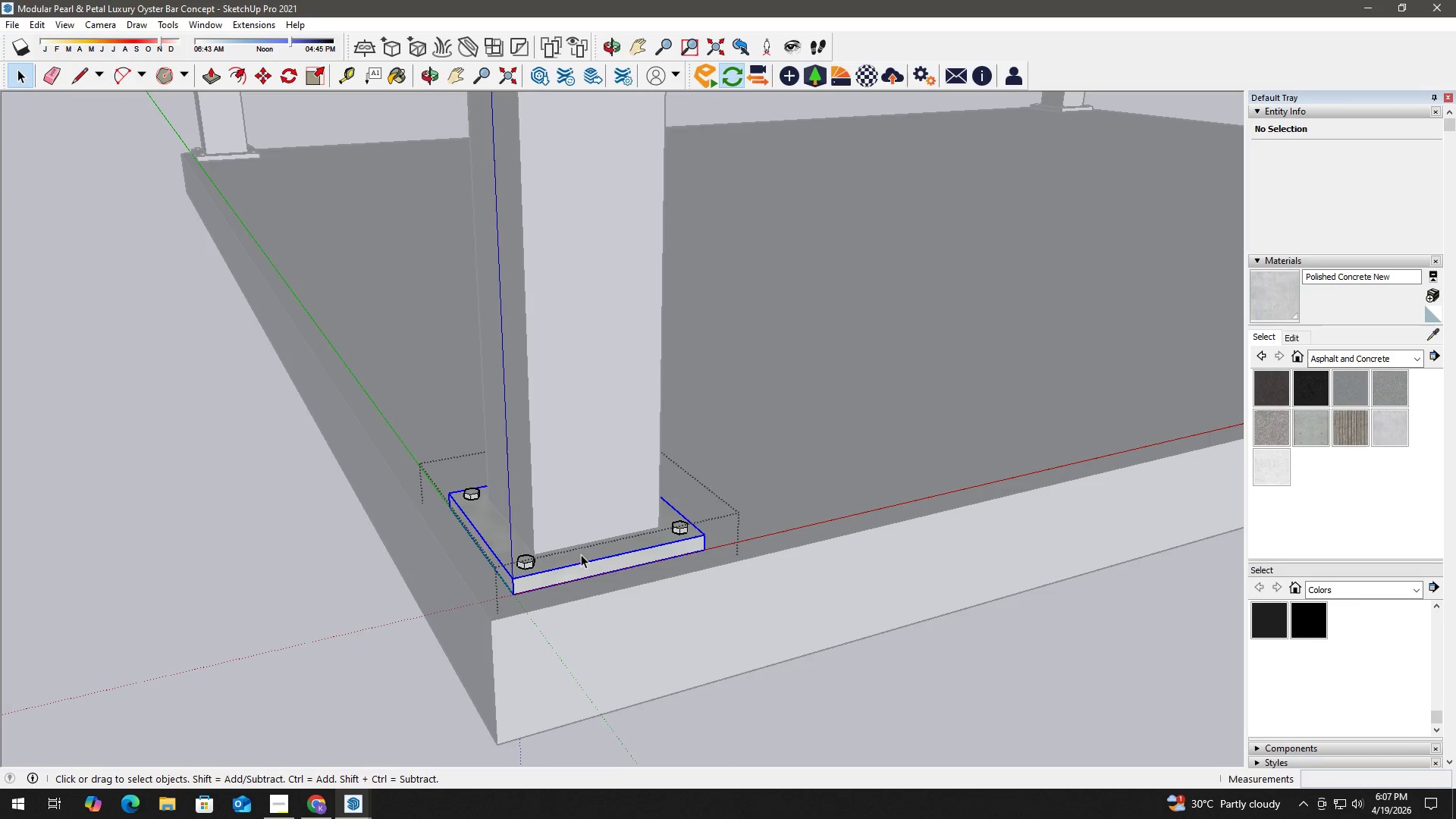 
scroll: coordinate [572, 586], scroll_direction: up, amount: 12.0
 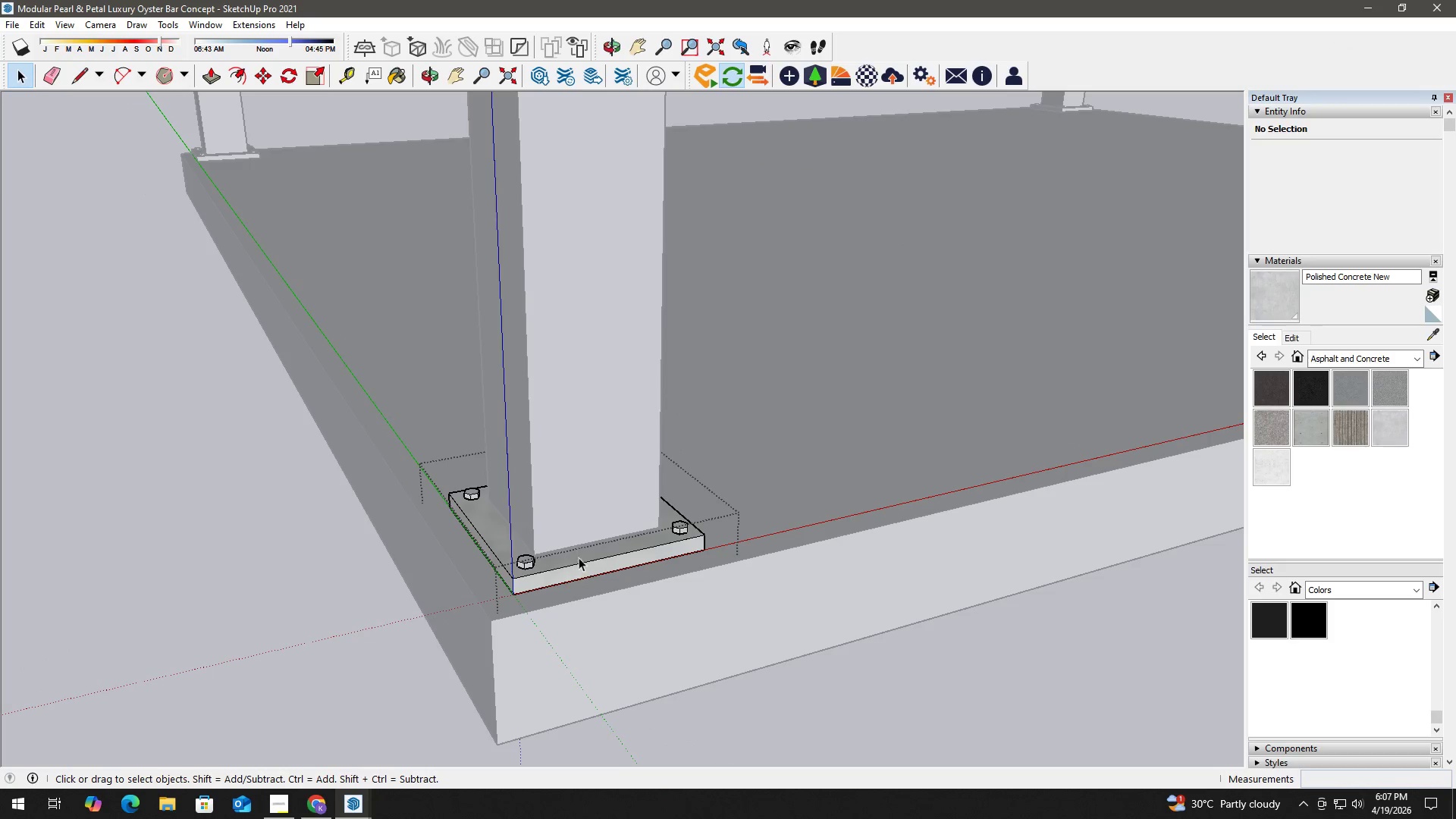 
double_click([580, 554])
 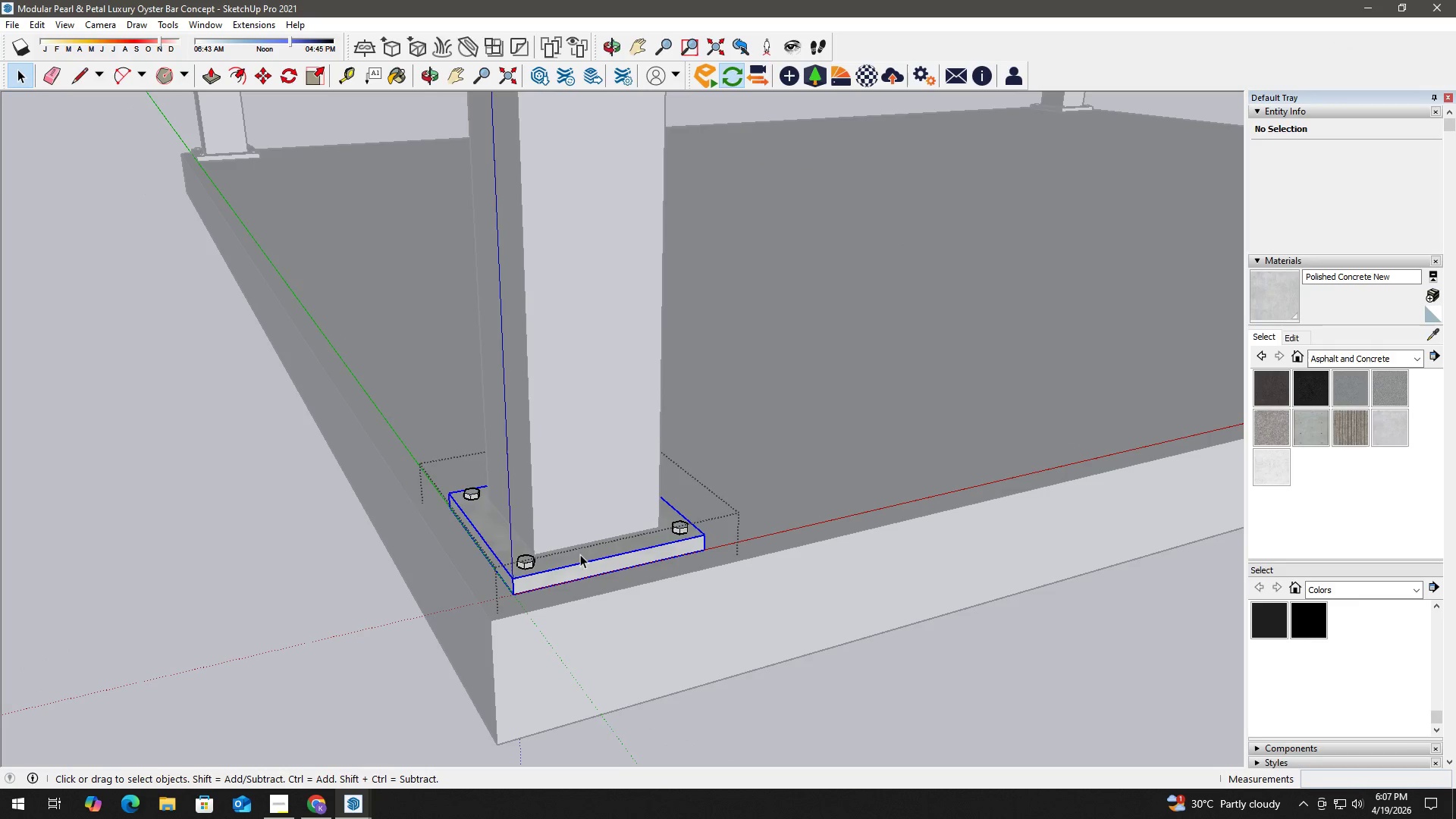 
triple_click([580, 554])
 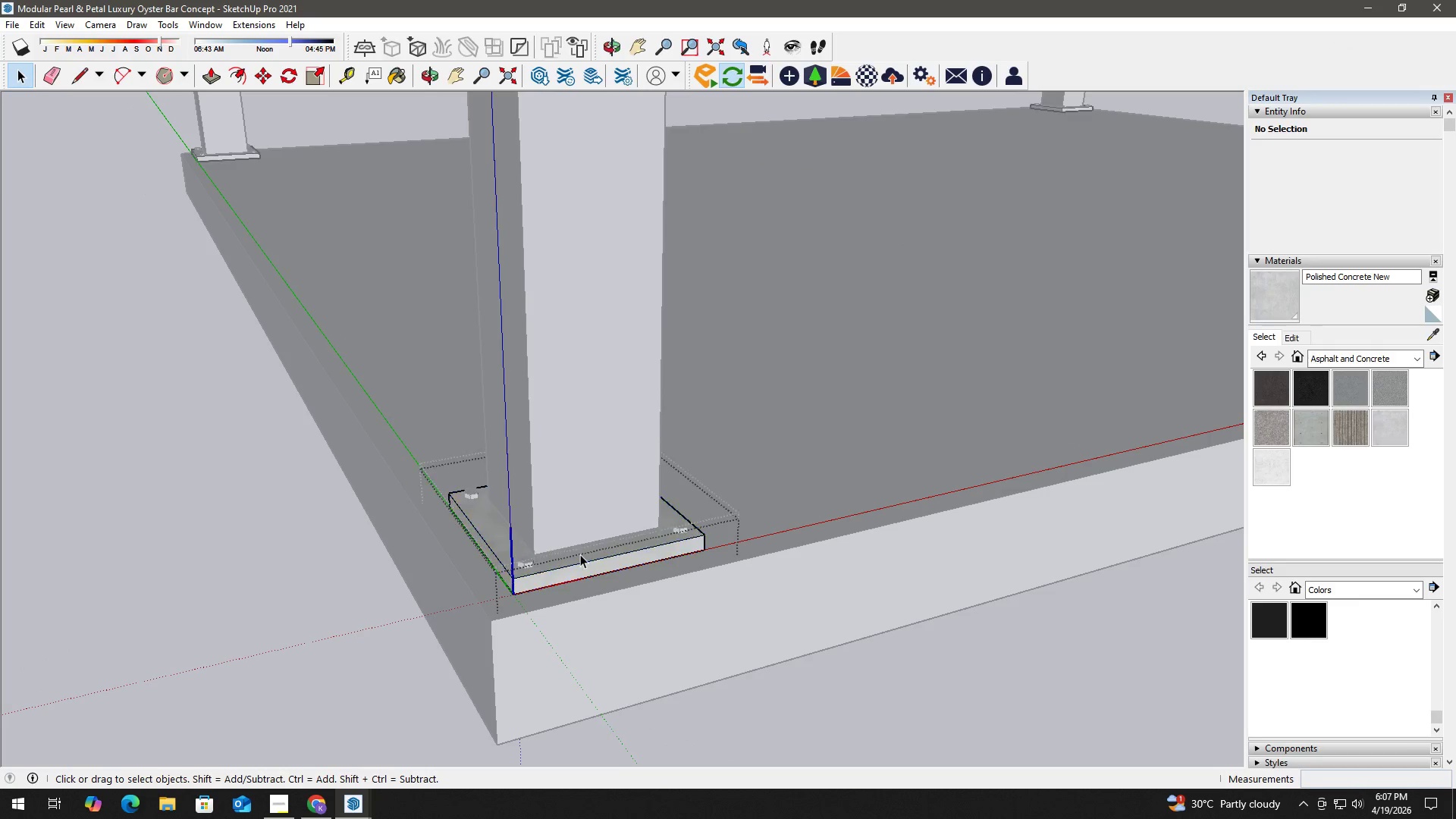 
triple_click([580, 554])
 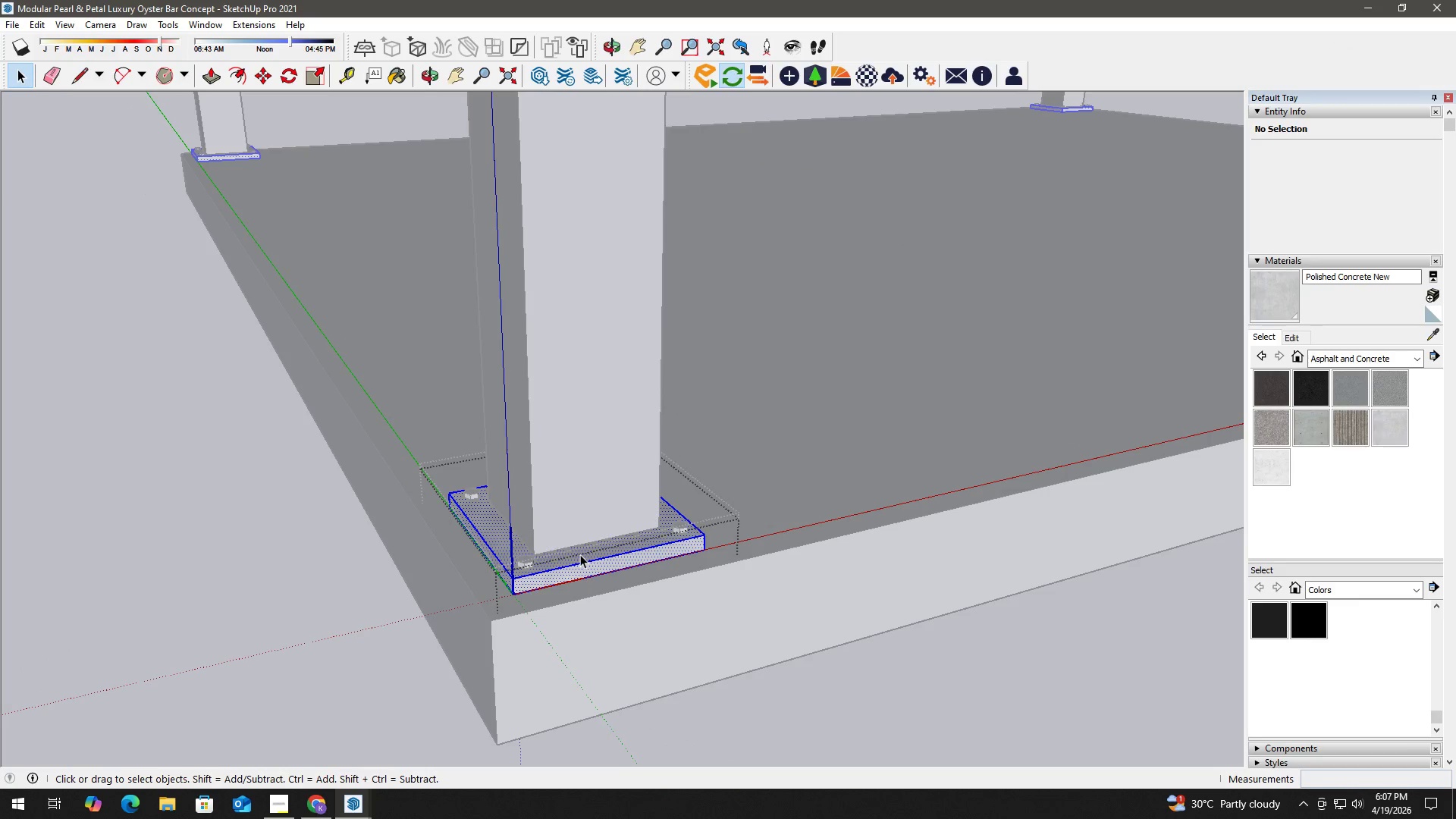 
triple_click([580, 554])
 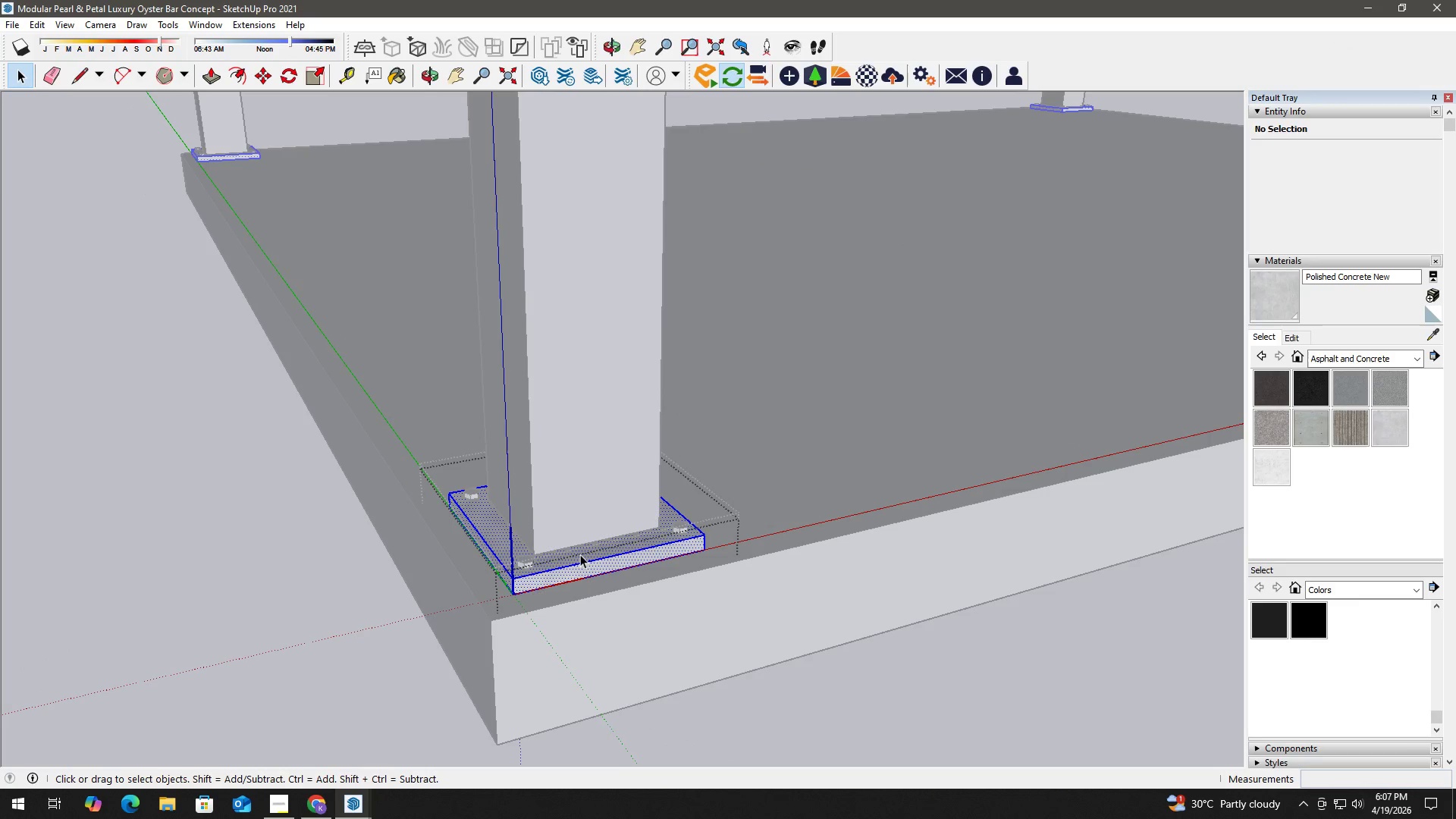 
triple_click([580, 554])
 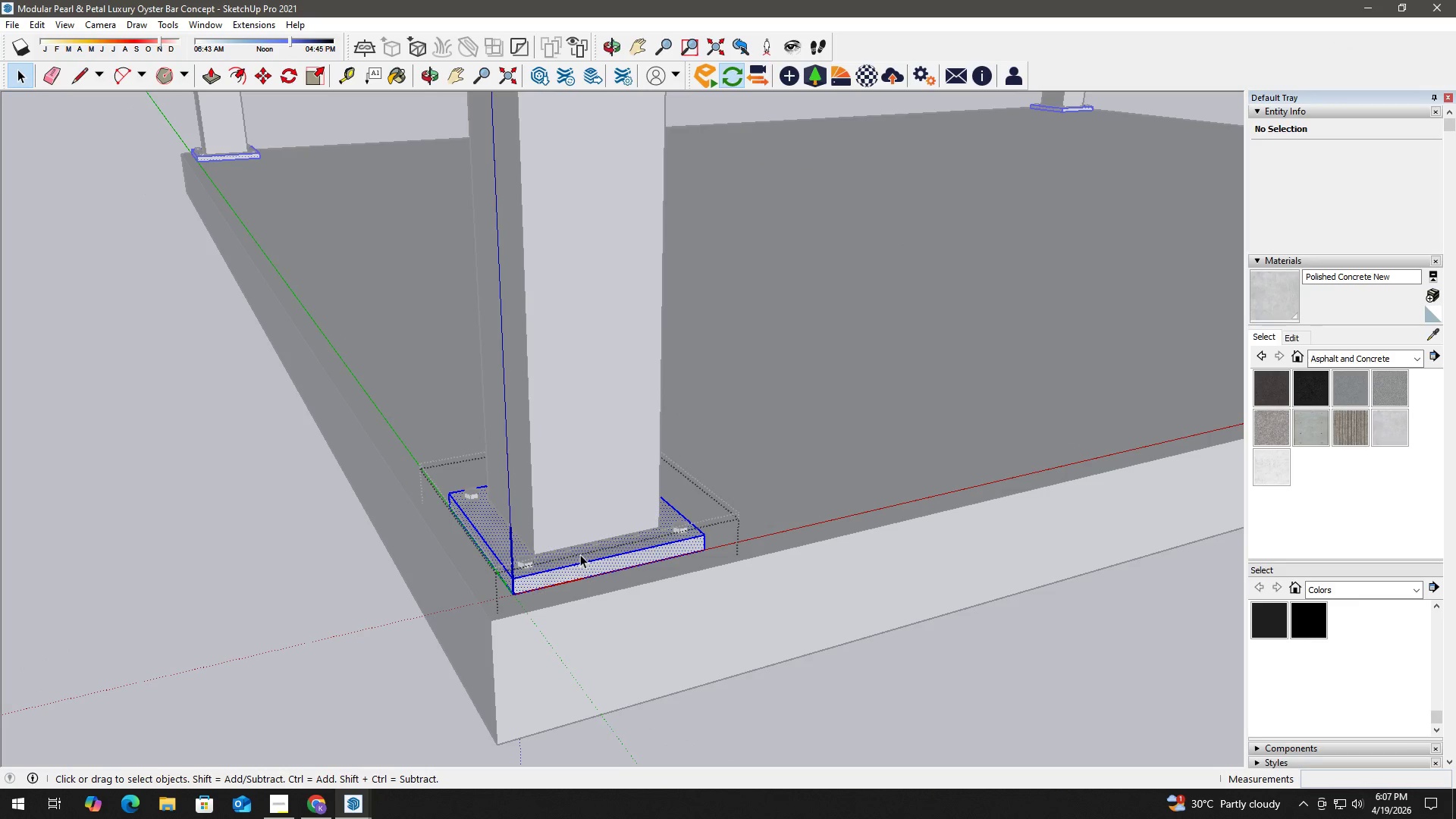 
triple_click([580, 554])
 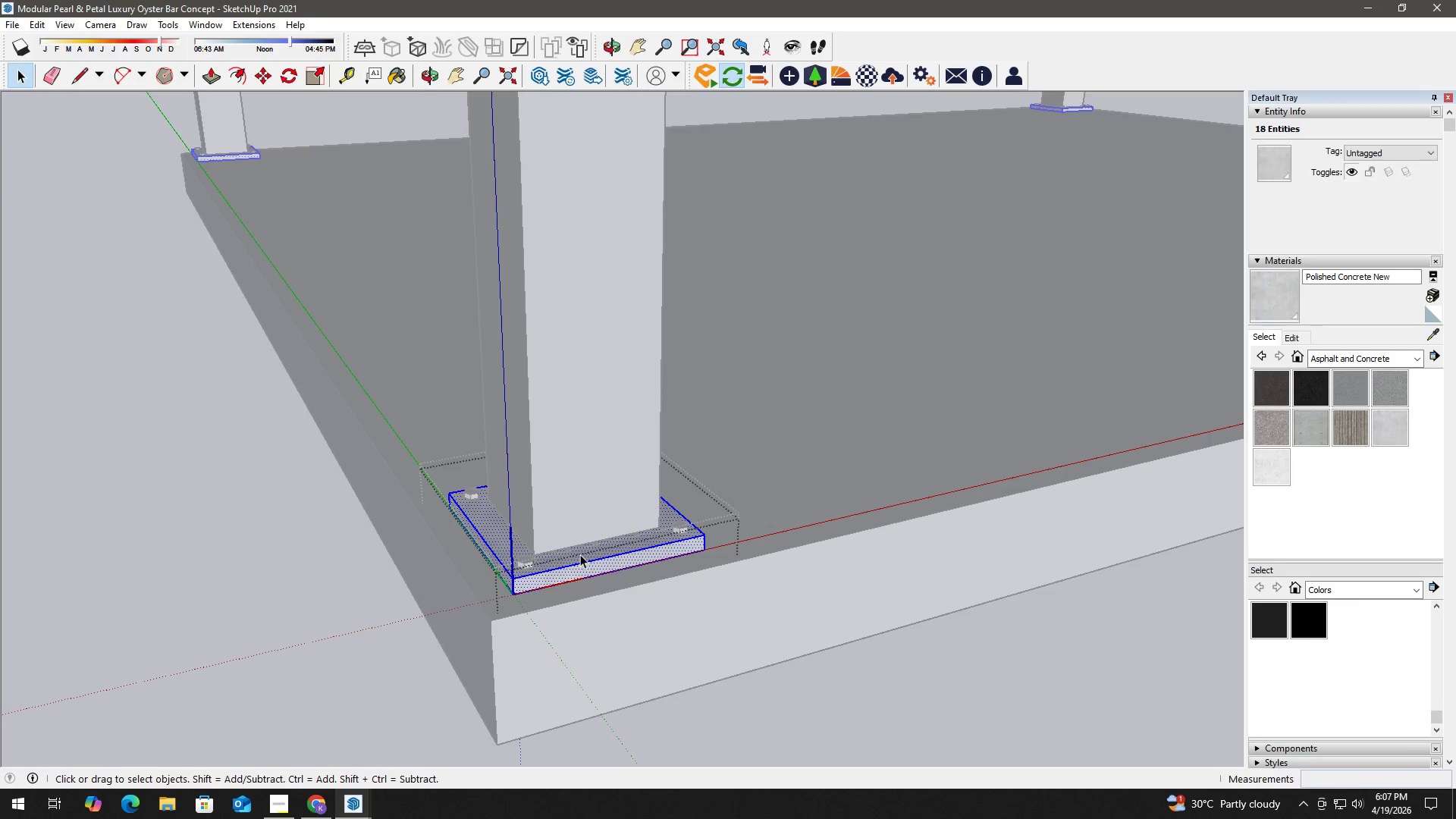 
key(B)
 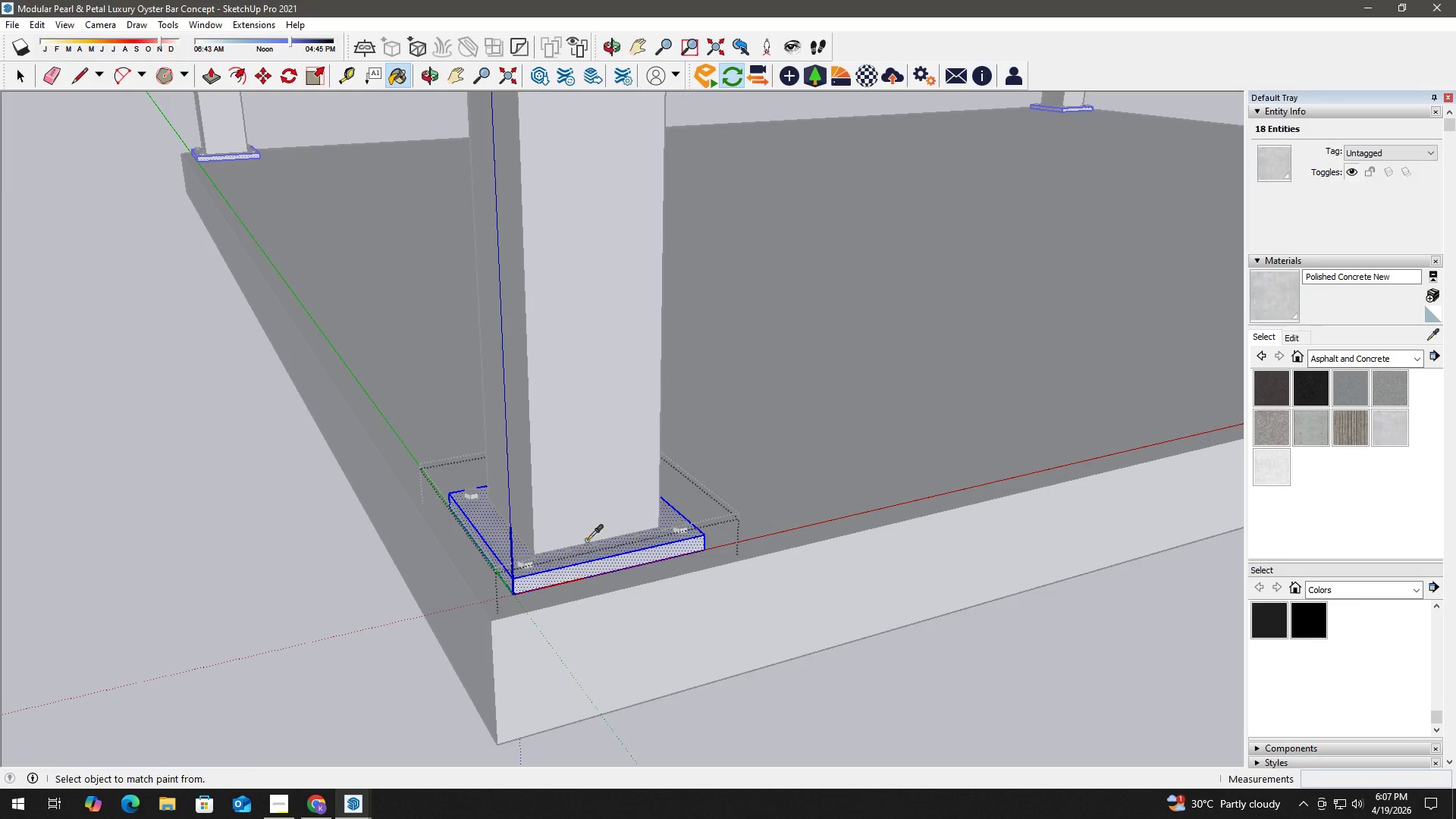 
hold_key(key=AltLeft, duration=0.36)
left_click([601, 474])
 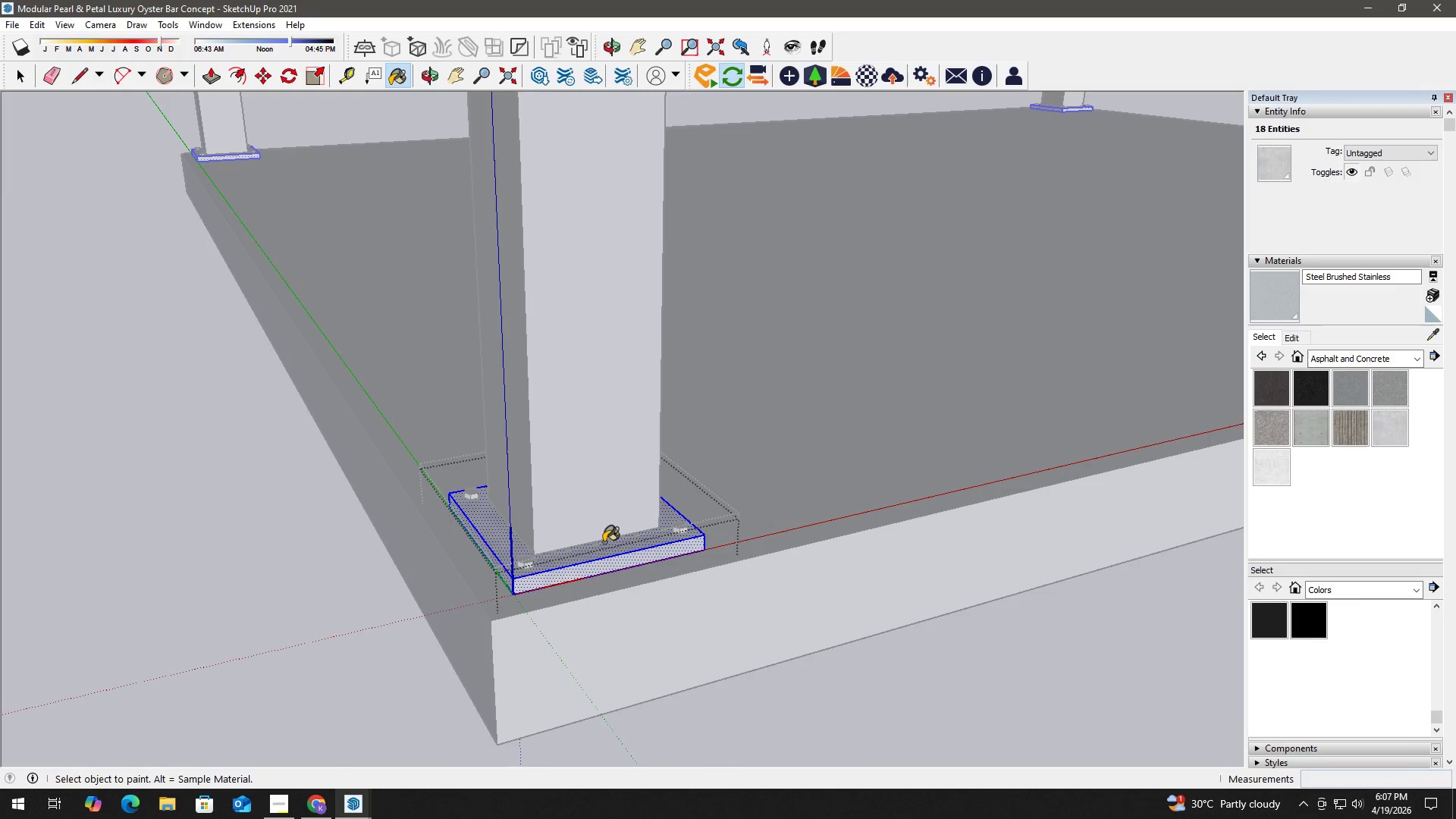 
double_click([602, 547])
 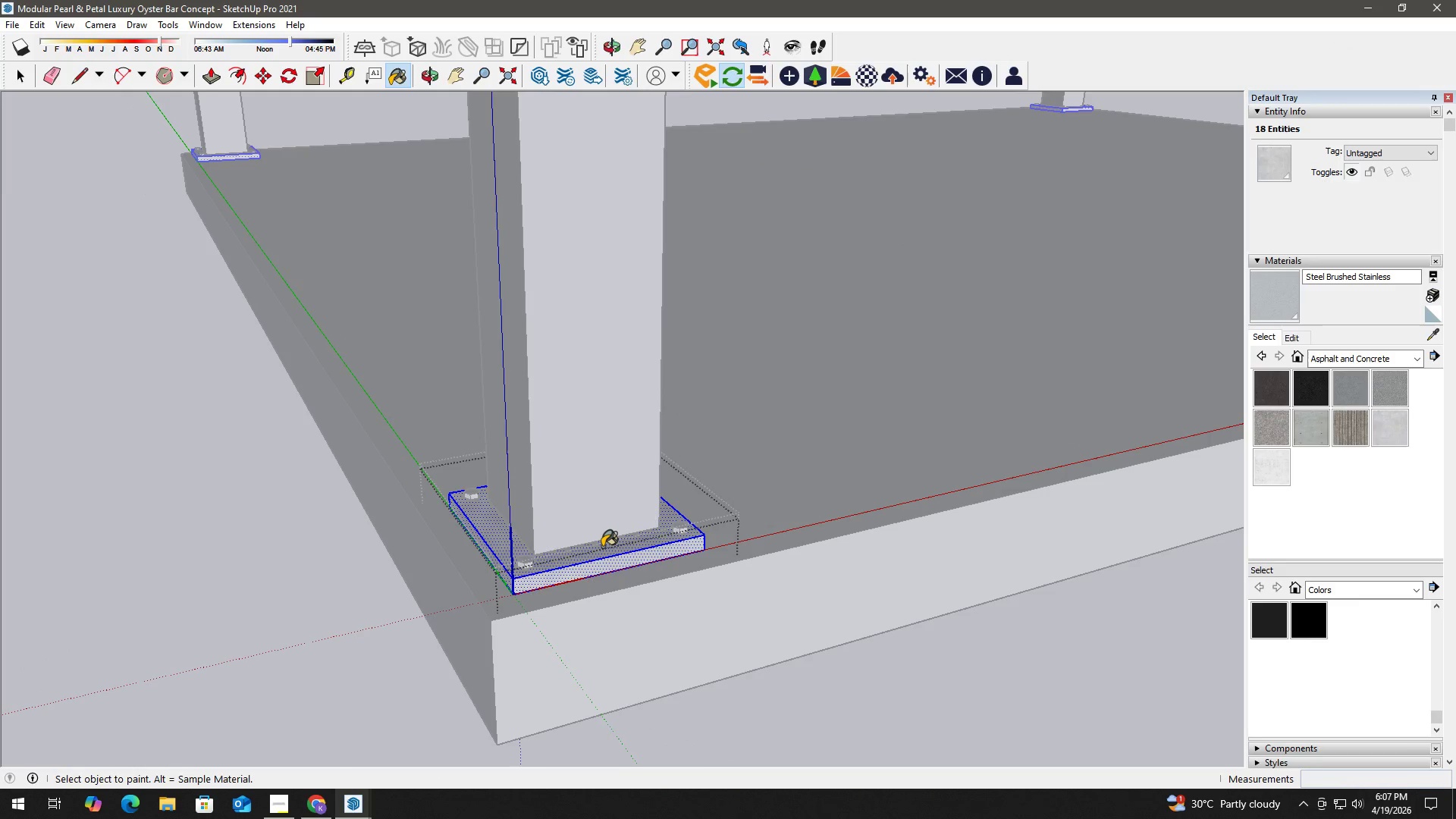 
triple_click([602, 547])
 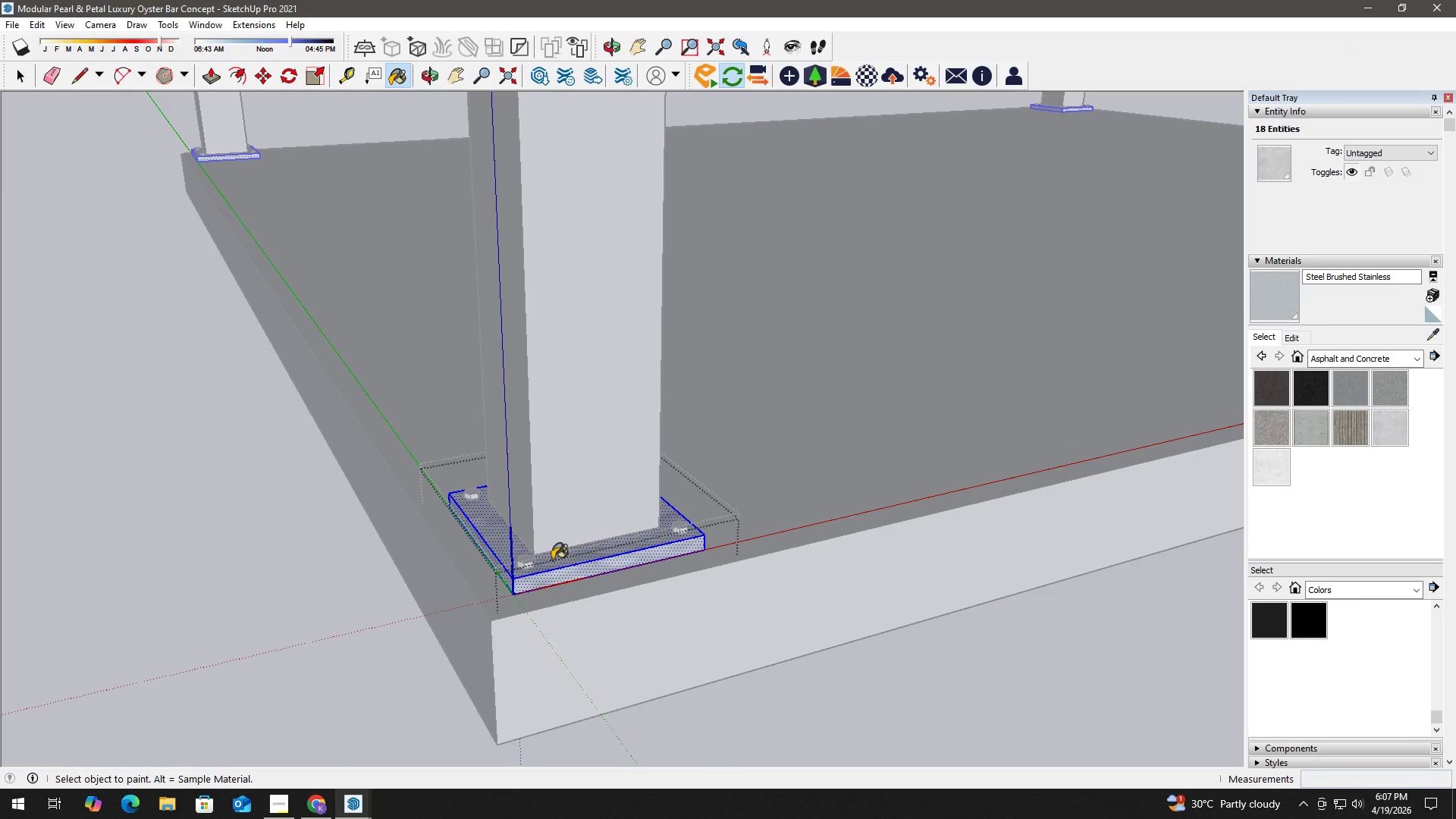 
key(Space)
 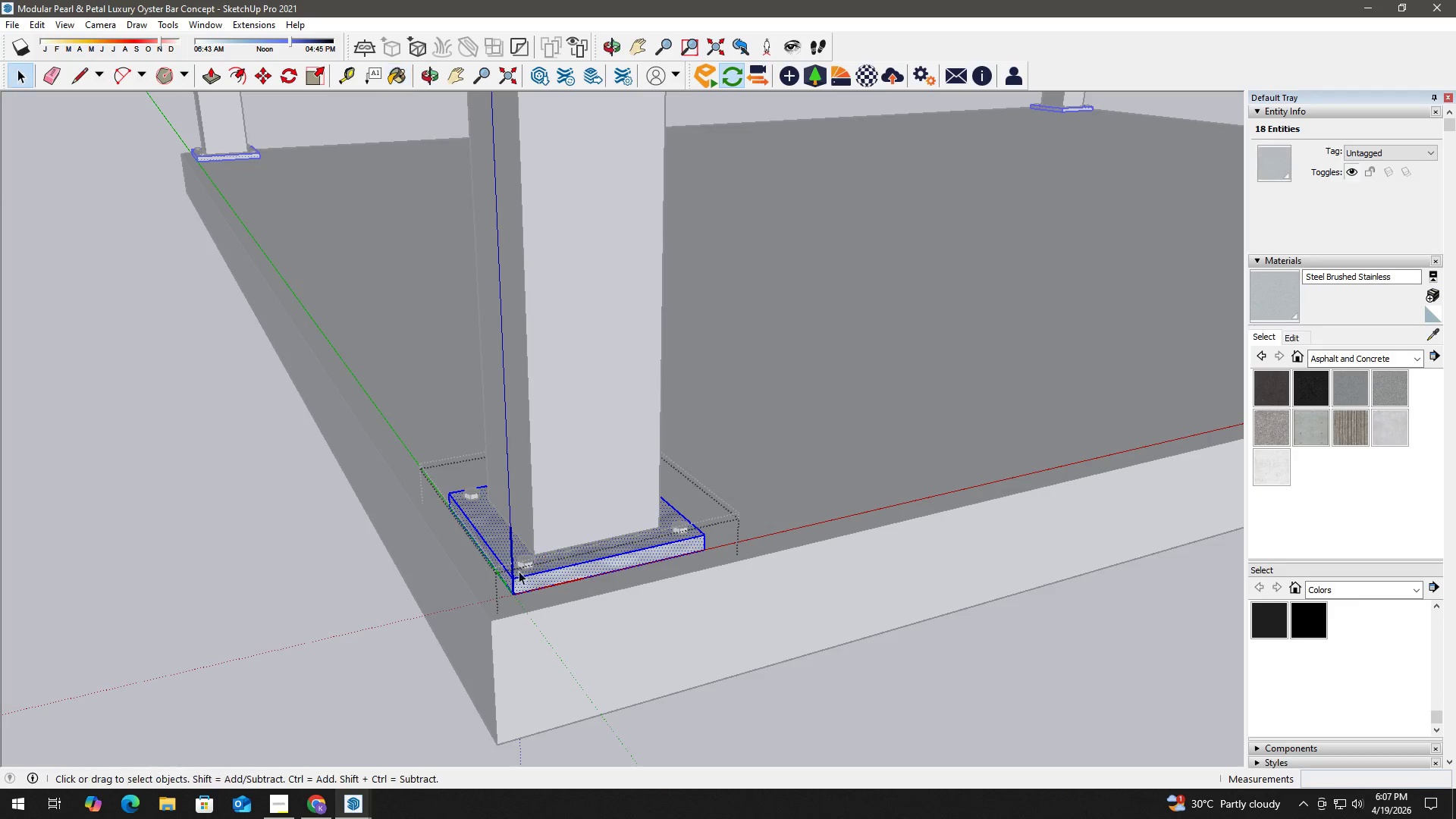 
double_click([524, 561])
 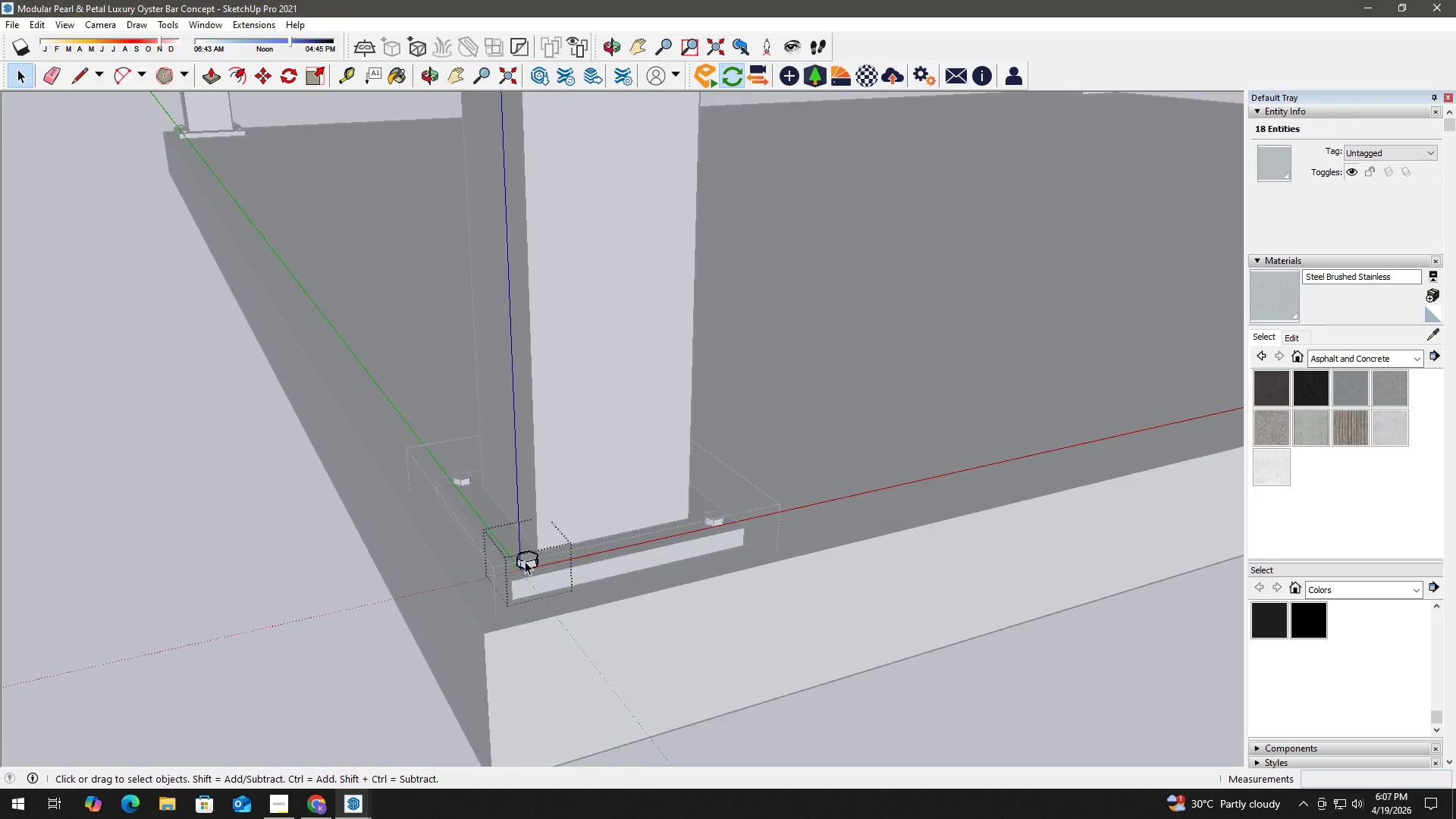 
scroll: coordinate [519, 569], scroll_direction: up, amount: 2.0
 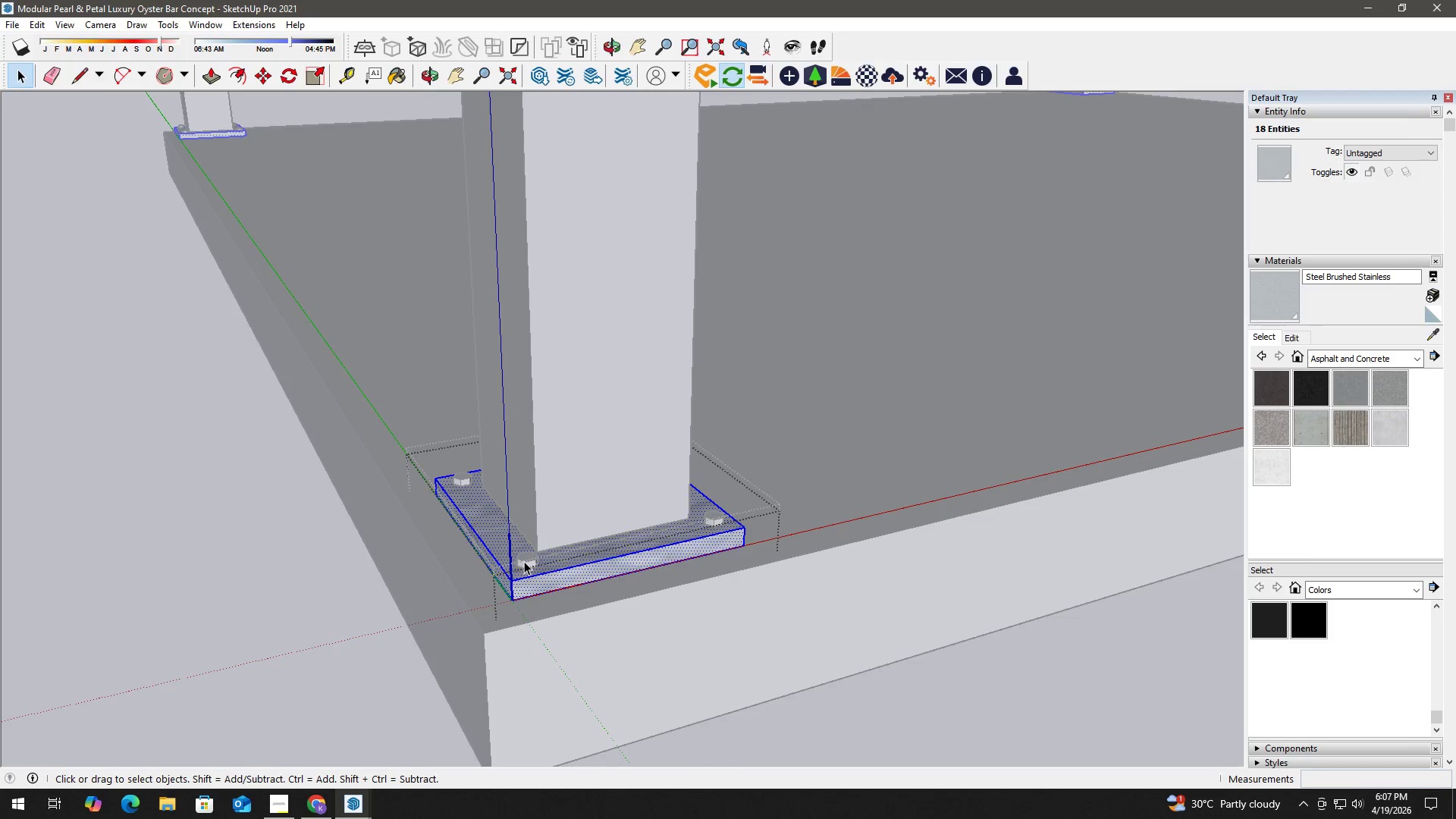 
triple_click([526, 560])
 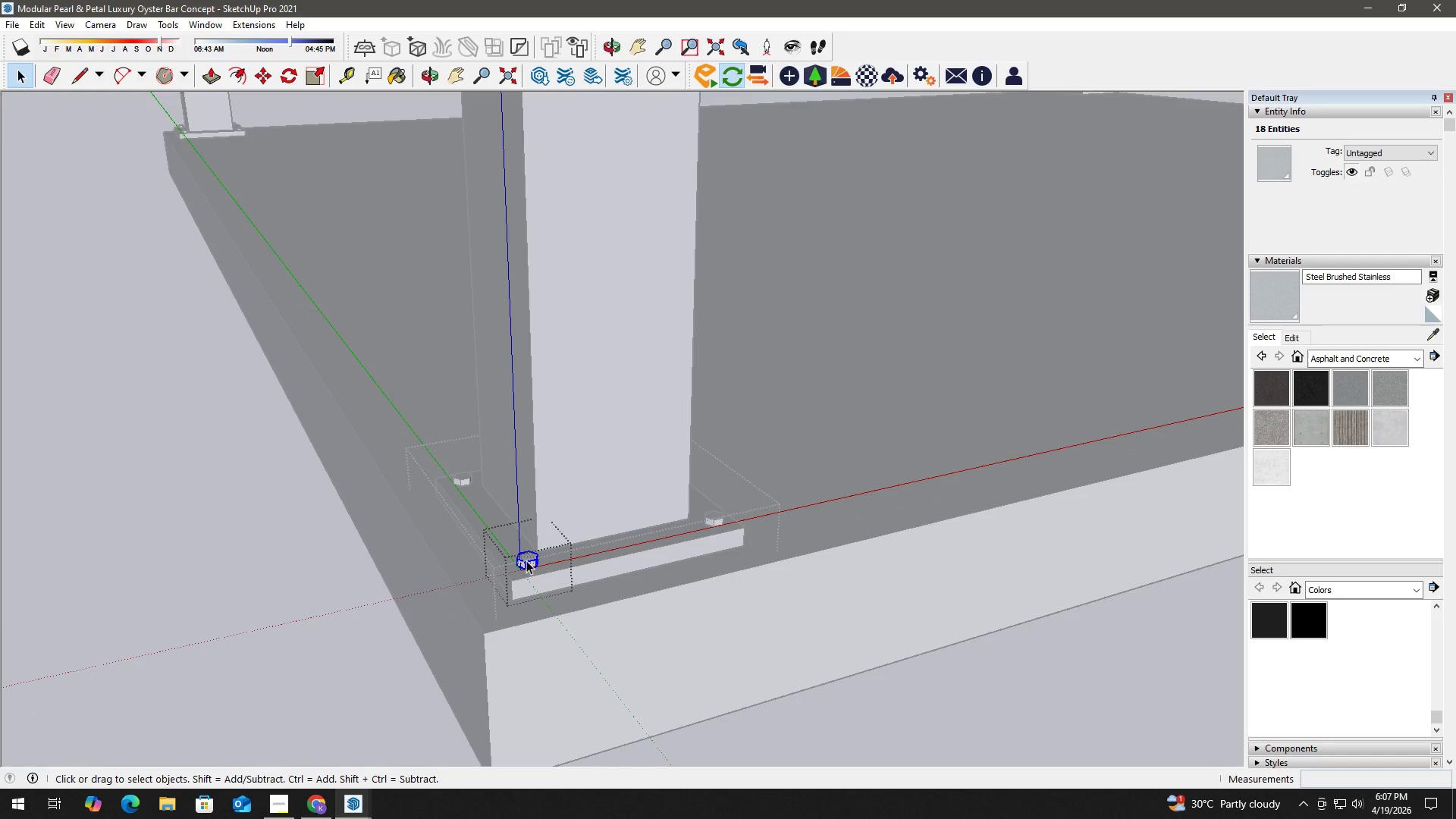 
triple_click([527, 560])
 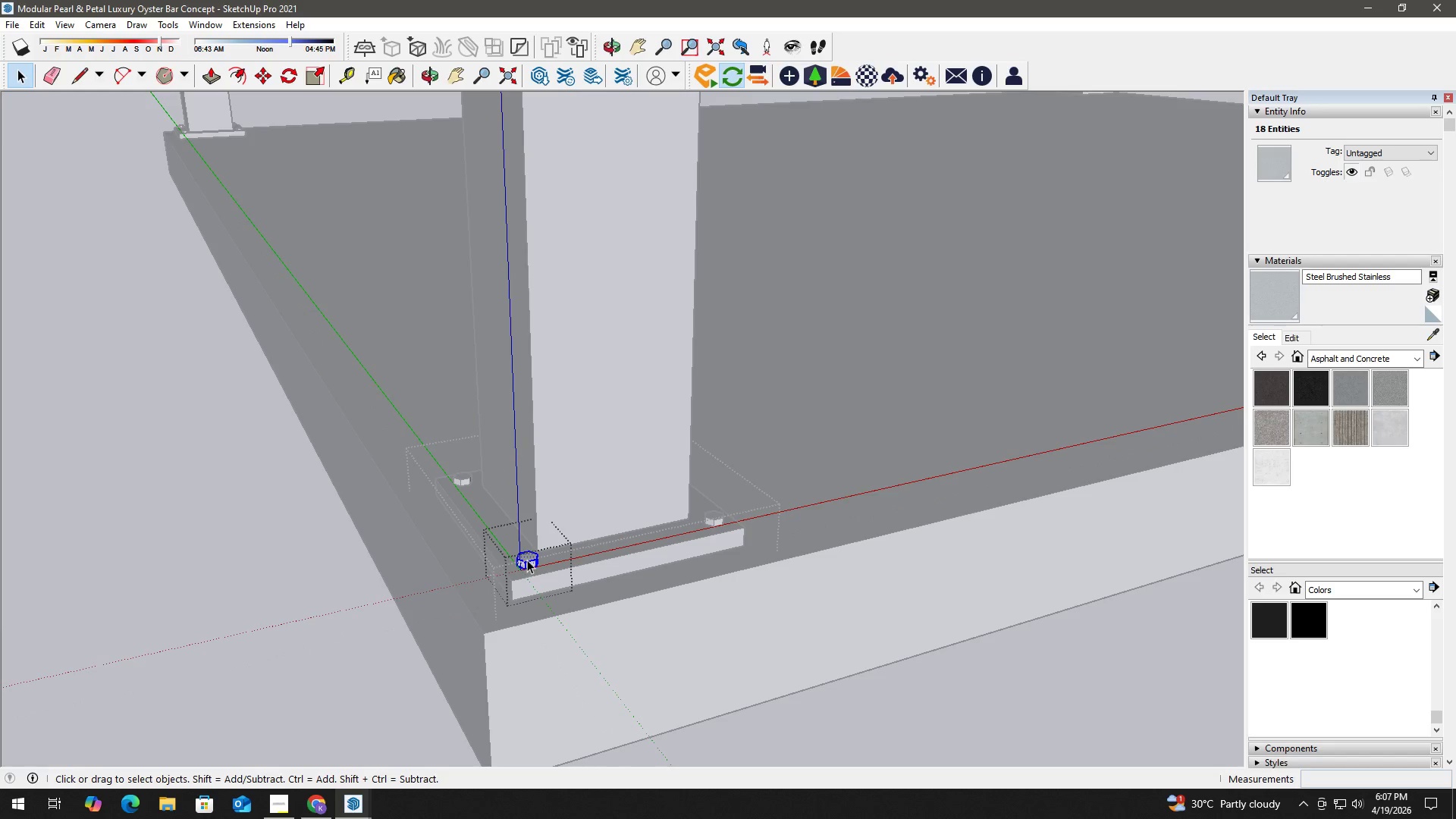 
triple_click([527, 560])
 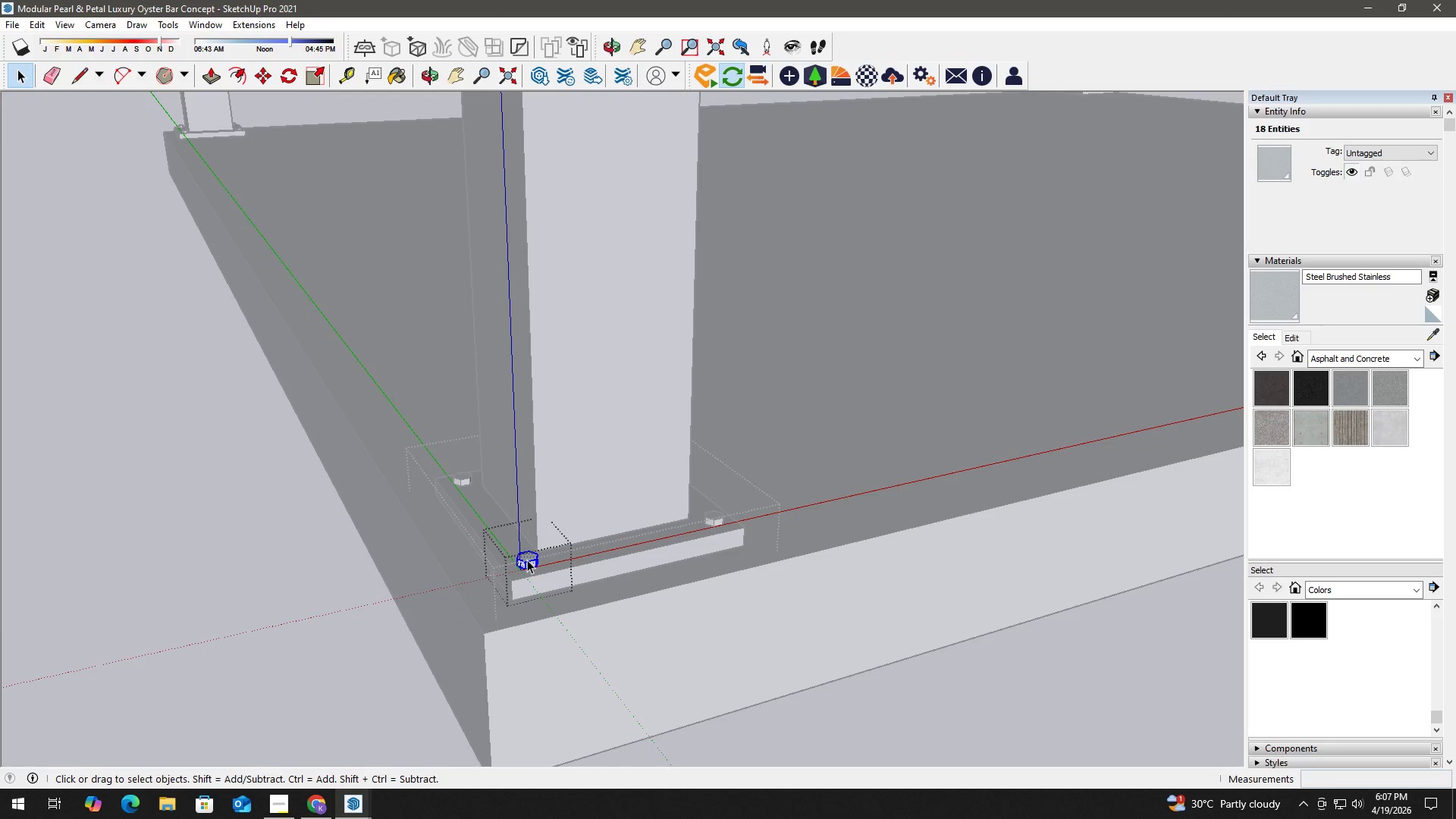 
triple_click([527, 560])
 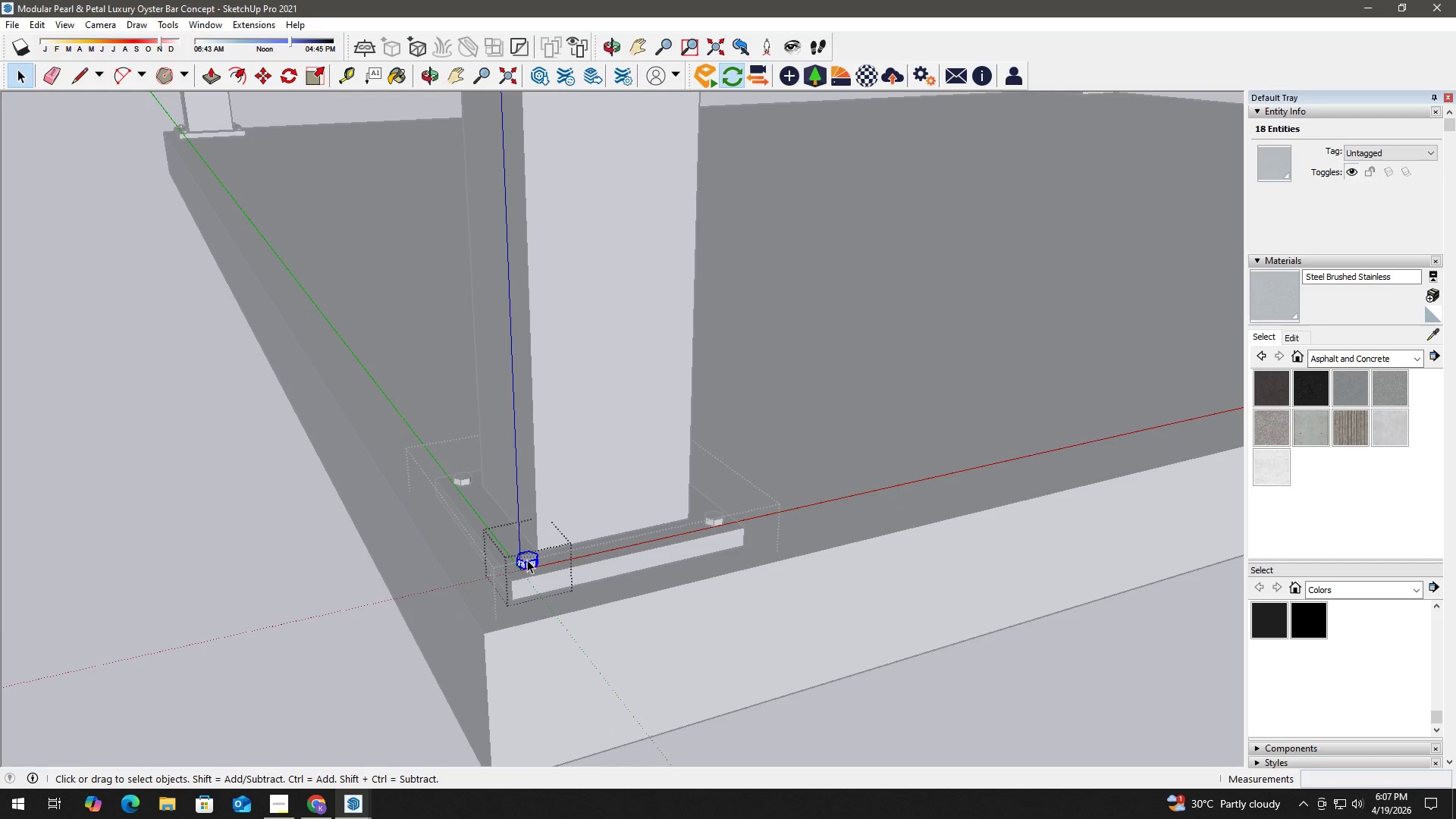 
triple_click([527, 560])
 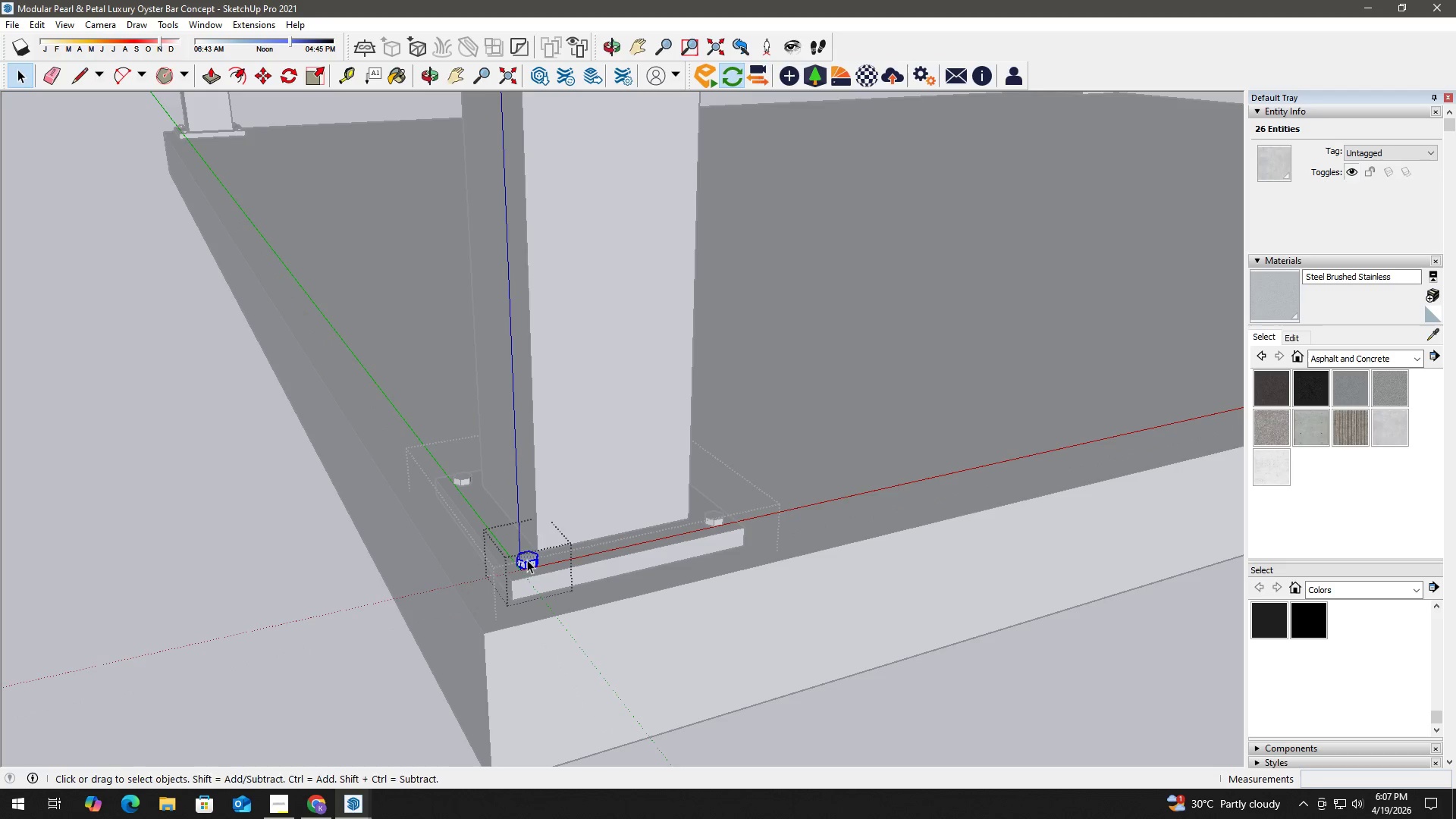 
key(B)
 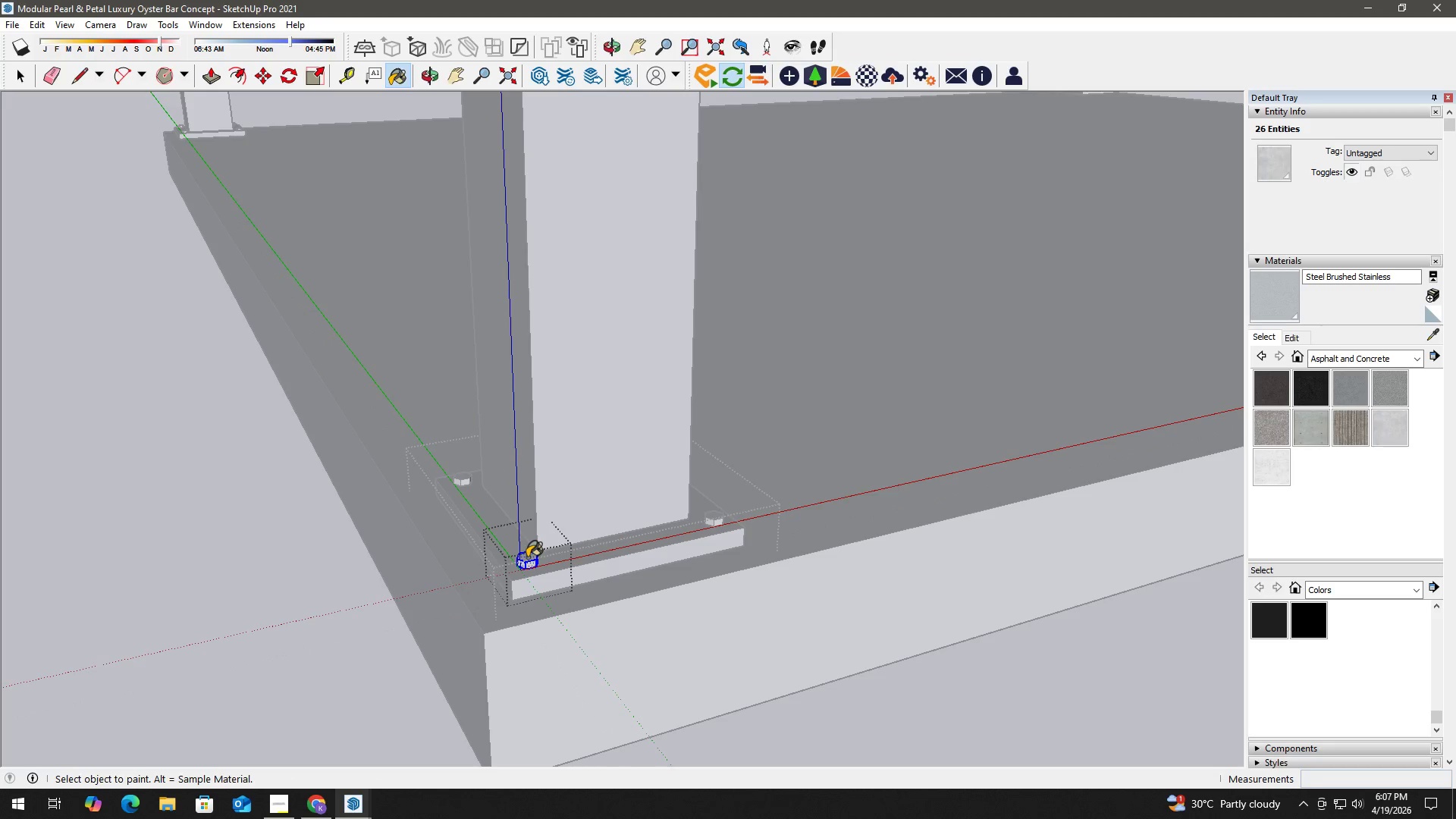 
hold_key(key=AltLeft, duration=0.91)
left_click([584, 560])
 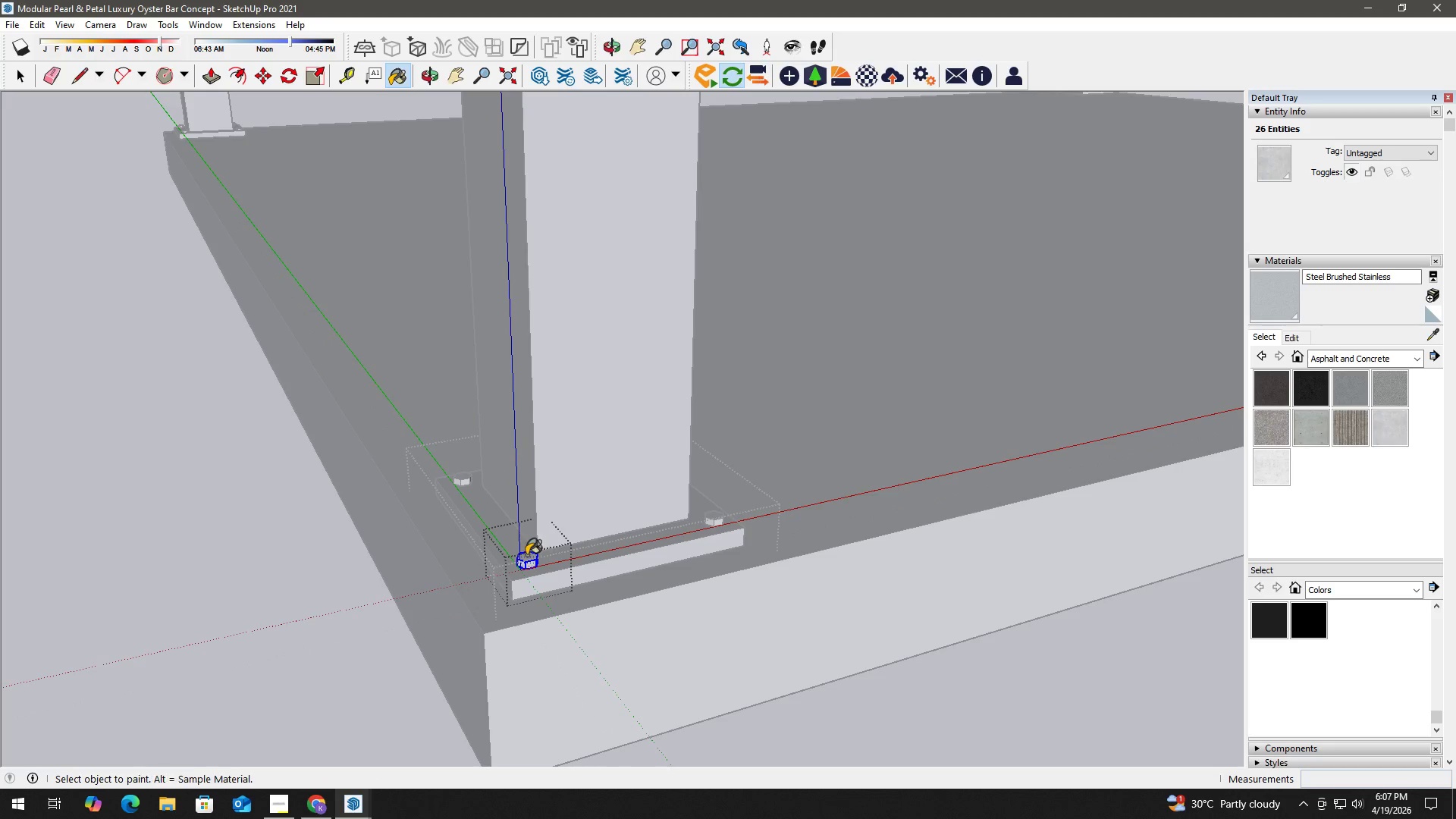 
double_click([526, 555])
 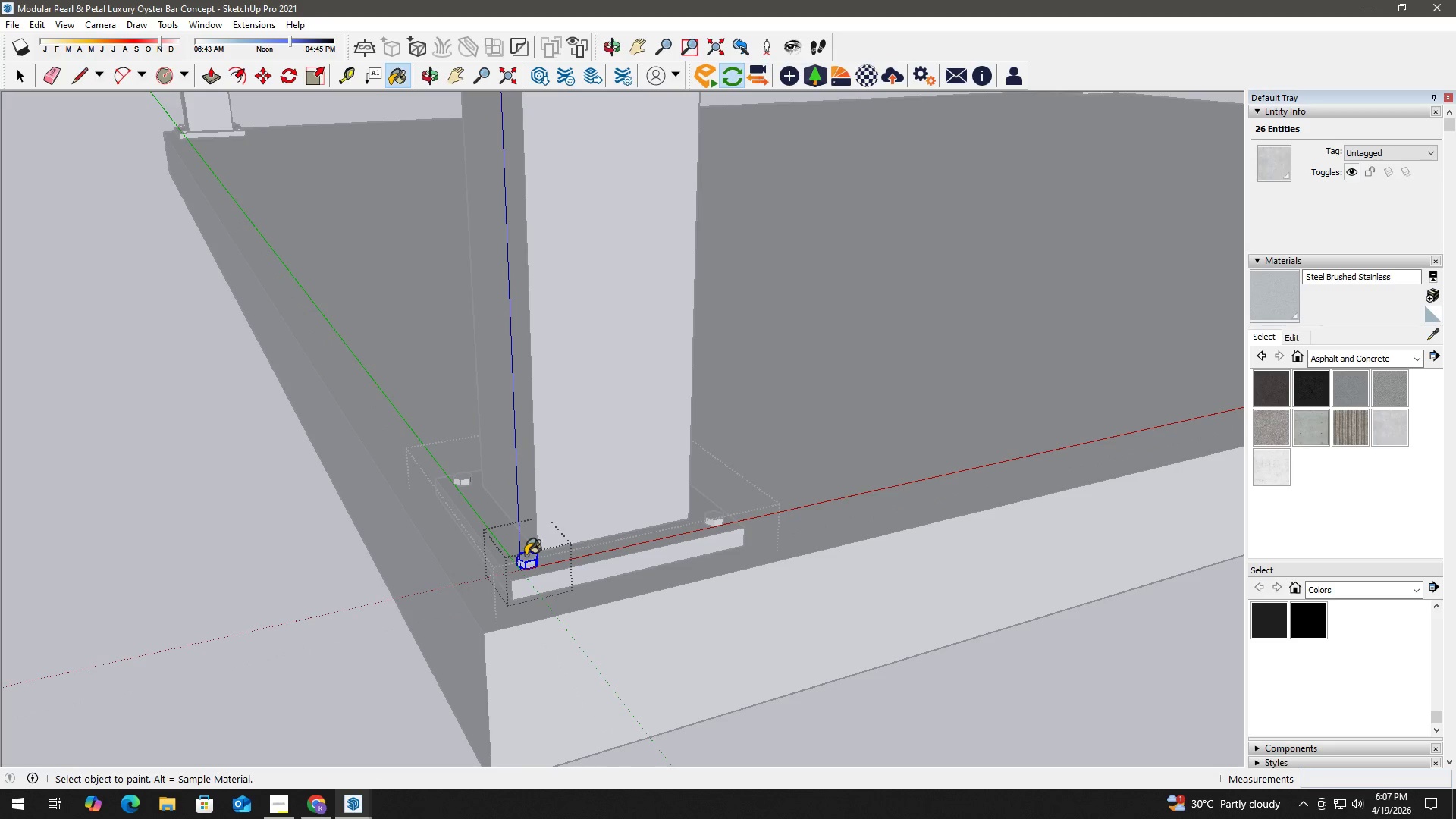 
triple_click([526, 555])
 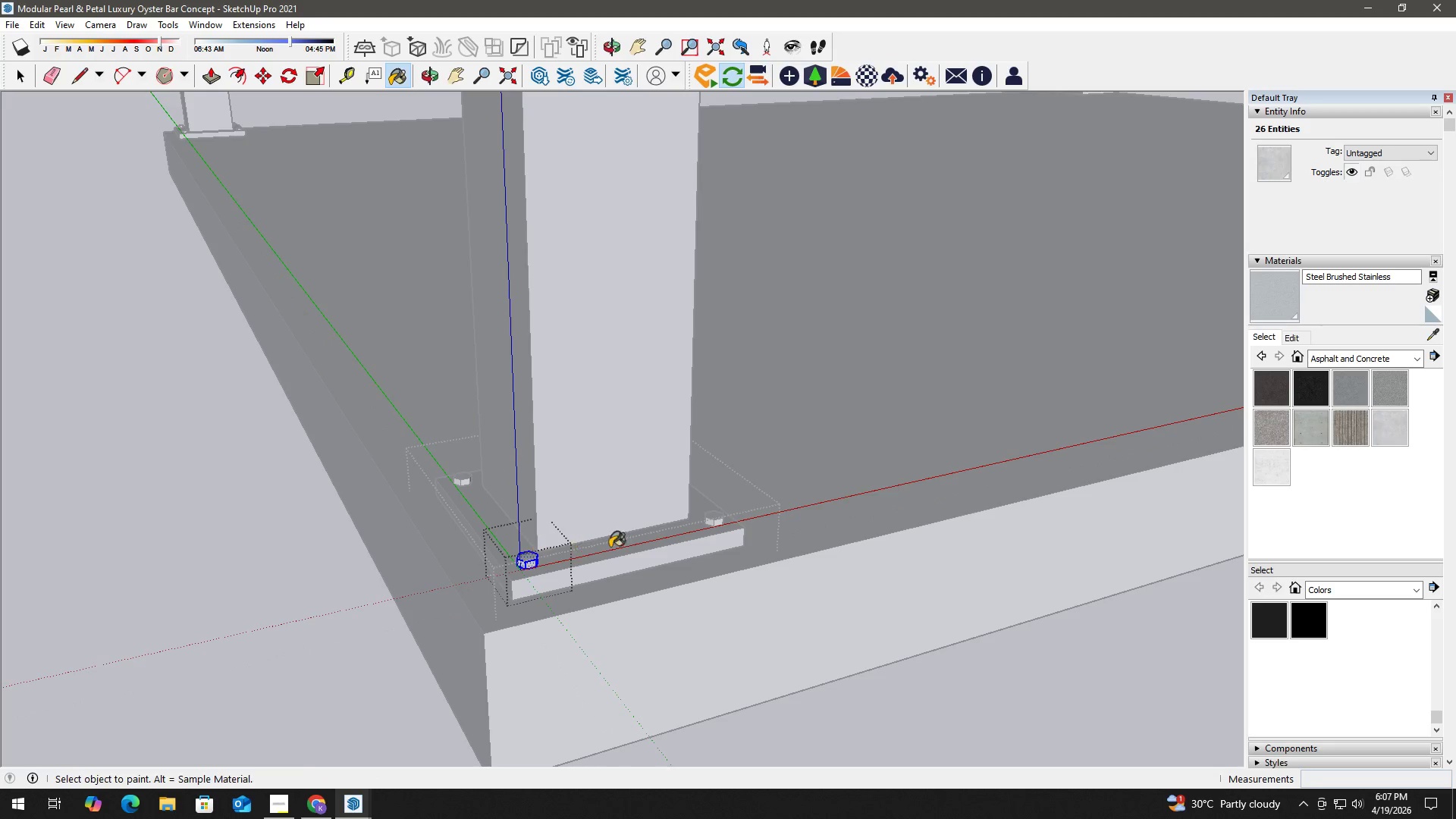 
key(Space)
 